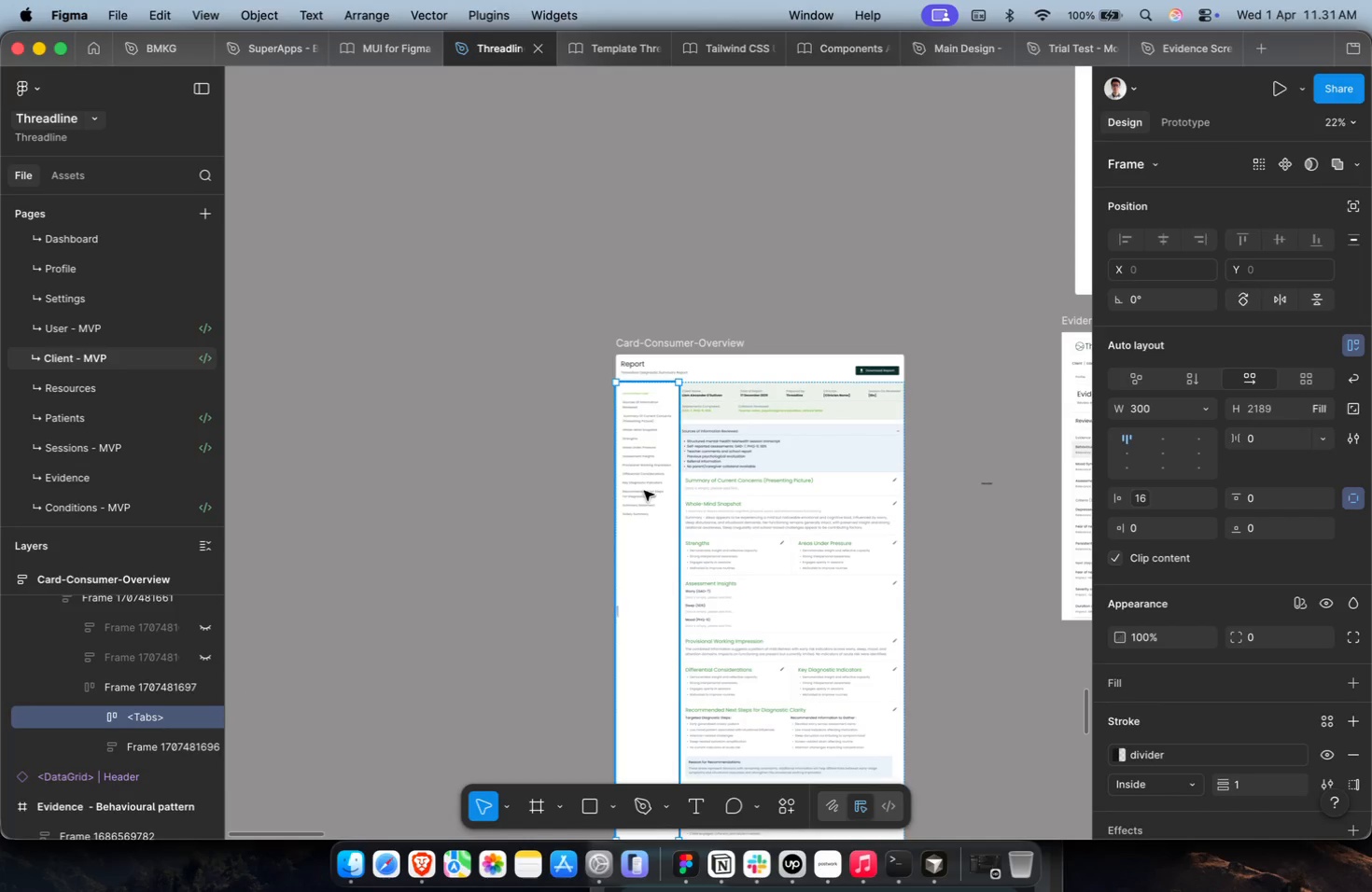 
key(Meta+Shift+R)
 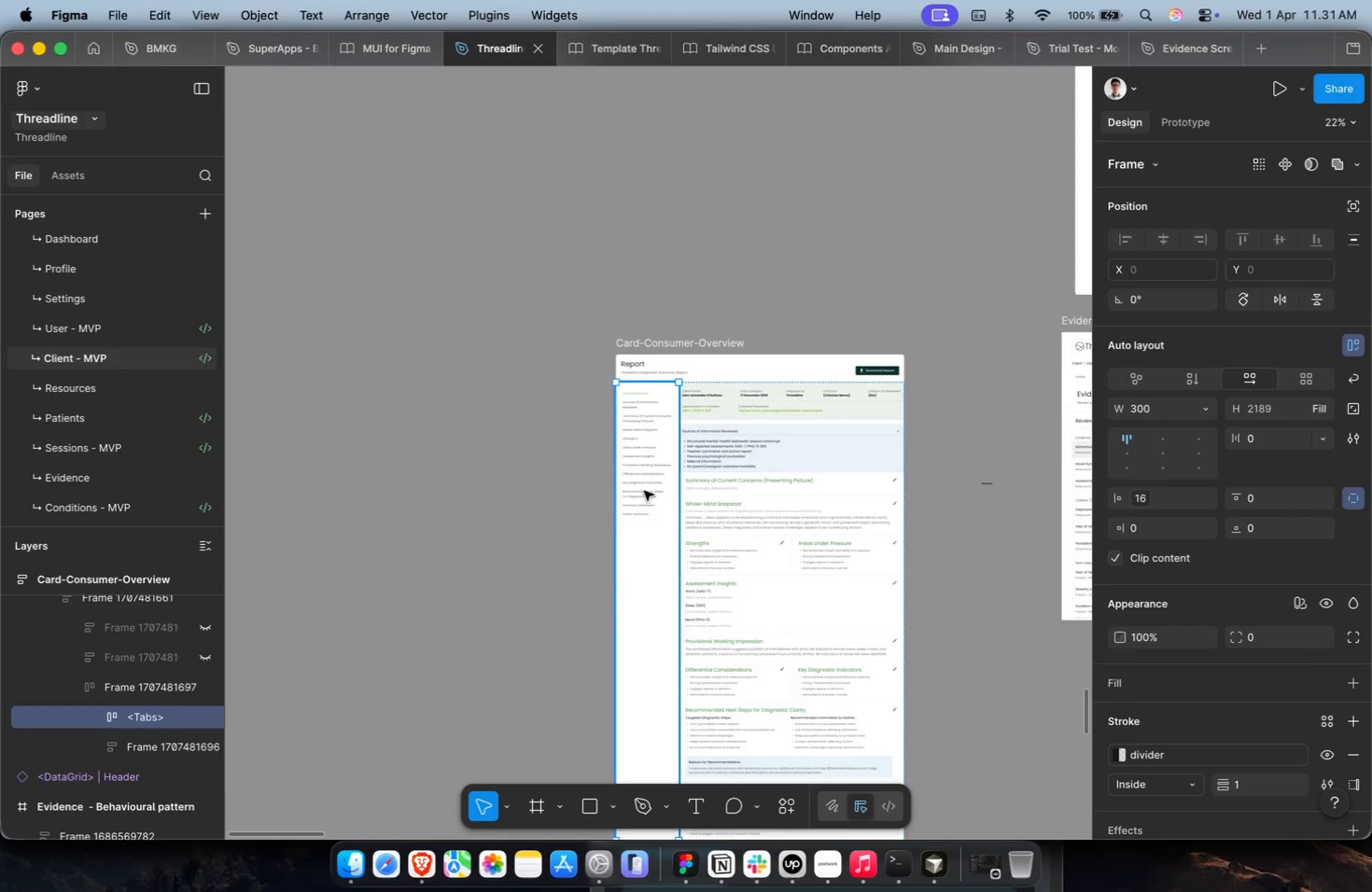 
hold_key(key=CommandLeft, duration=0.3)
 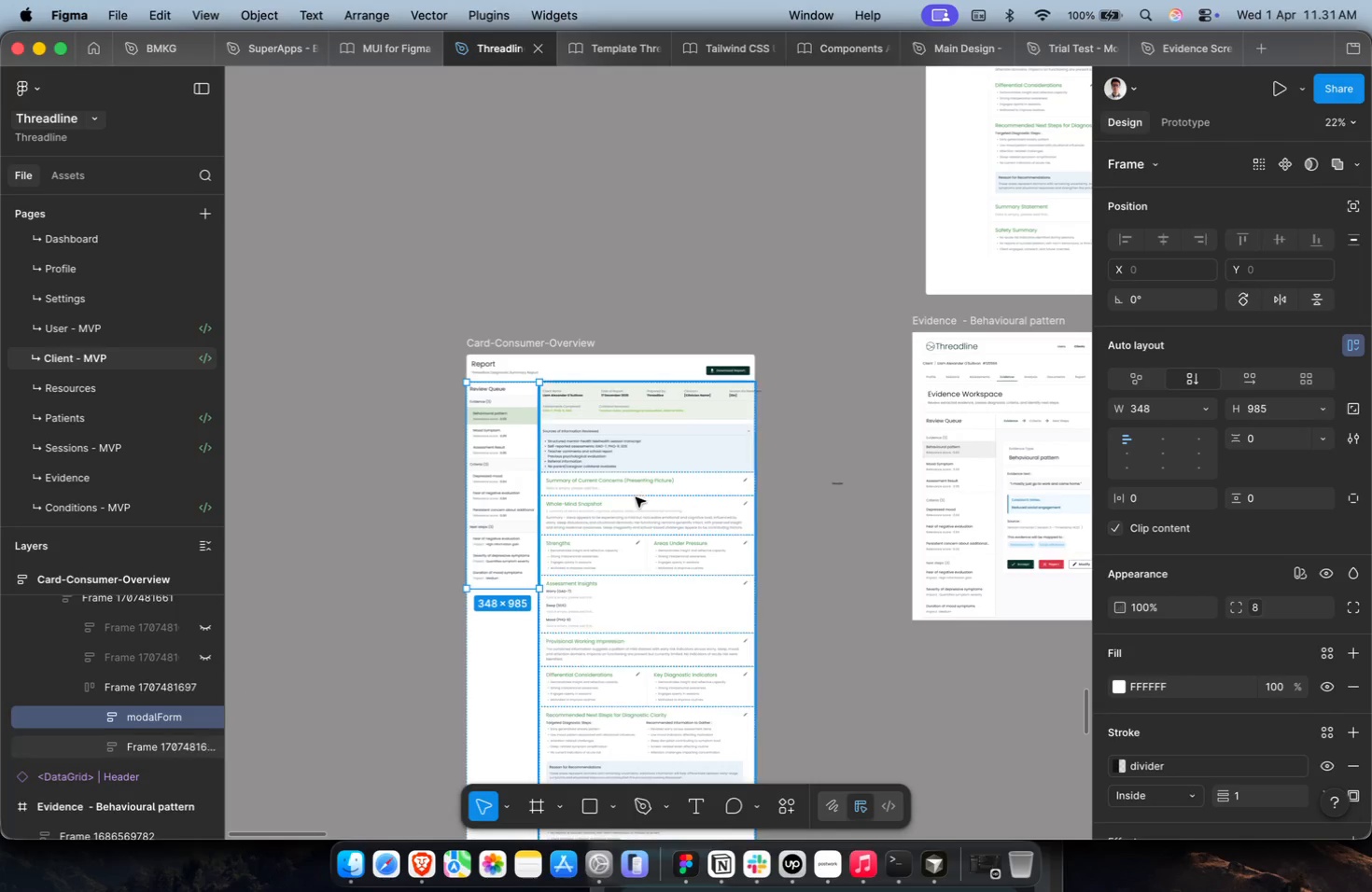 
key(Meta+Shift+ShiftLeft)
 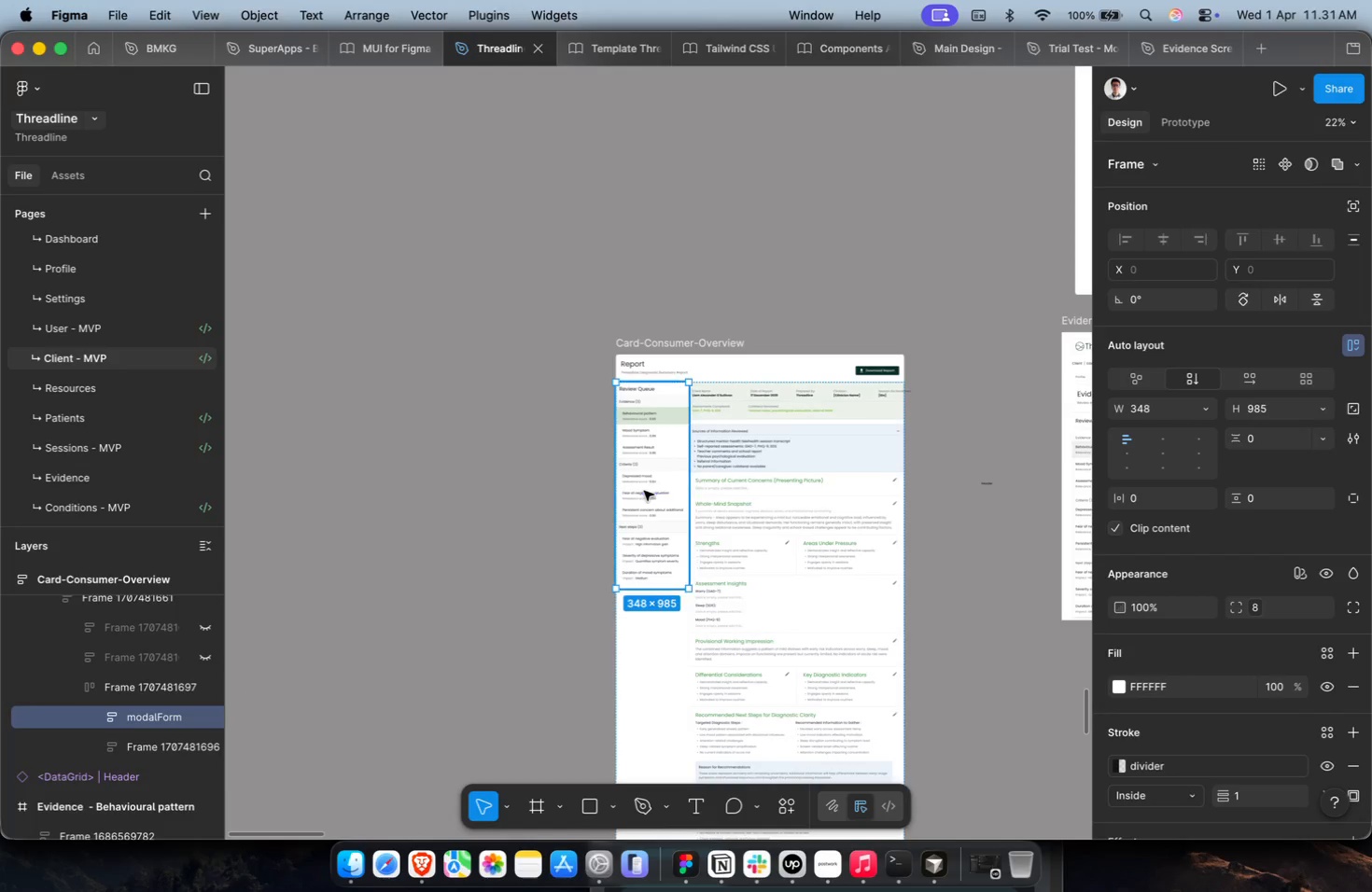 
key(Shift+ShiftLeft)
 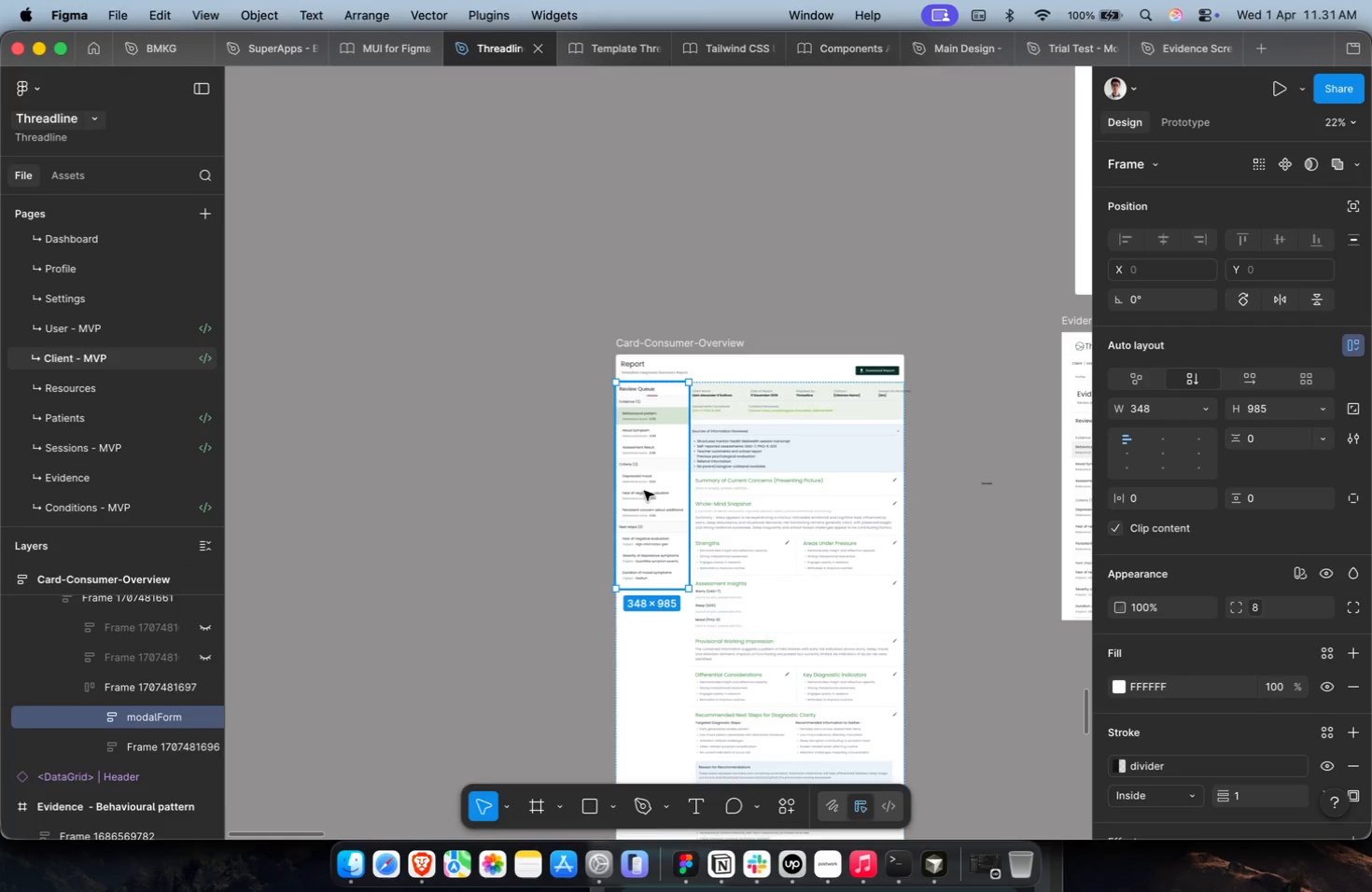 
key(Meta+CommandLeft)
 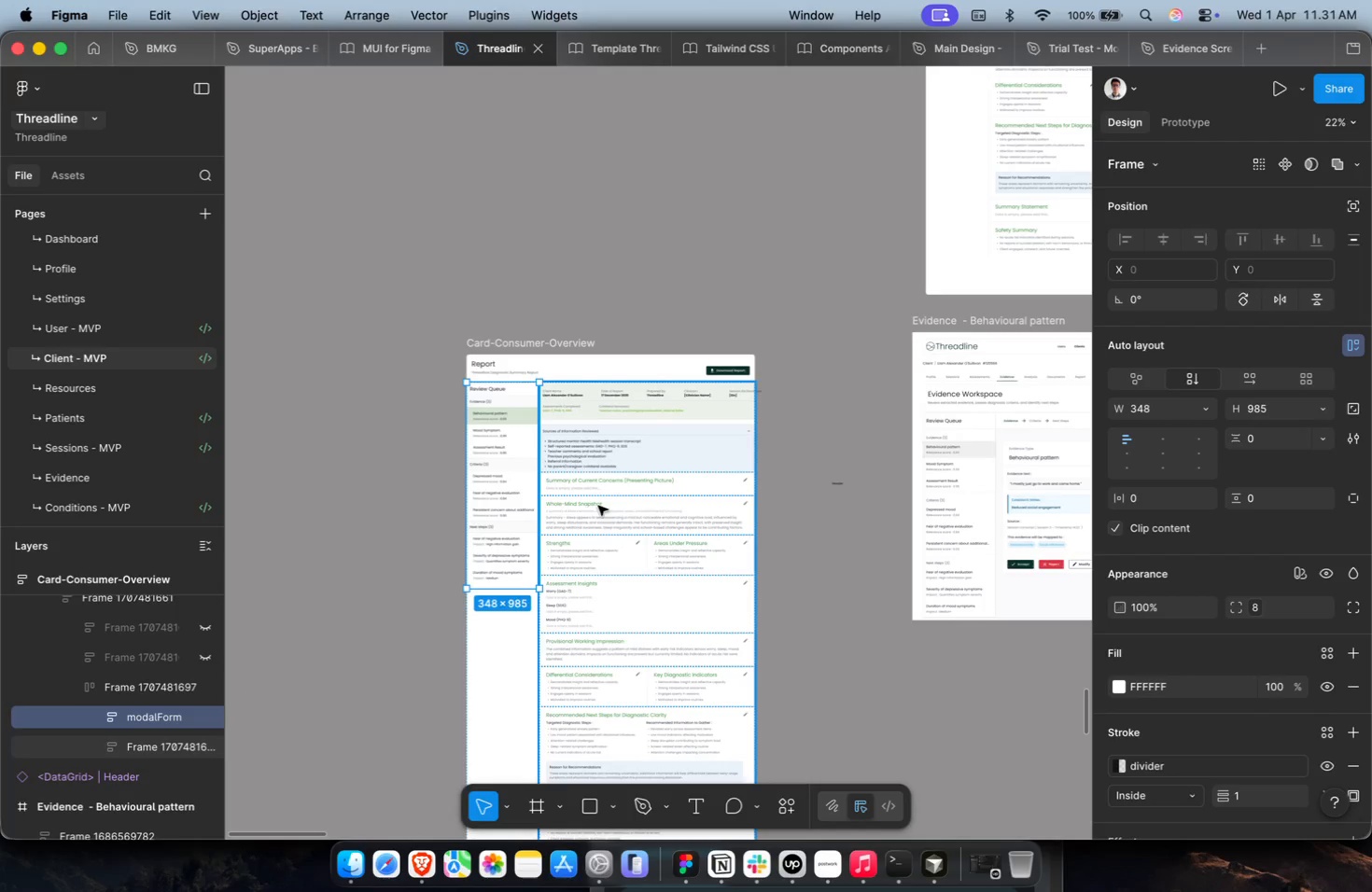 
scroll: coordinate [644, 491], scroll_direction: down, amount: 2.0
 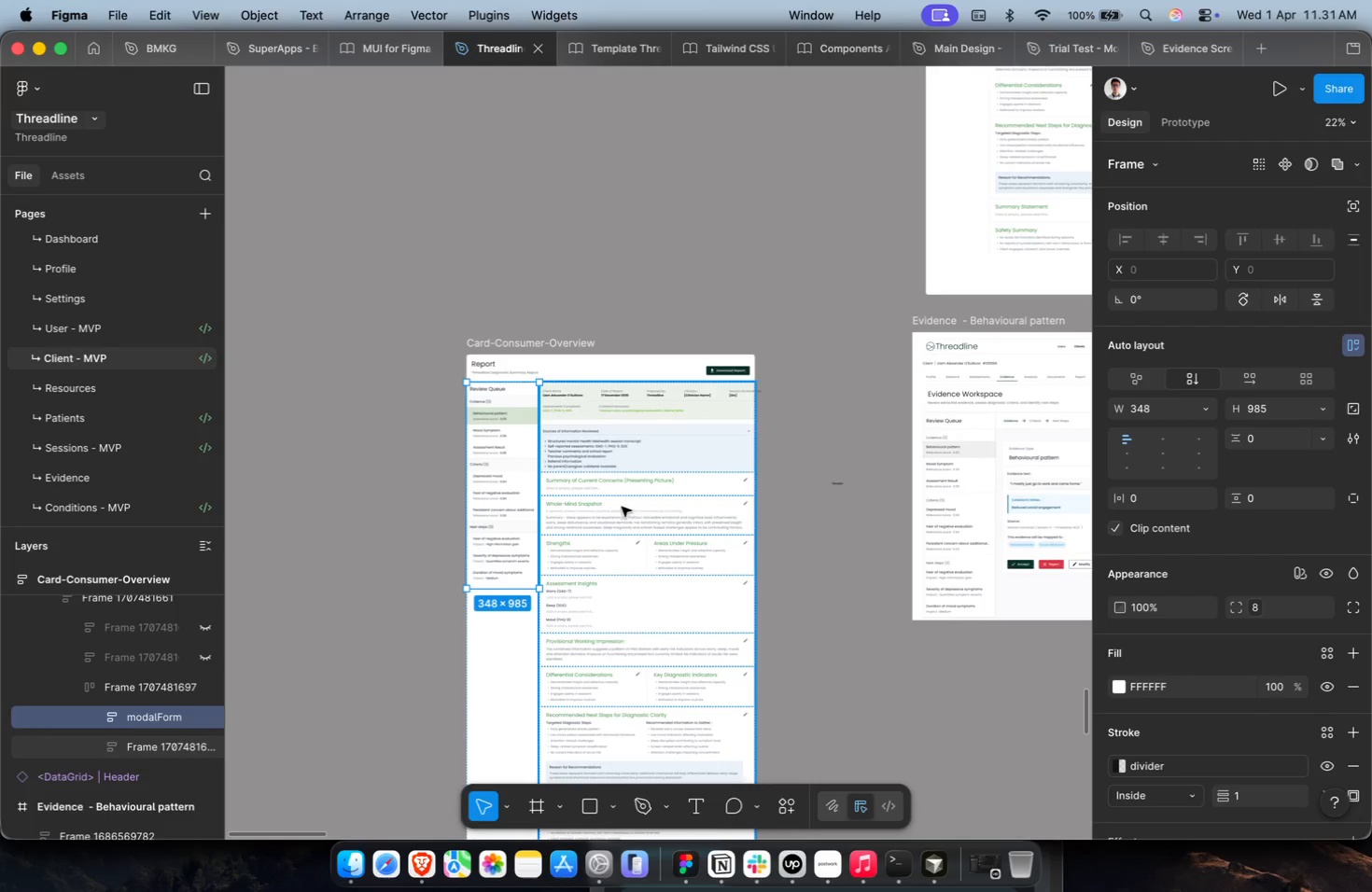 
left_click([600, 505])
 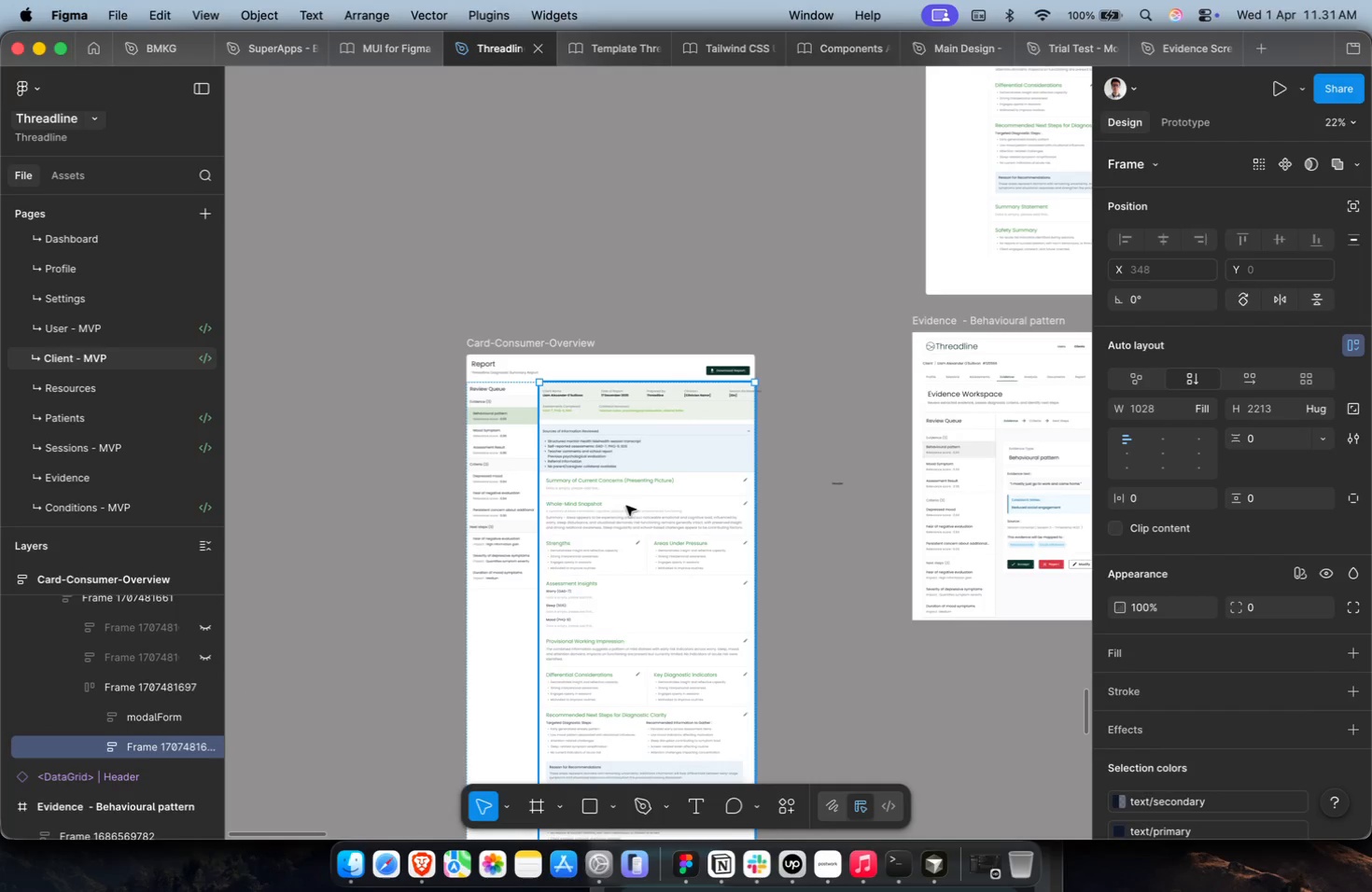 
left_click_drag(start_coordinate=[631, 504], to_coordinate=[304, 325])
 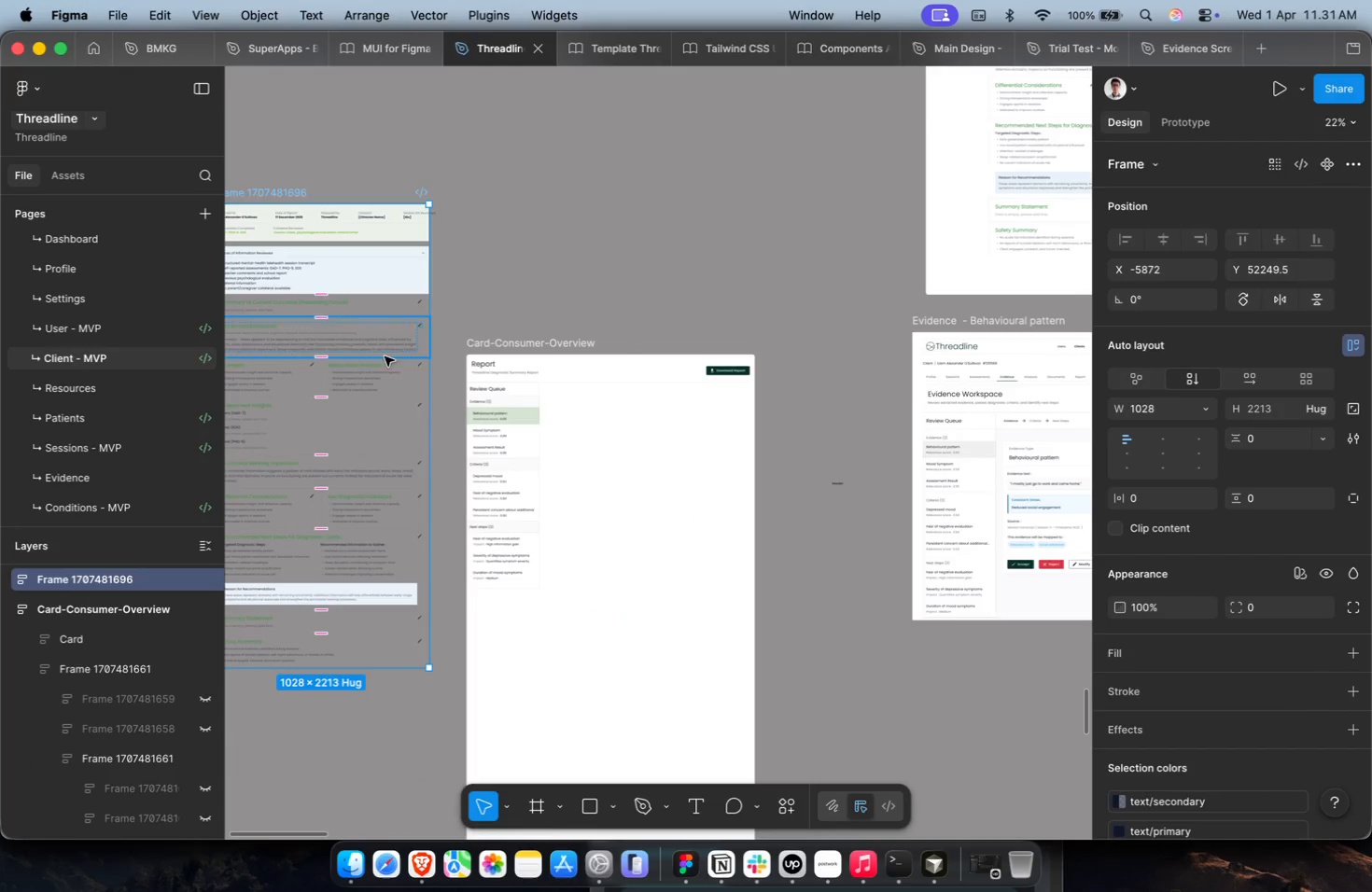 
hold_key(key=CommandLeft, duration=0.63)
 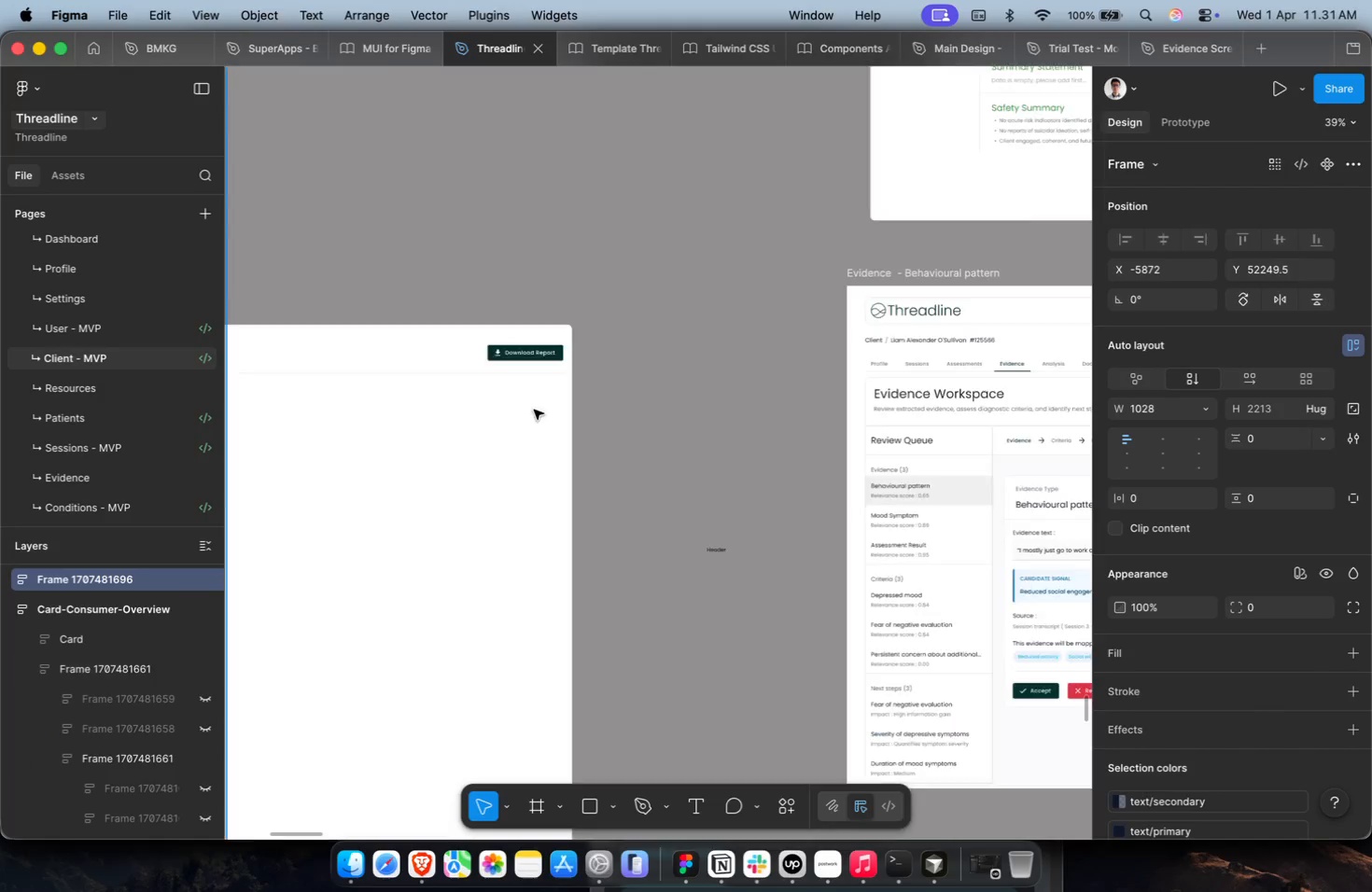 
hold_key(key=ShiftLeft, duration=0.39)
 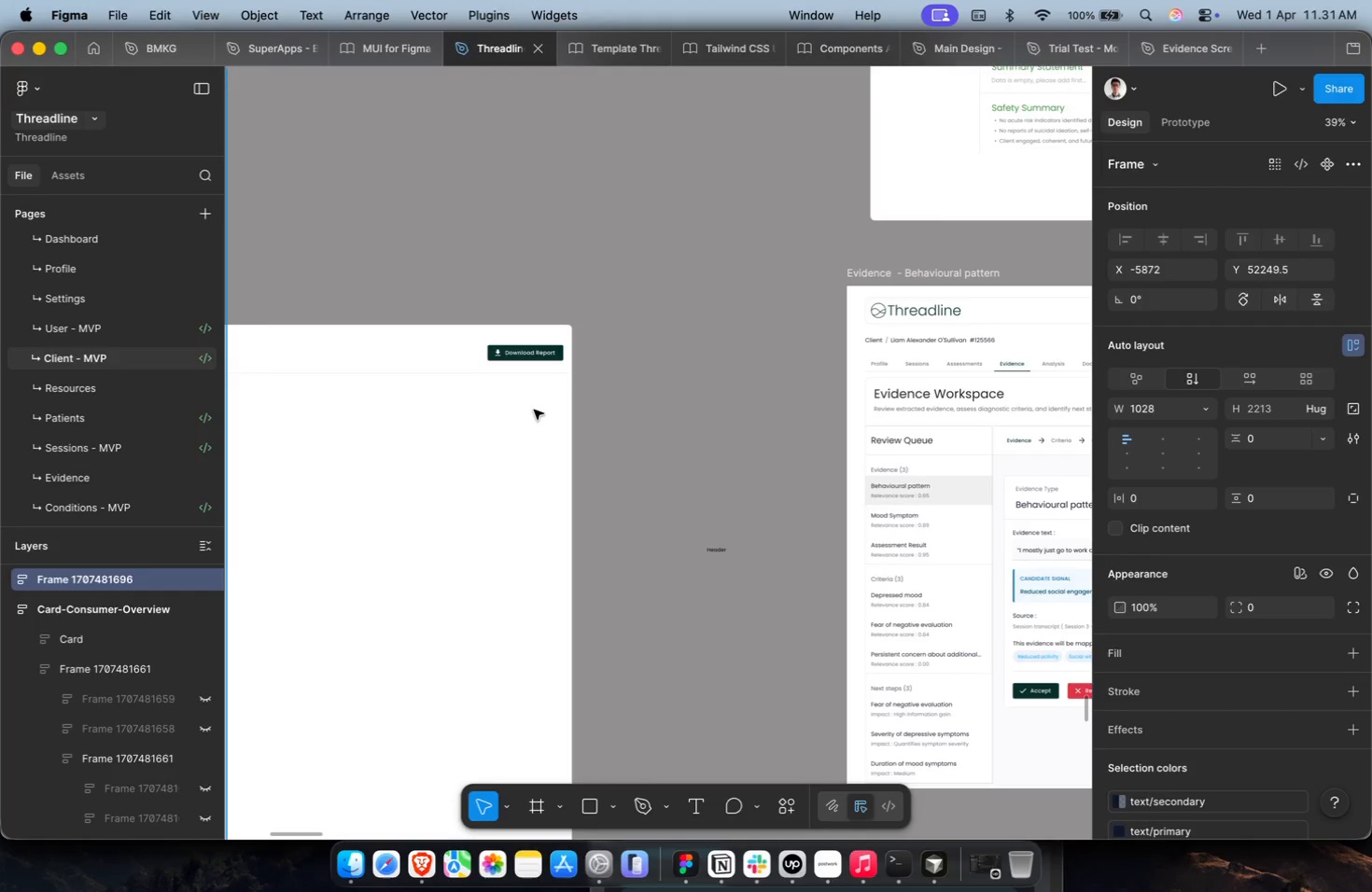 
scroll: coordinate [512, 399], scroll_direction: up, amount: 5.0
 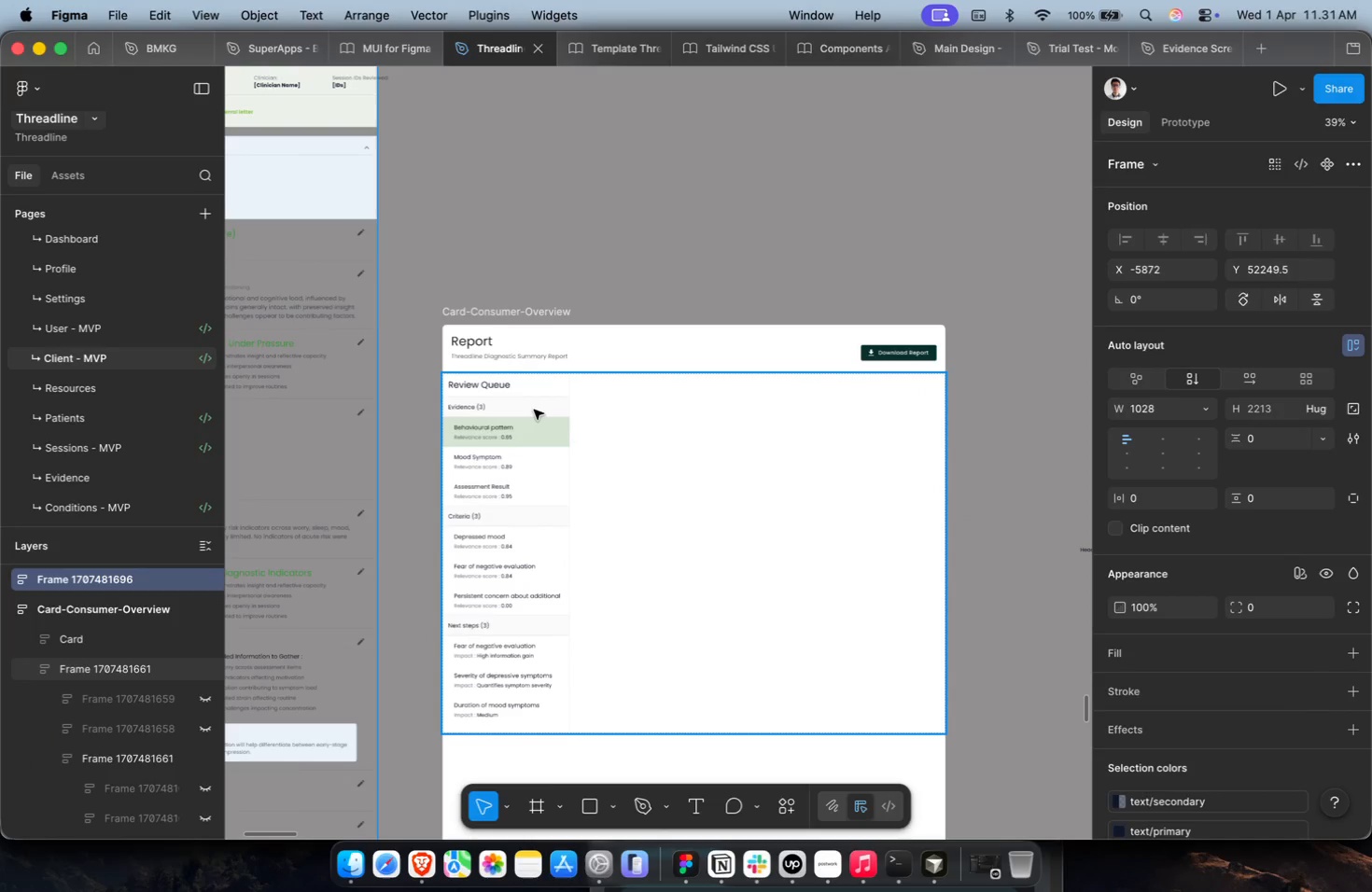 
scroll: coordinate [534, 410], scroll_direction: down, amount: 8.0
 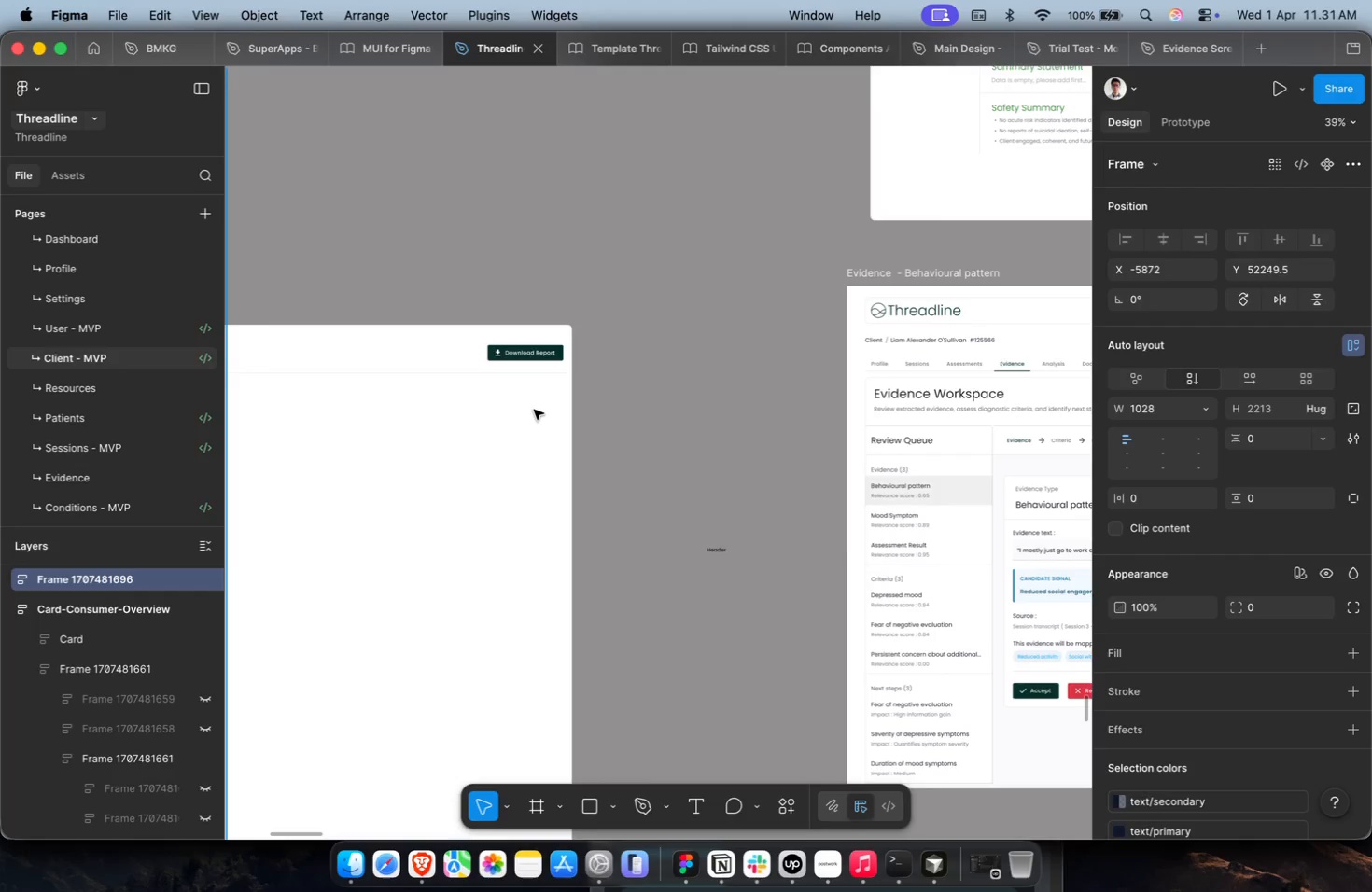 
key(Meta+CommandLeft)
 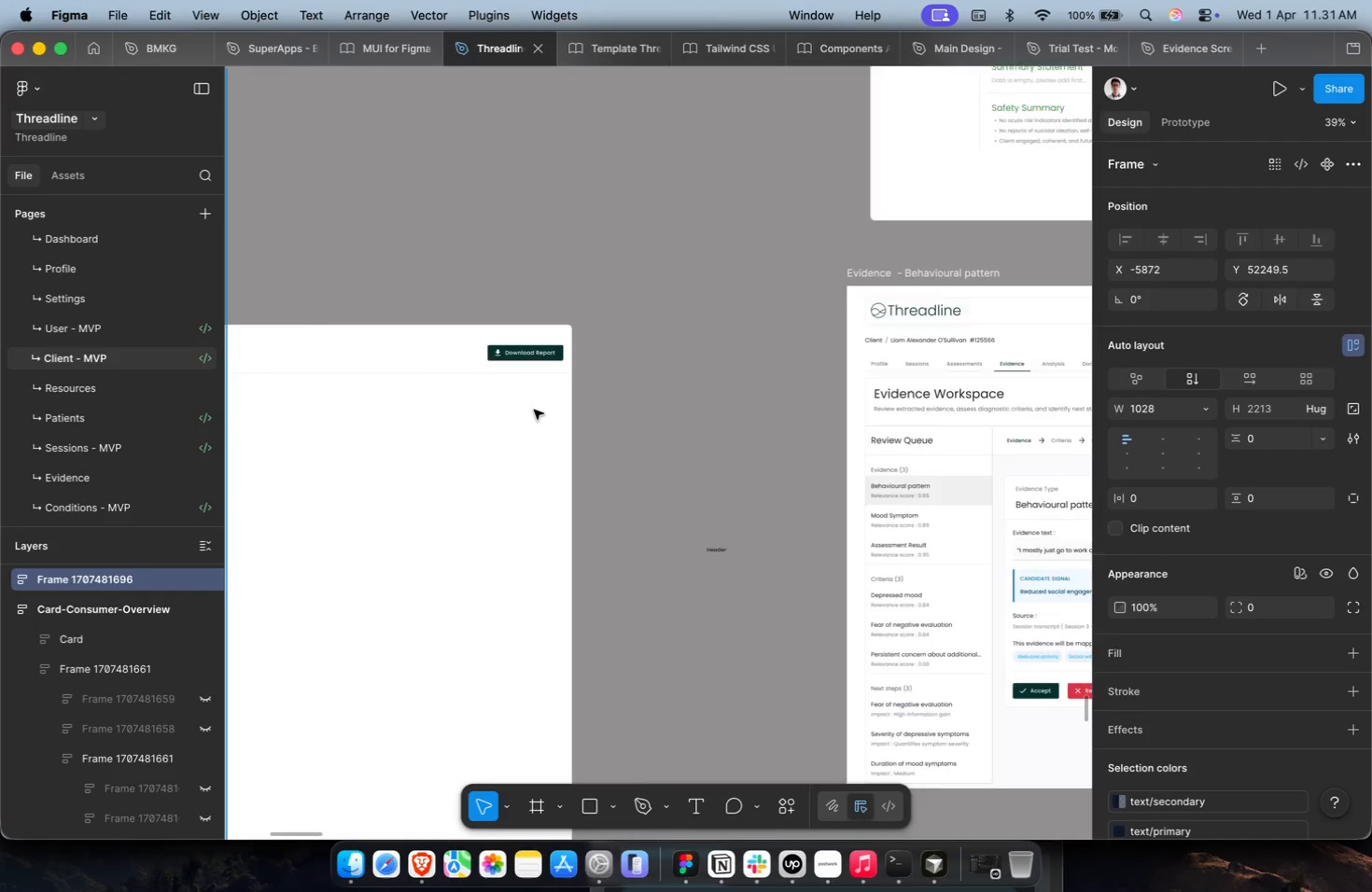 
hold_key(key=ShiftLeft, duration=0.38)
scroll: coordinate [534, 410], scroll_direction: up, amount: 6.0
 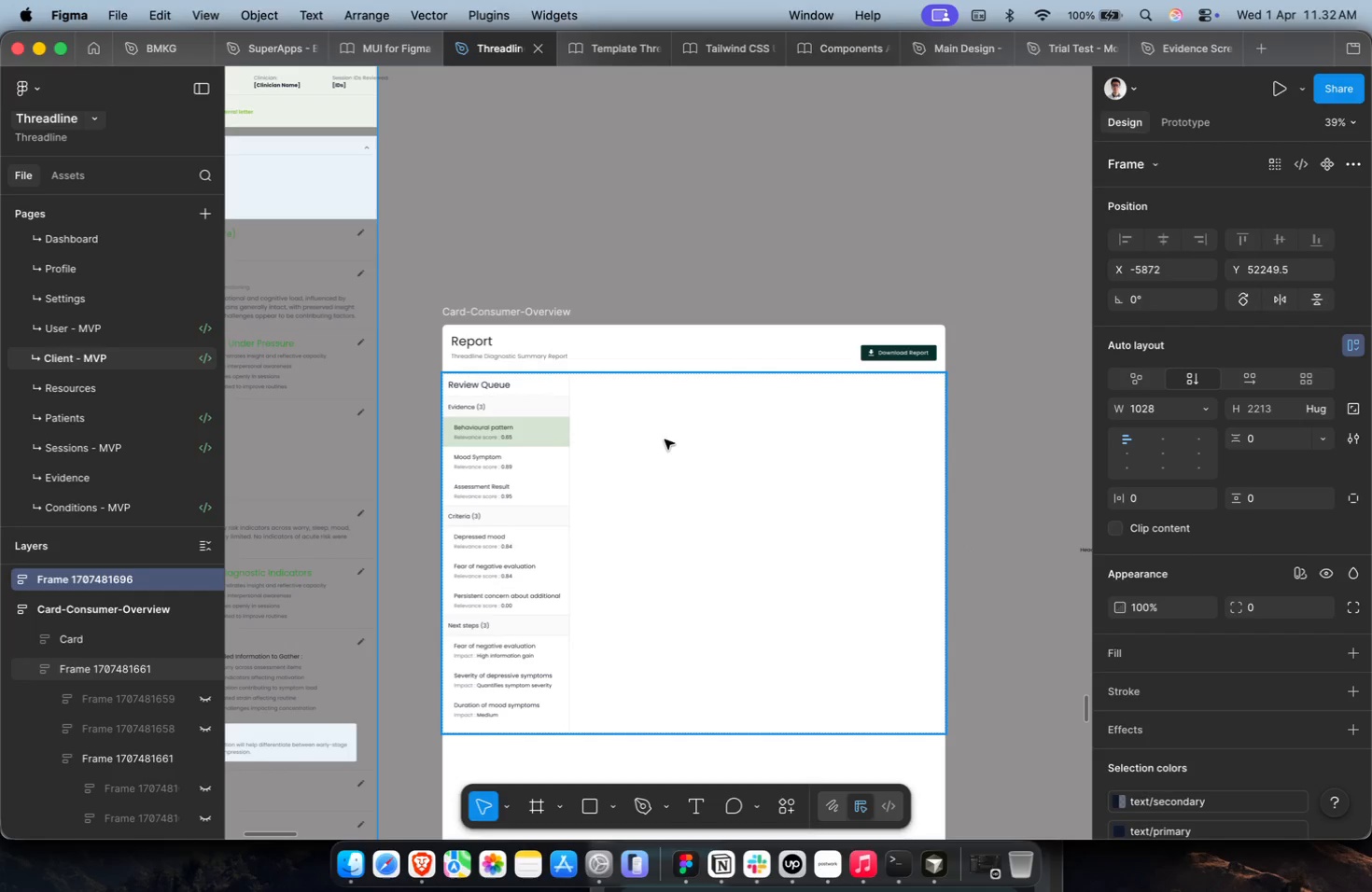 
hold_key(key=CommandLeft, duration=2.09)
scroll: coordinate [669, 427], scroll_direction: up, amount: 2.0
 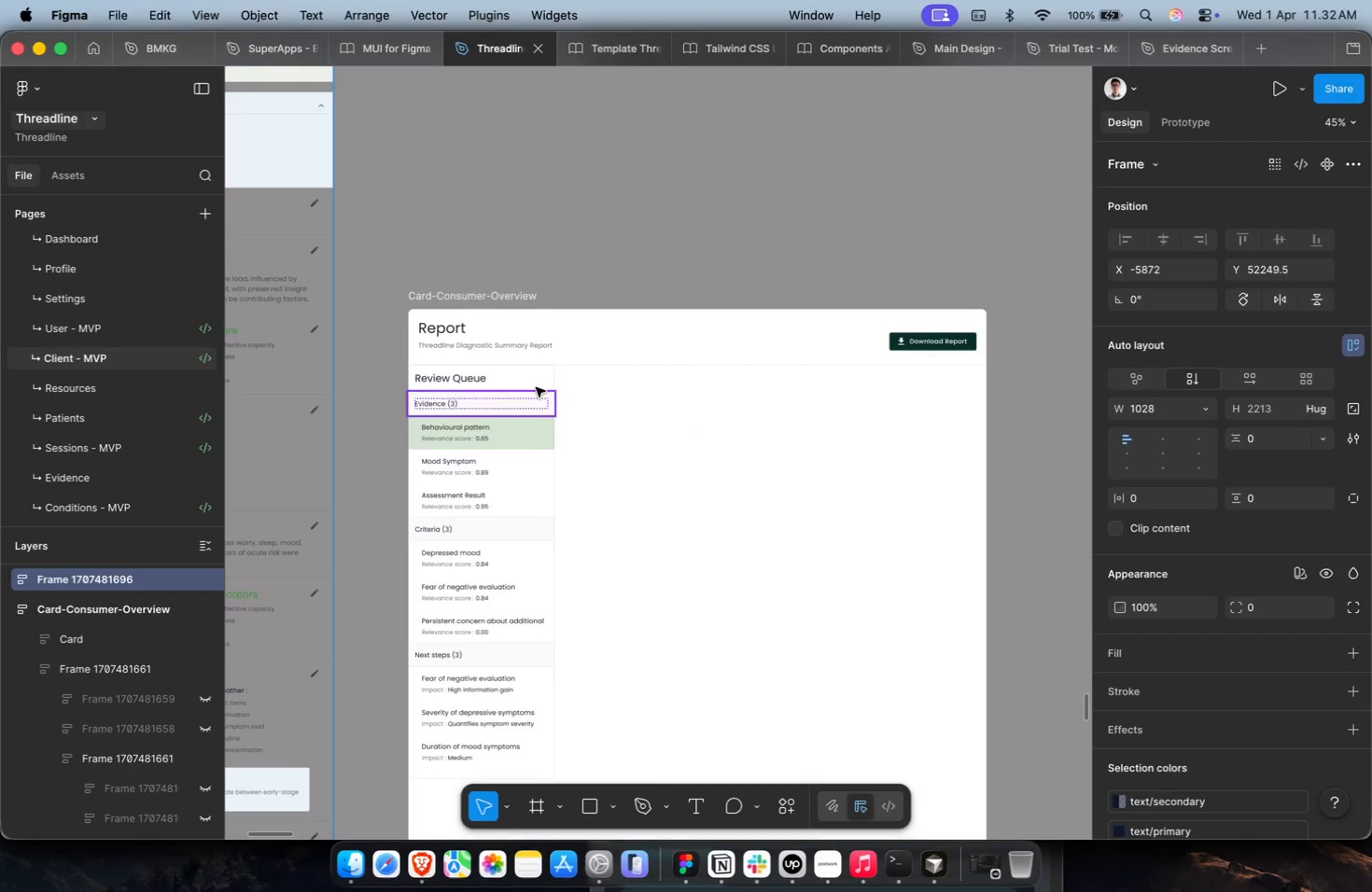 
double_click([536, 384])
 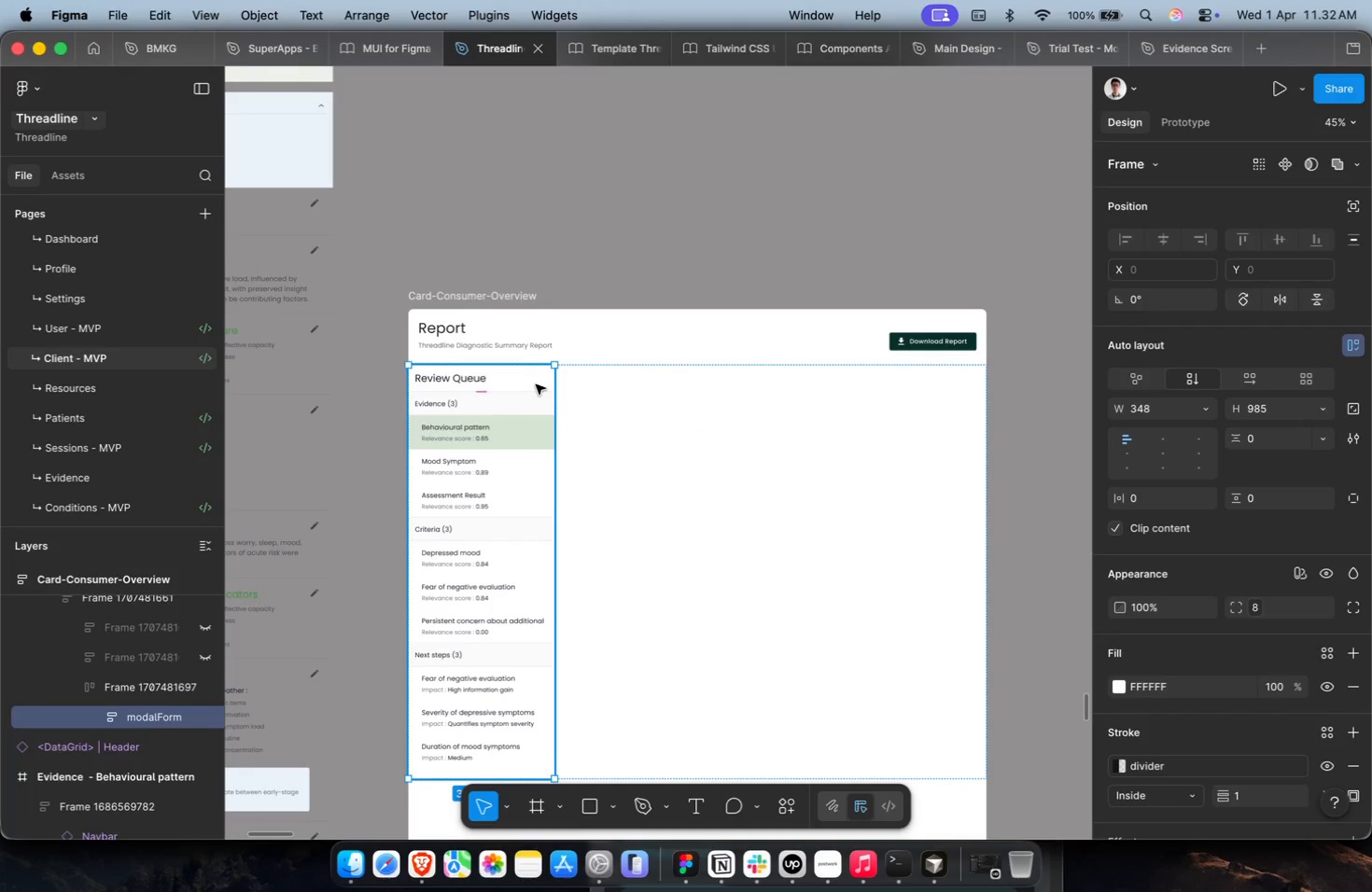 
triple_click([536, 384])
 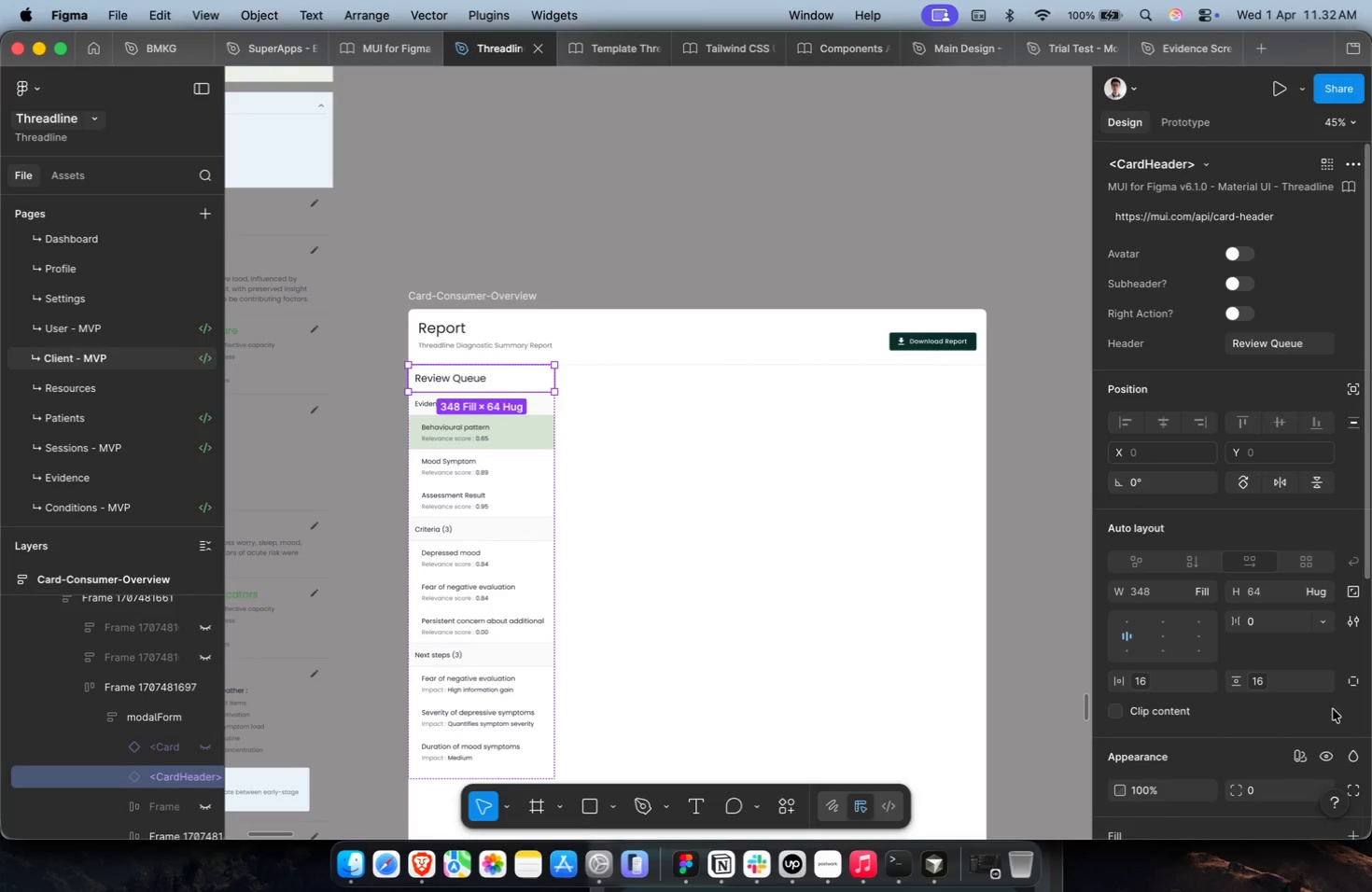 
left_click([1262, 688])
 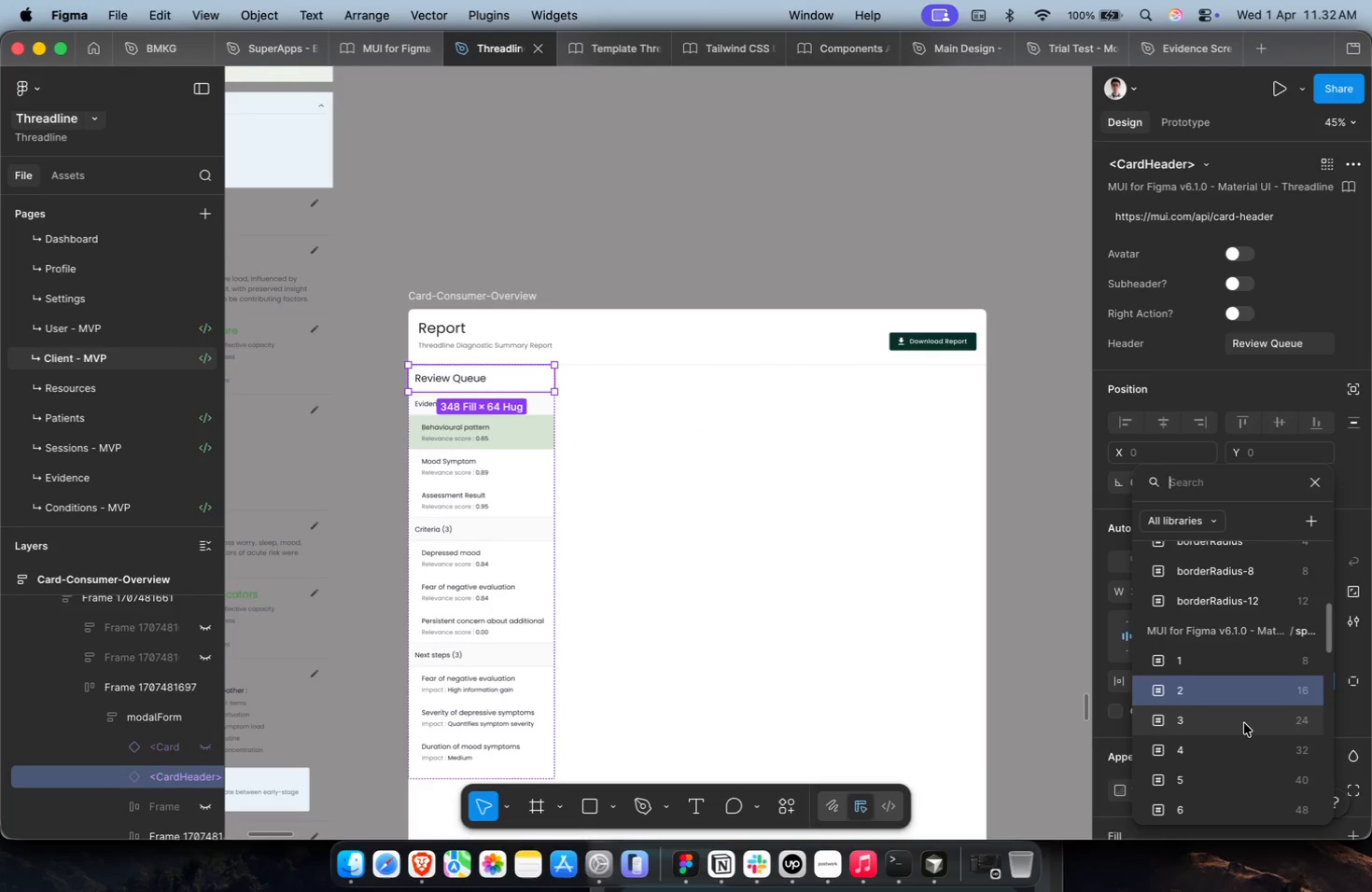 
left_click([1244, 723])
 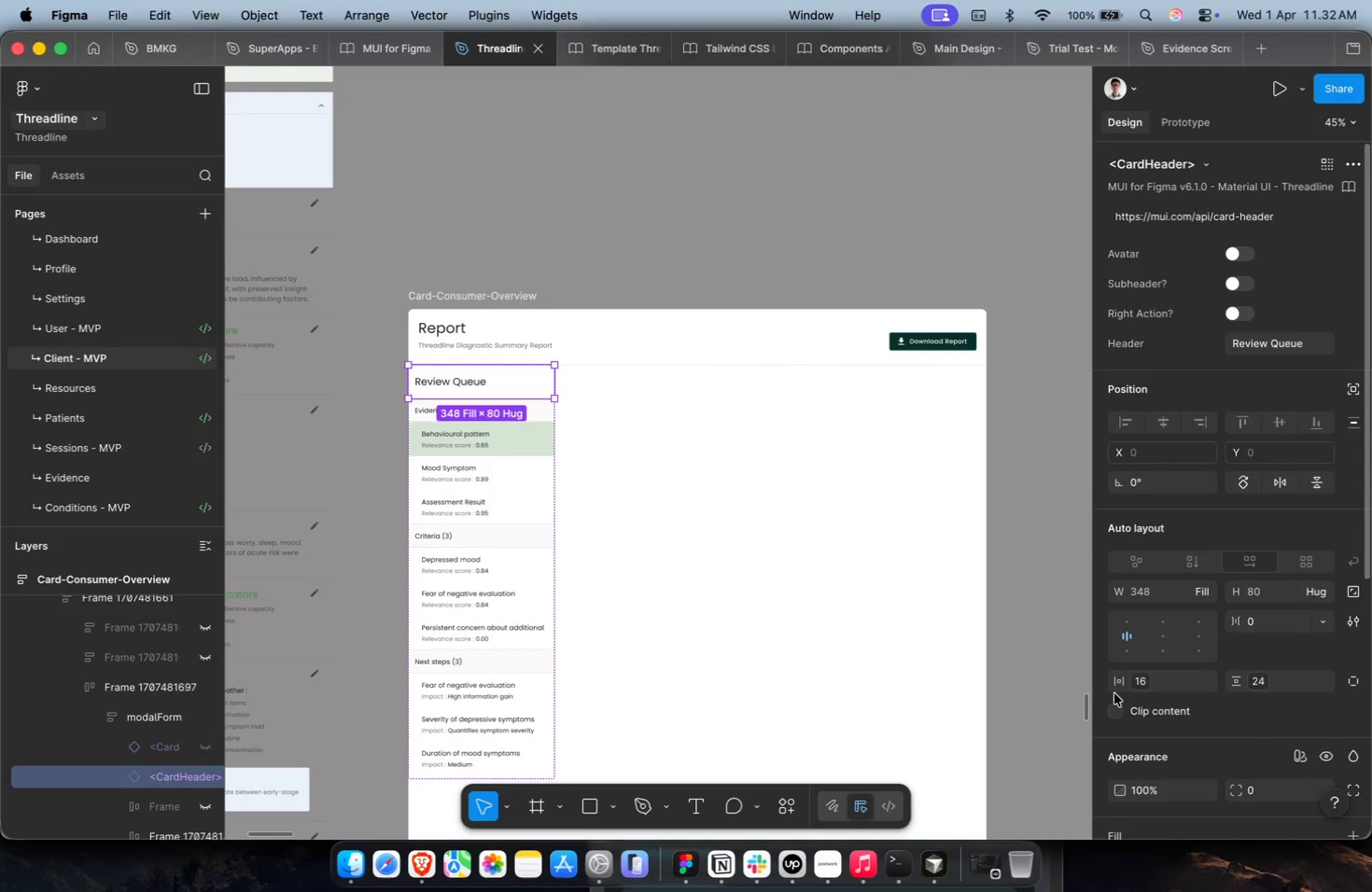 
left_click([1062, 698])
 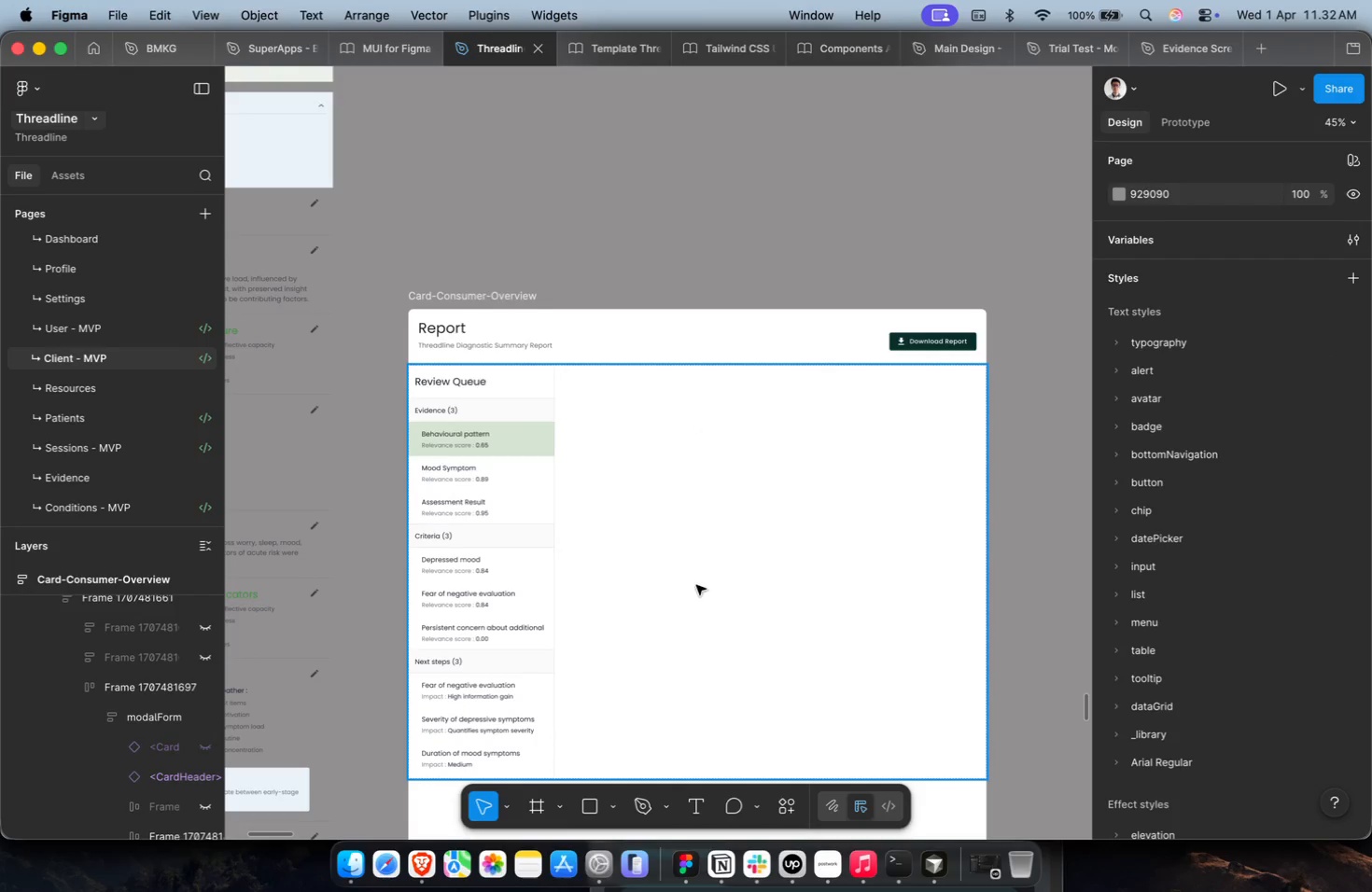 
hold_key(key=ShiftLeft, duration=0.38)
scroll: coordinate [693, 584], scroll_direction: up, amount: 1.0
 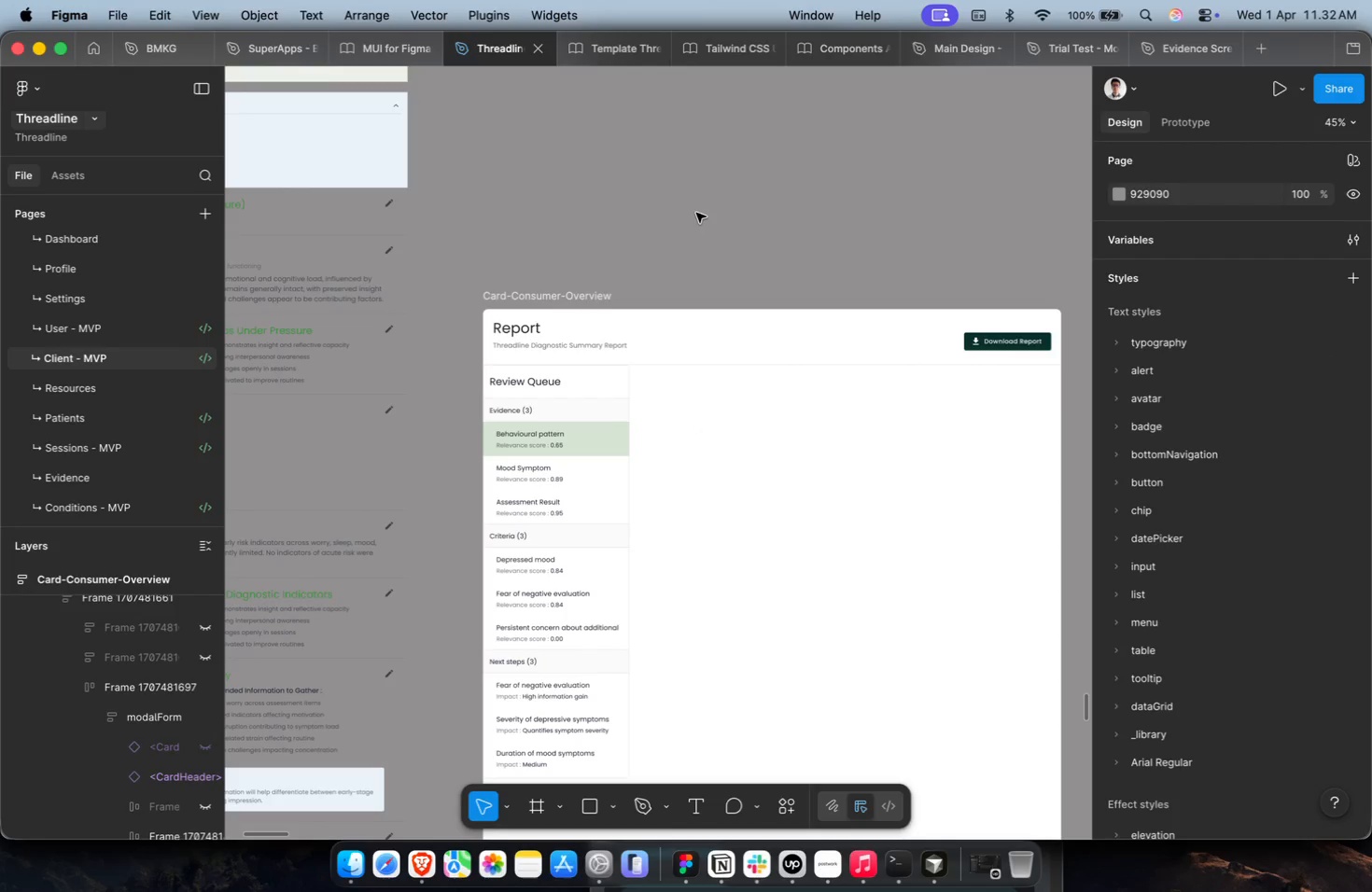 
hold_key(key=CommandLeft, duration=0.5)
scroll: coordinate [581, 419], scroll_direction: up, amount: 7.0
 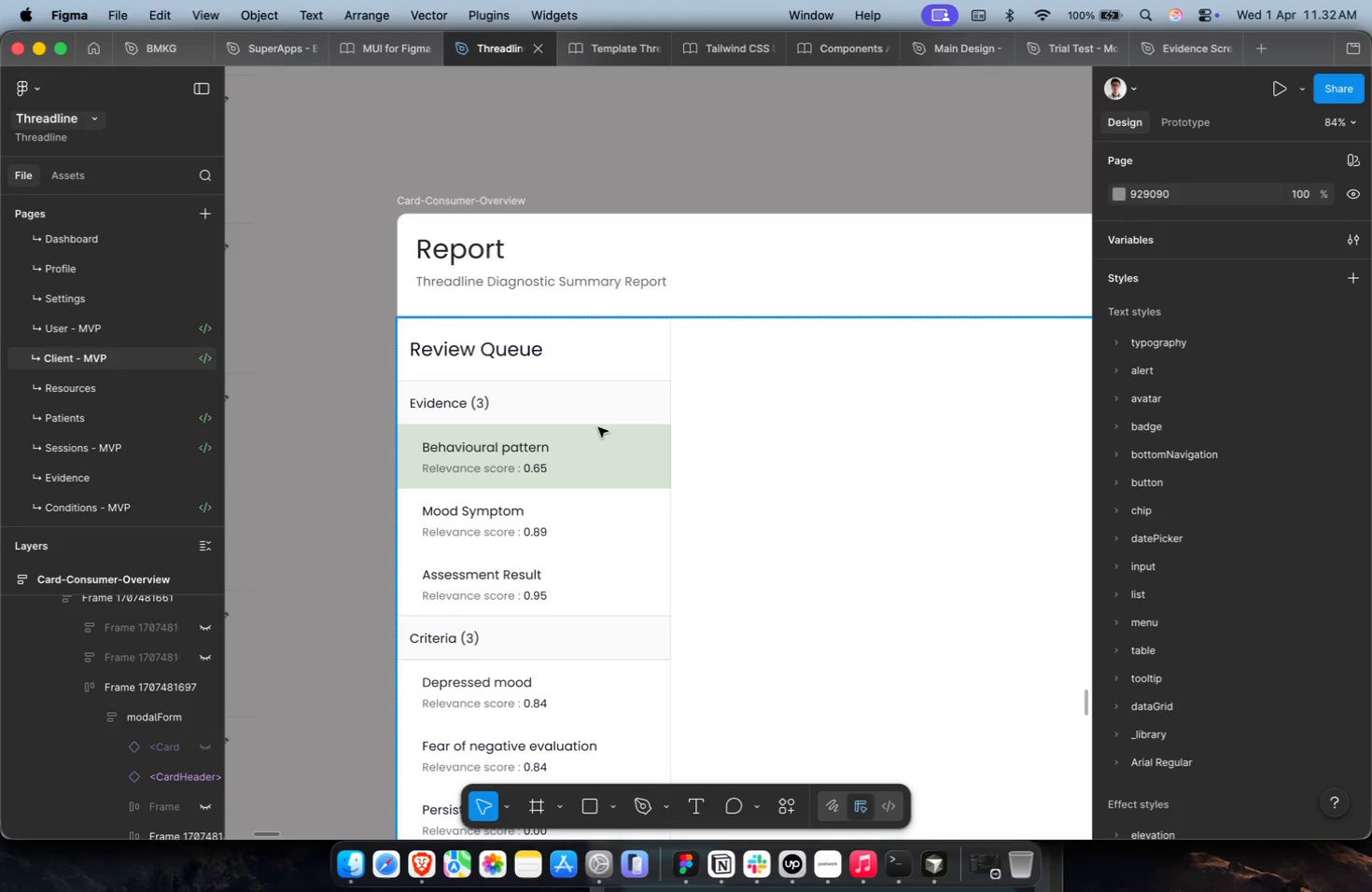 
hold_key(key=CommandLeft, duration=0.7)
left_click([606, 408])
 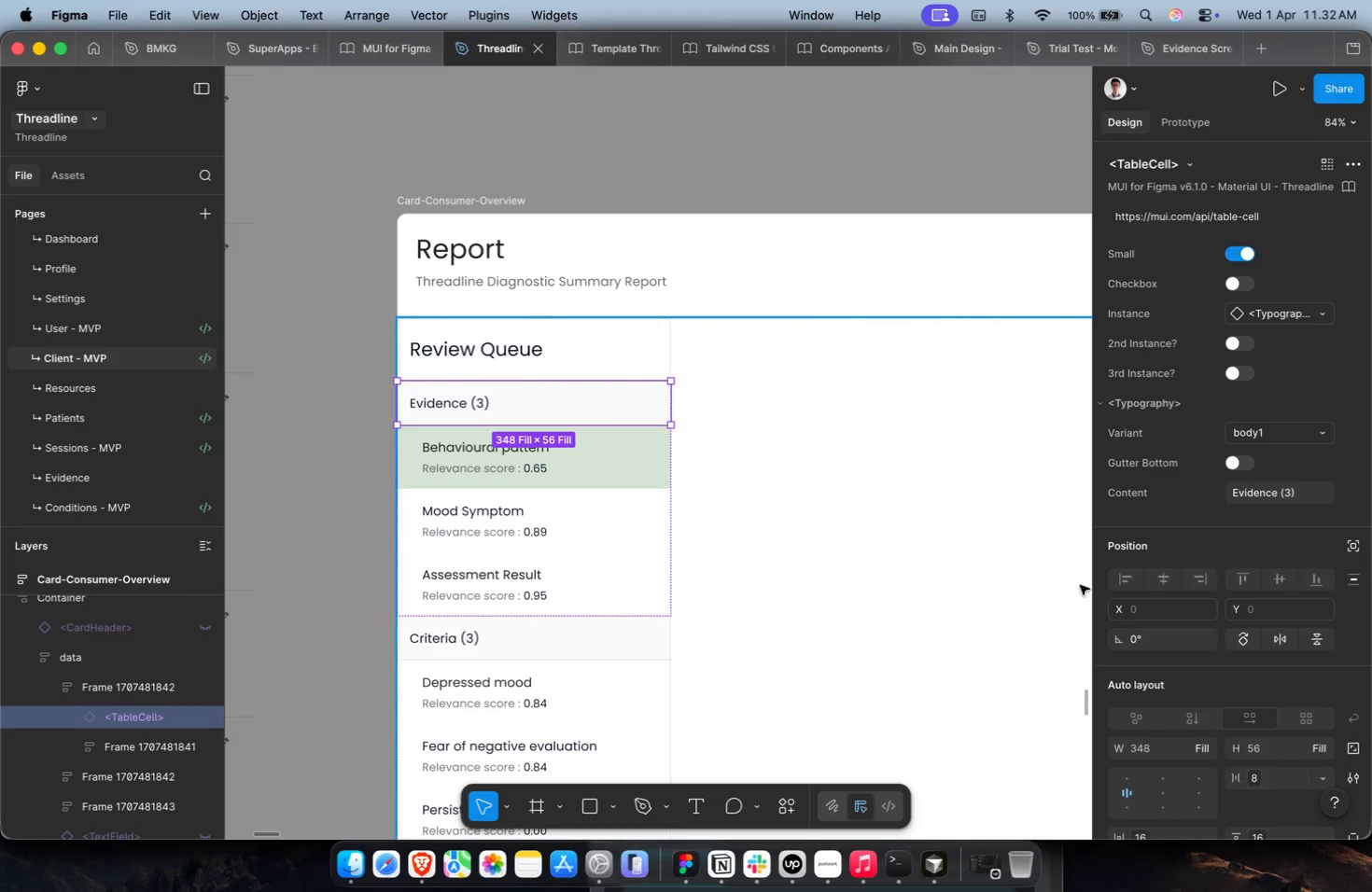 
scroll: coordinate [1185, 704], scroll_direction: down, amount: 8.0
 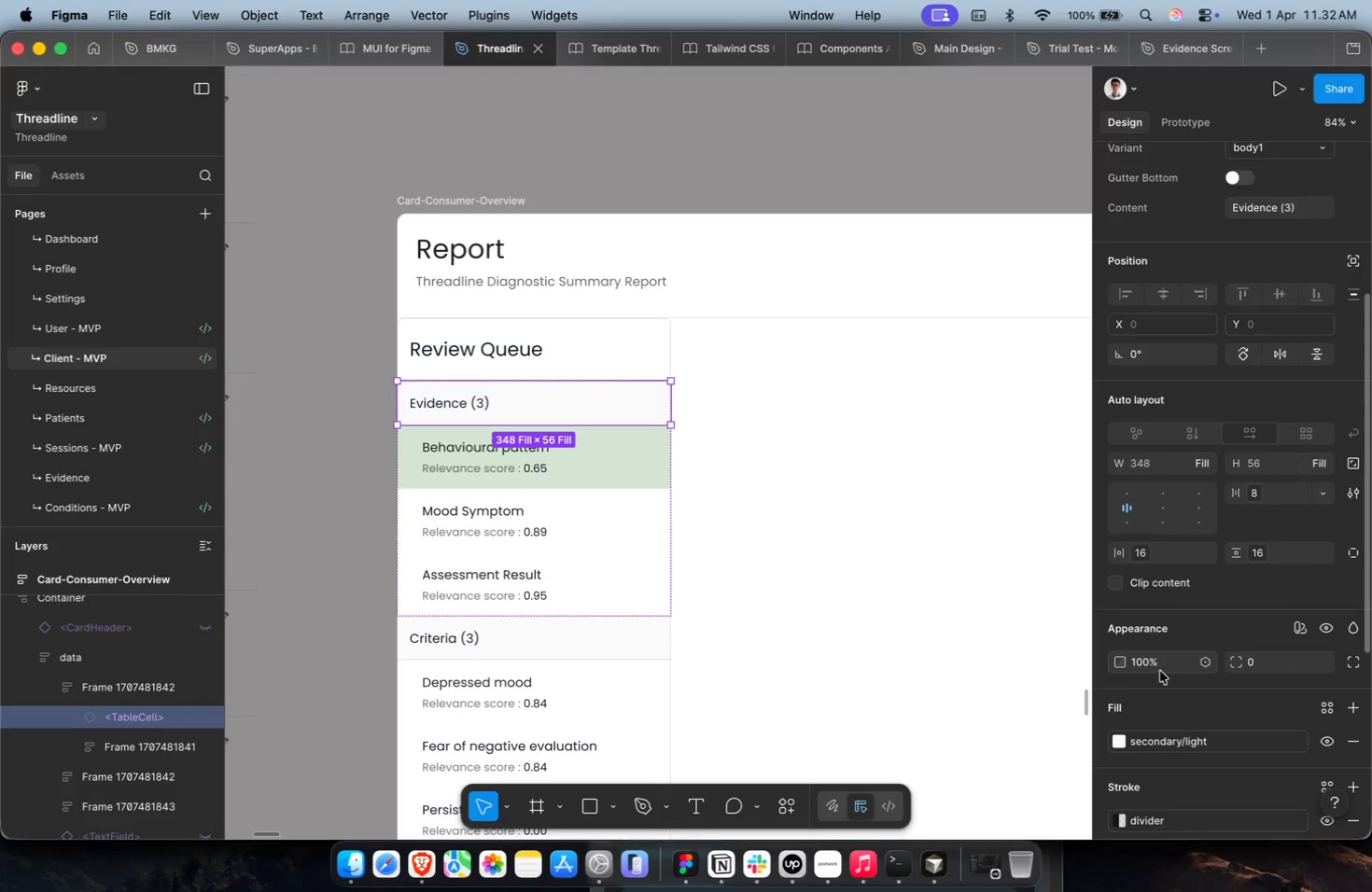 
hold_key(key=CommandLeft, duration=0.68)
 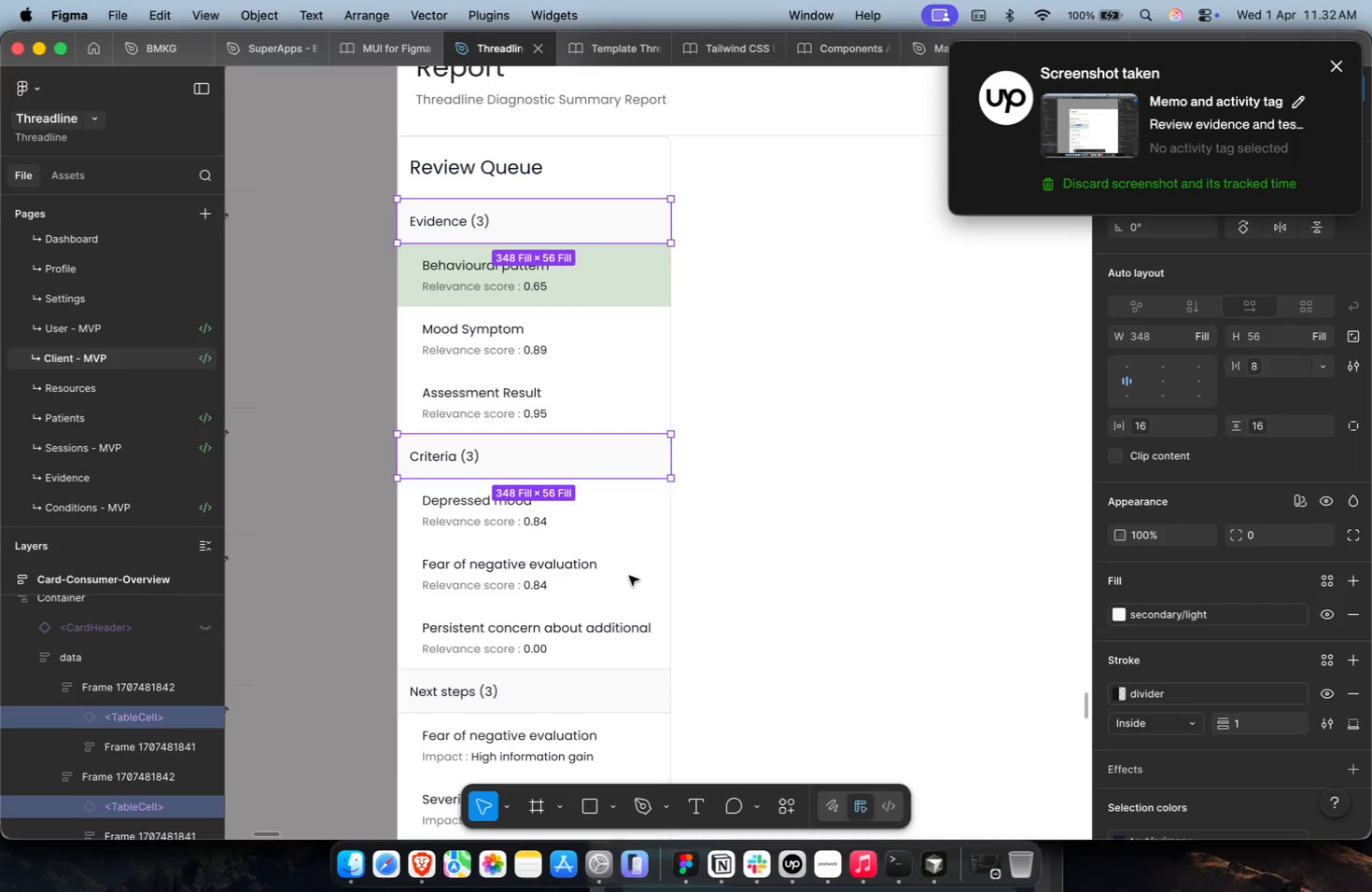 
hold_key(key=ShiftLeft, duration=0.63)
 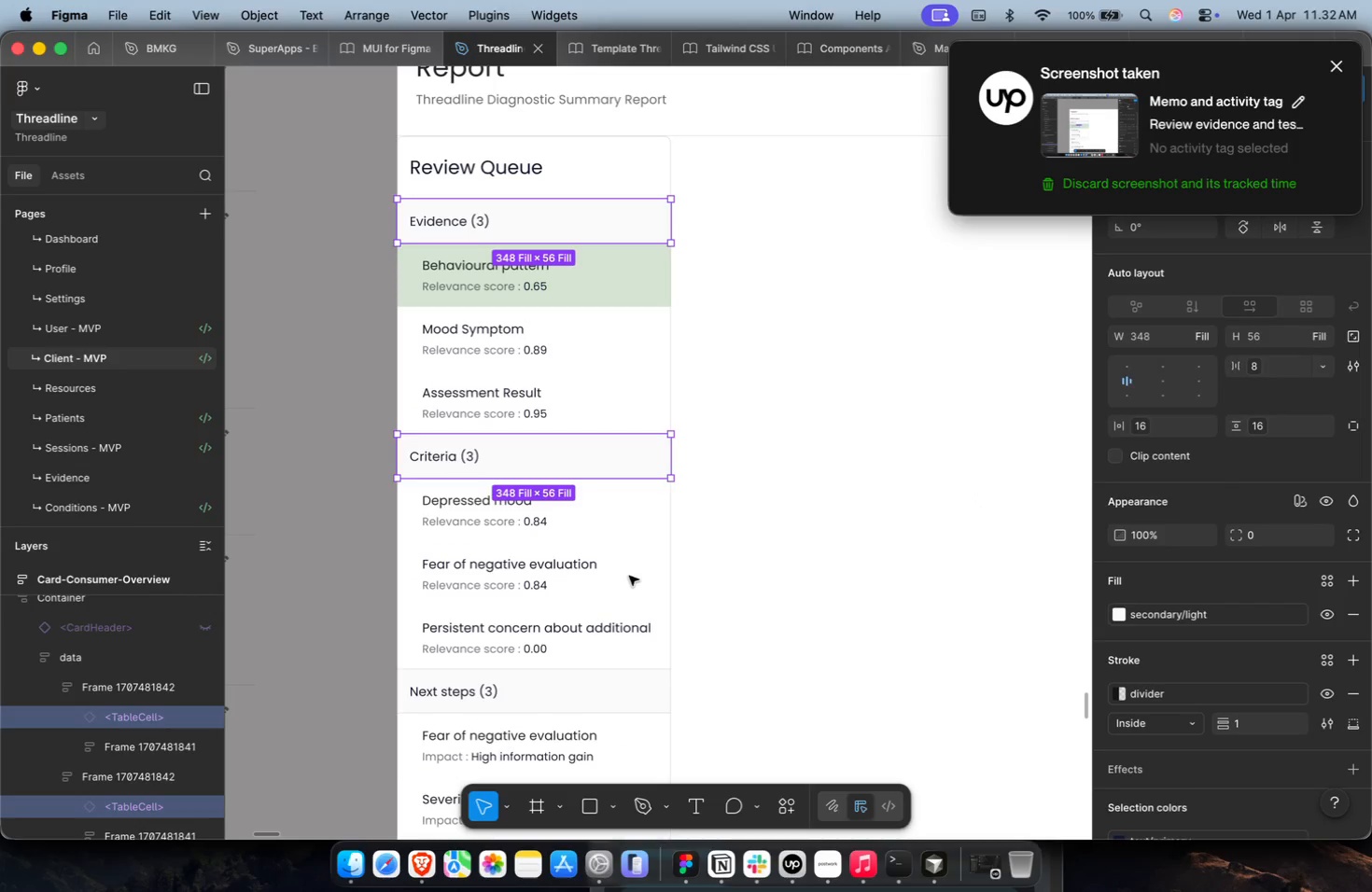 
scroll: coordinate [658, 651], scroll_direction: down, amount: 2.0
 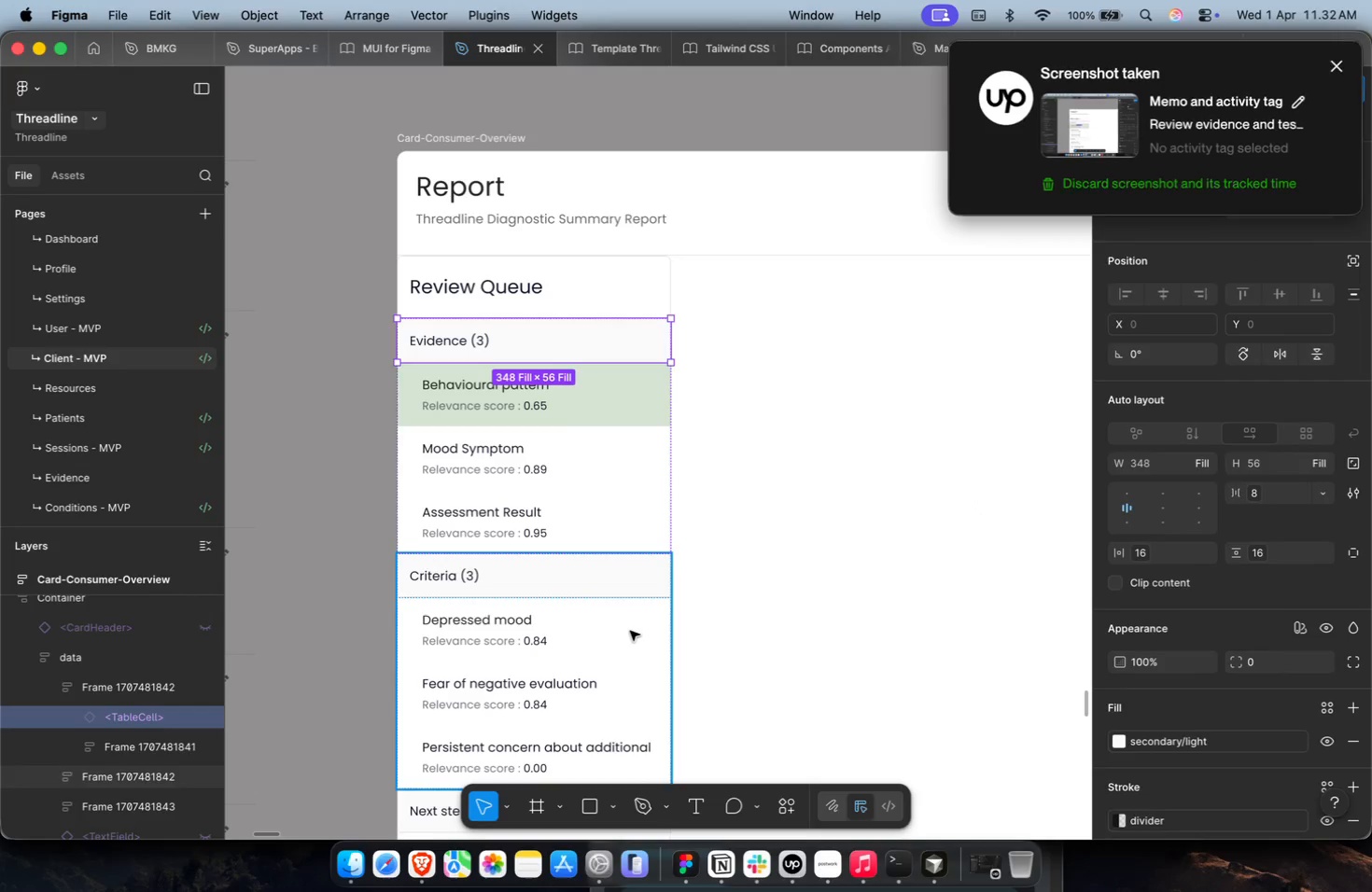 
left_click([638, 572])
 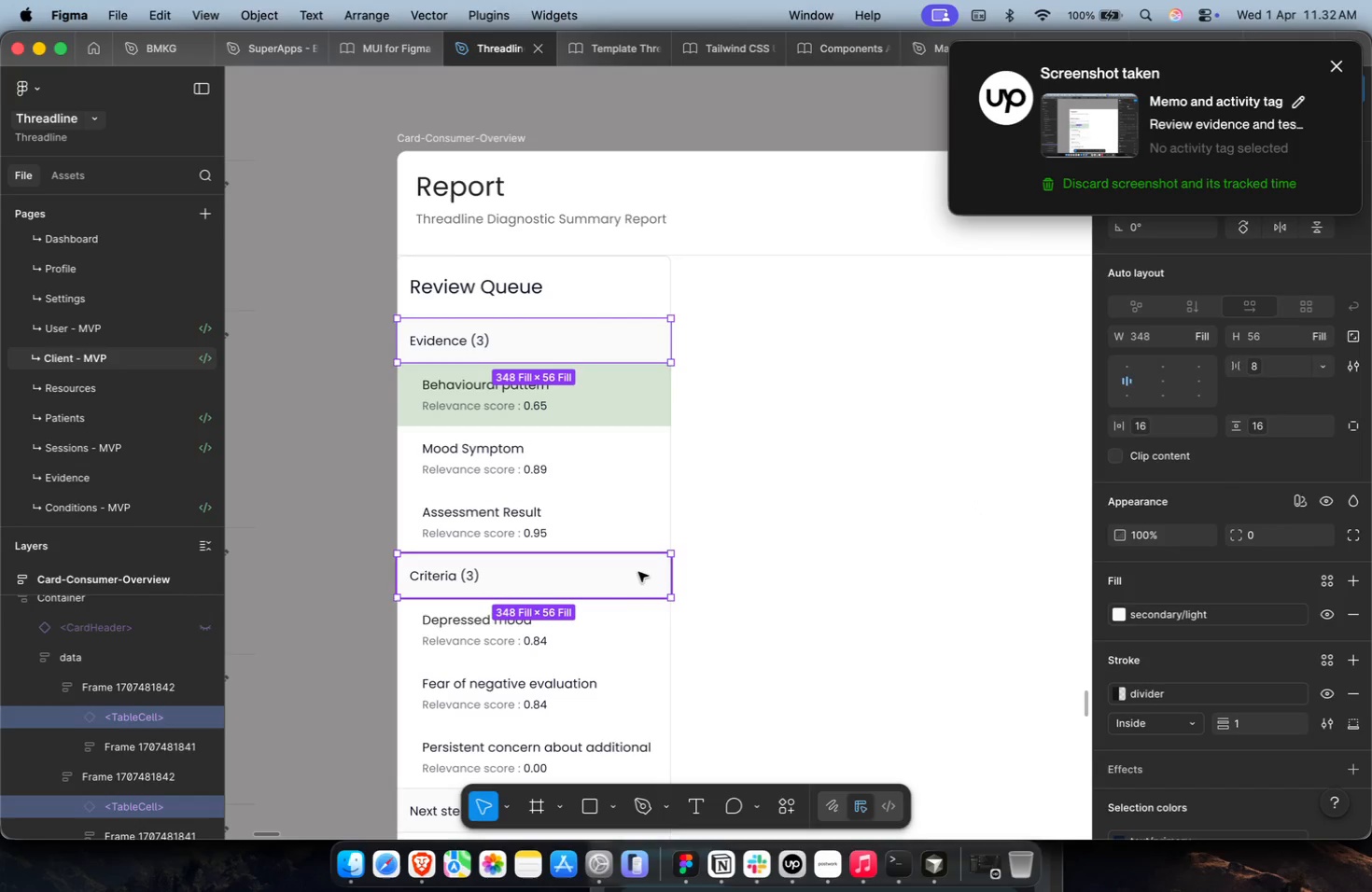 
scroll: coordinate [638, 572], scroll_direction: down, amount: 9.0
 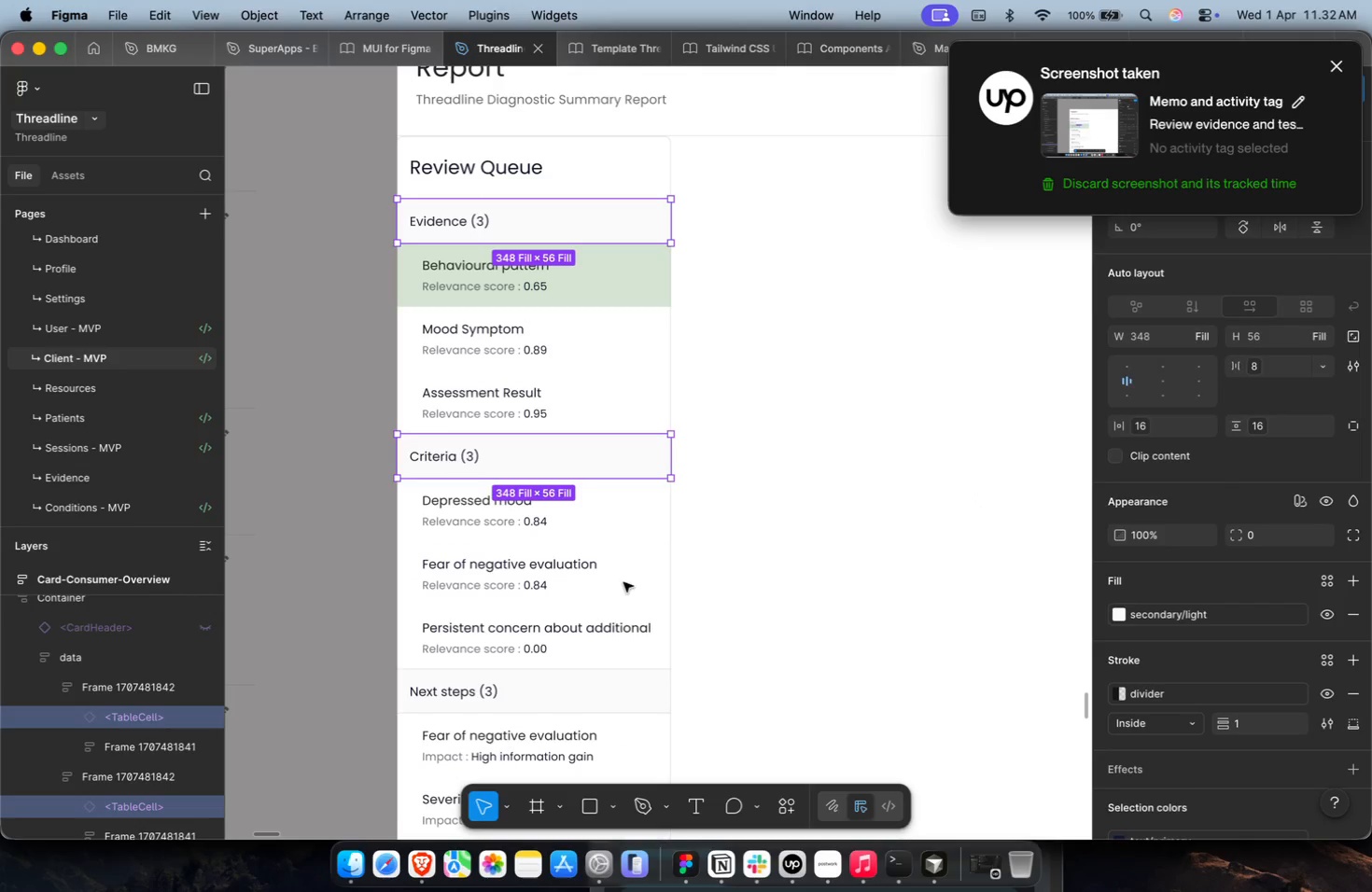 
hold_key(key=CommandLeft, duration=0.99)
hold_key(key=ShiftLeft, duration=0.95)
left_click([628, 676])
 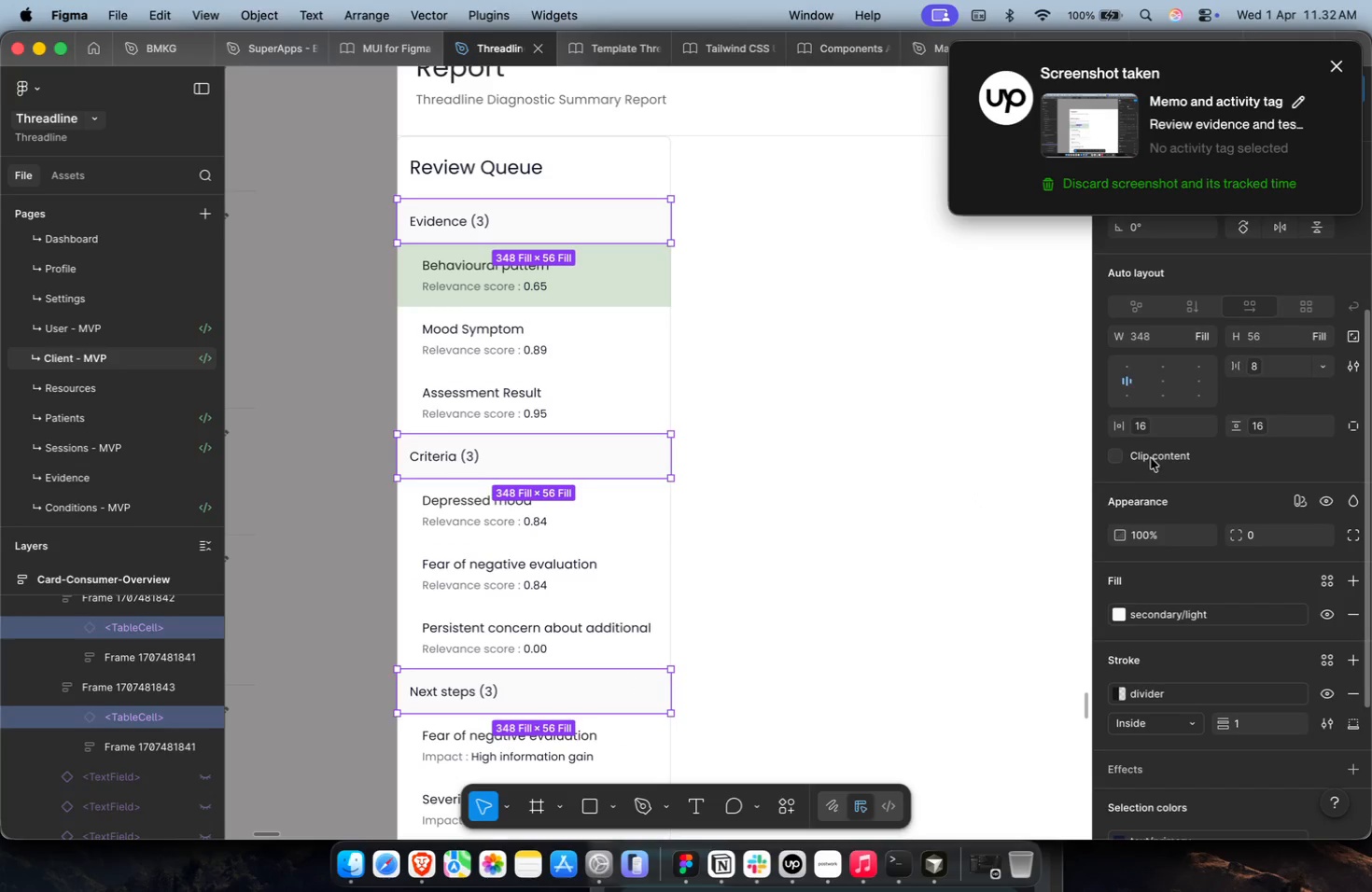 
left_click([1137, 428])
 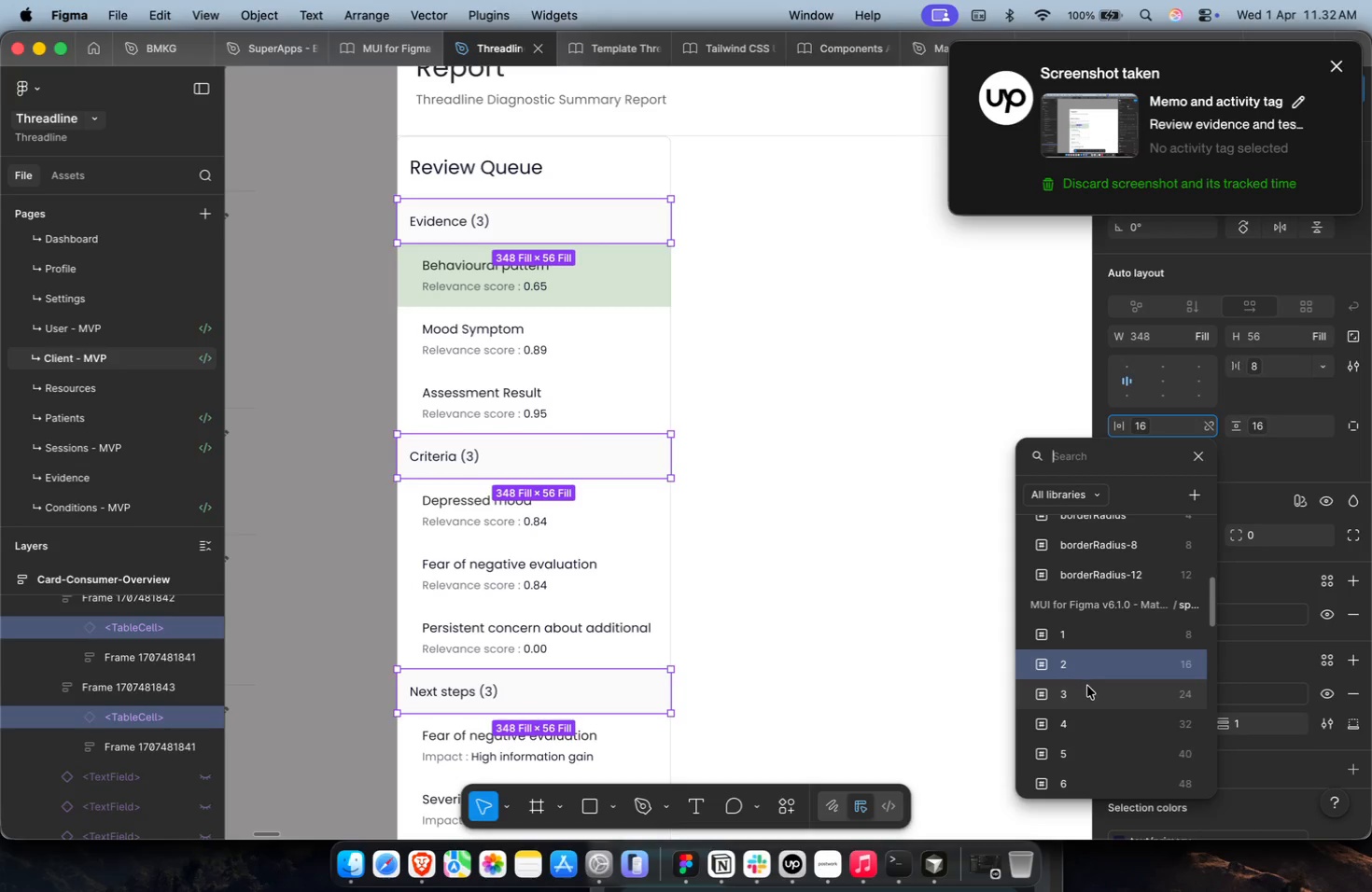 
left_click([1071, 688])
 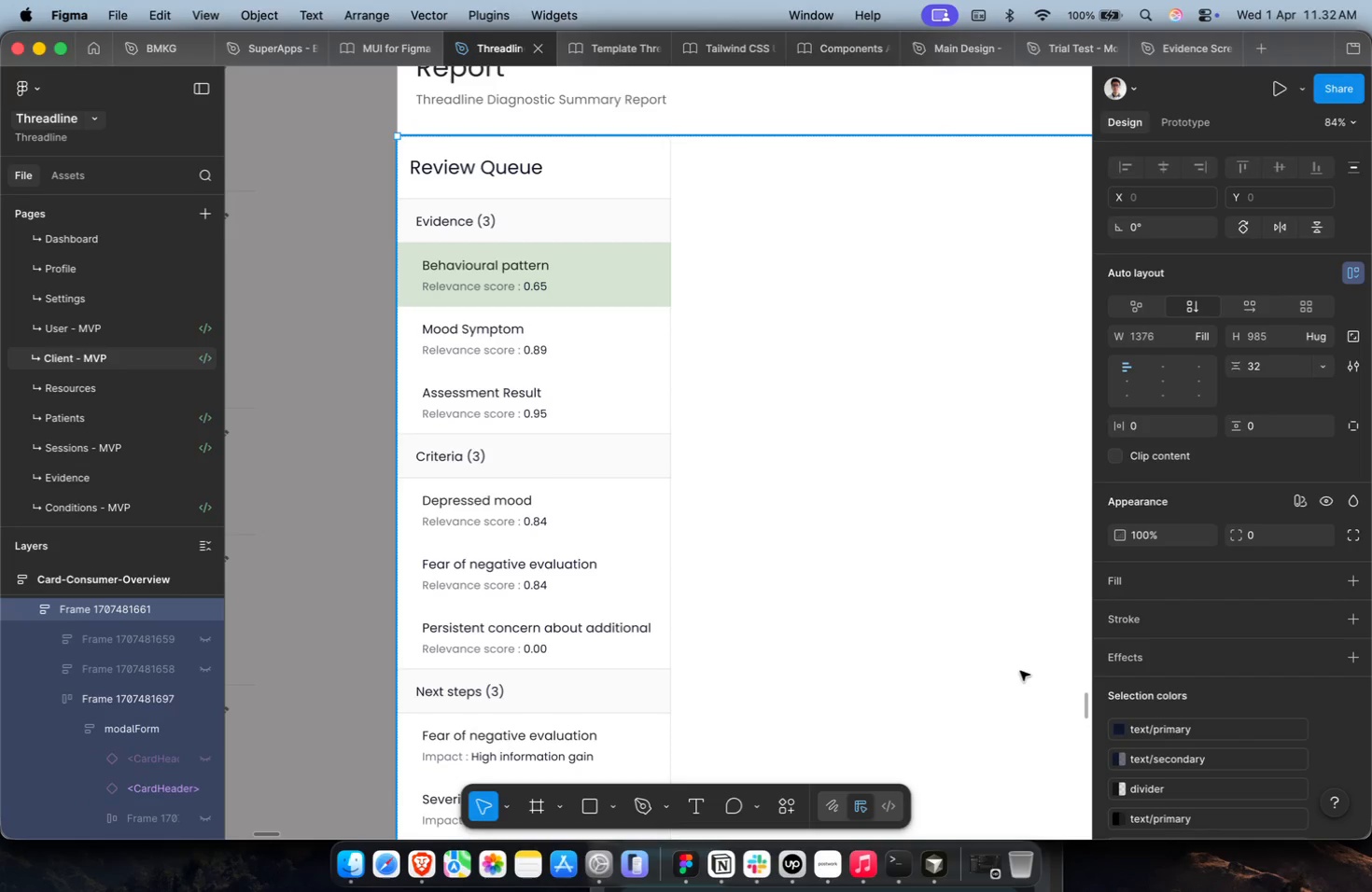 
scroll: coordinate [1020, 671], scroll_direction: down, amount: 2.0
 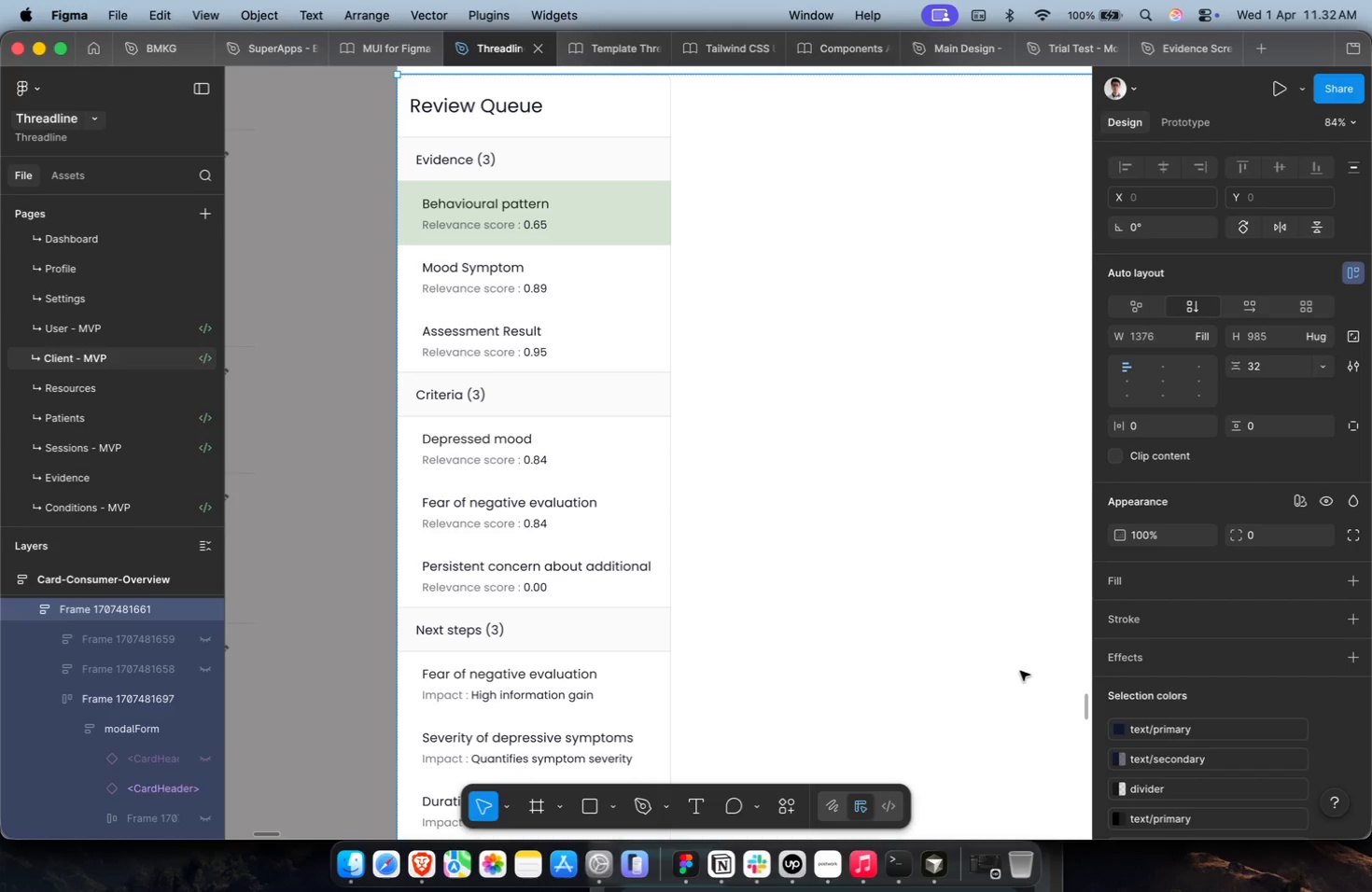 
wait(31.89)
 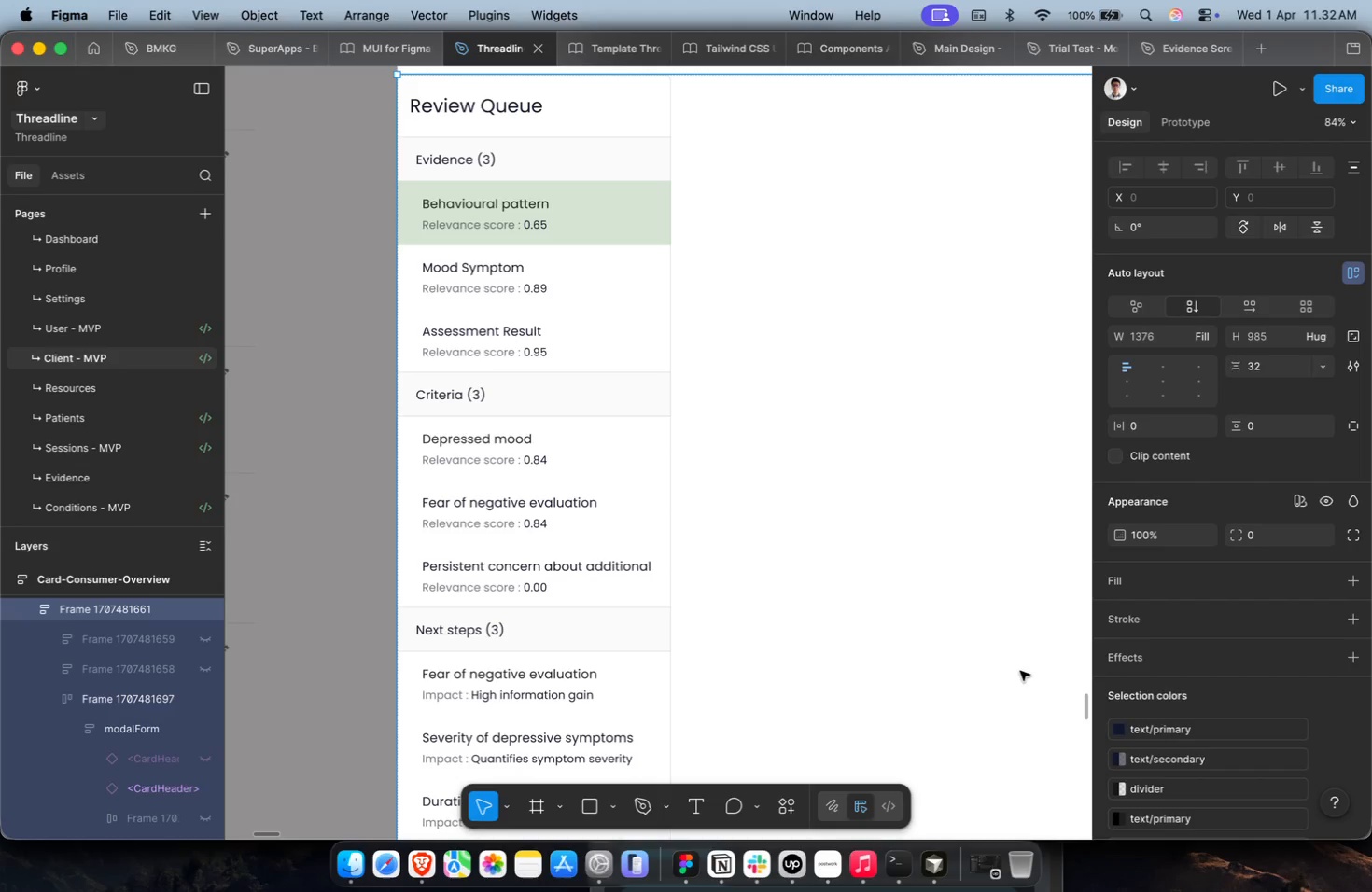 
scroll: coordinate [1032, 681], scroll_direction: down, amount: 4.0
 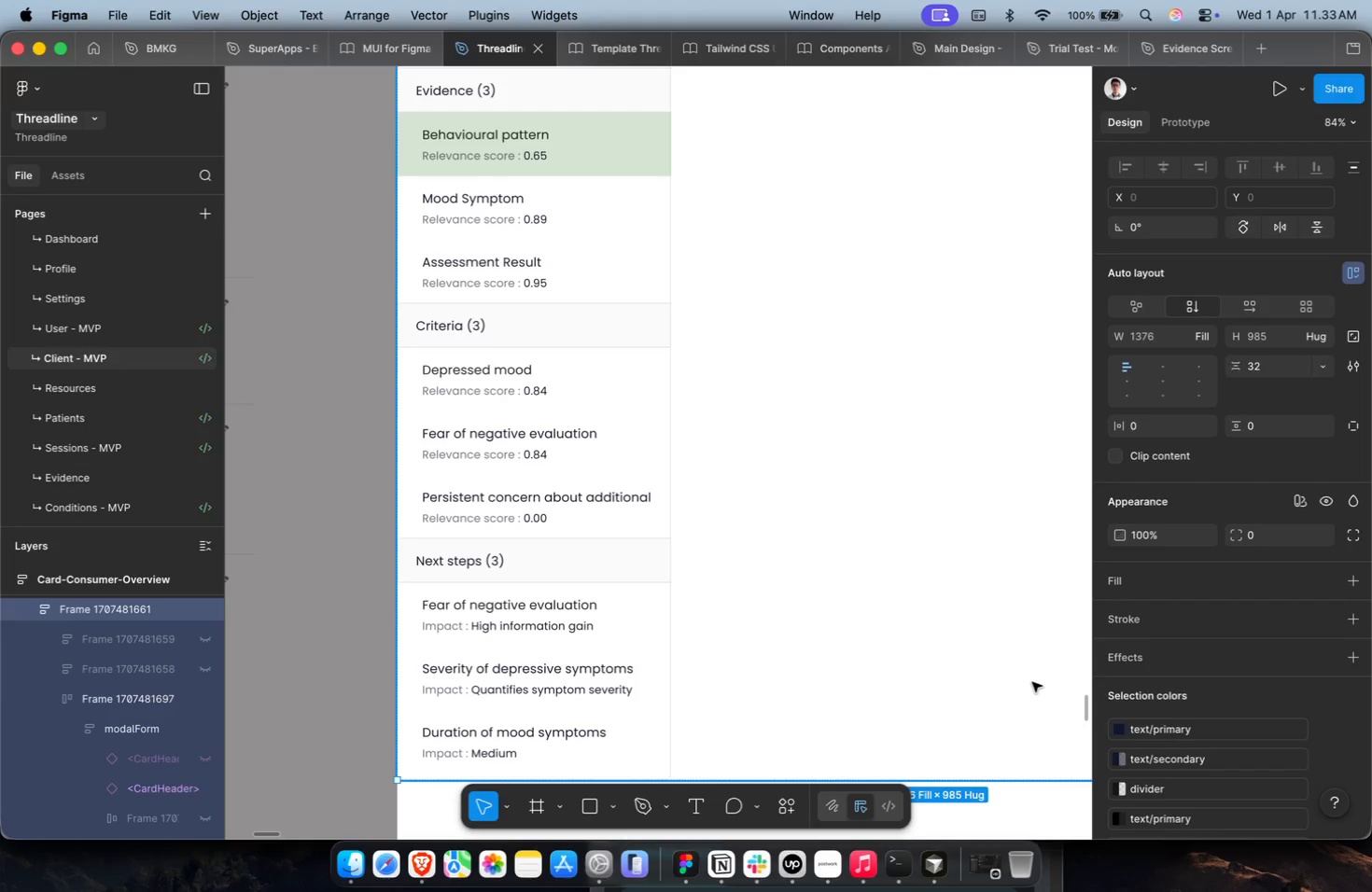 
wait(6.62)
 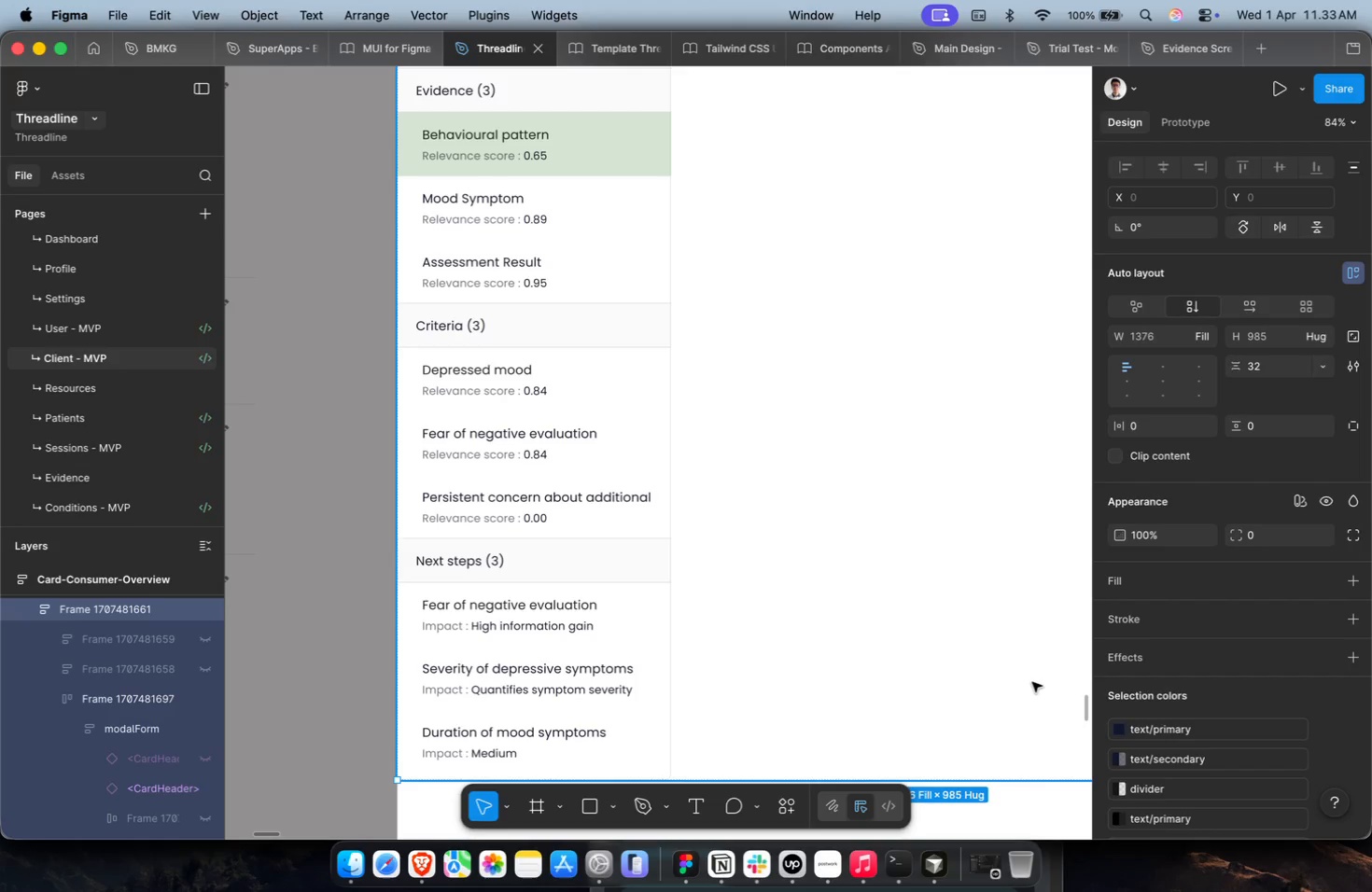 
scroll: coordinate [1032, 682], scroll_direction: down, amount: 1.0
 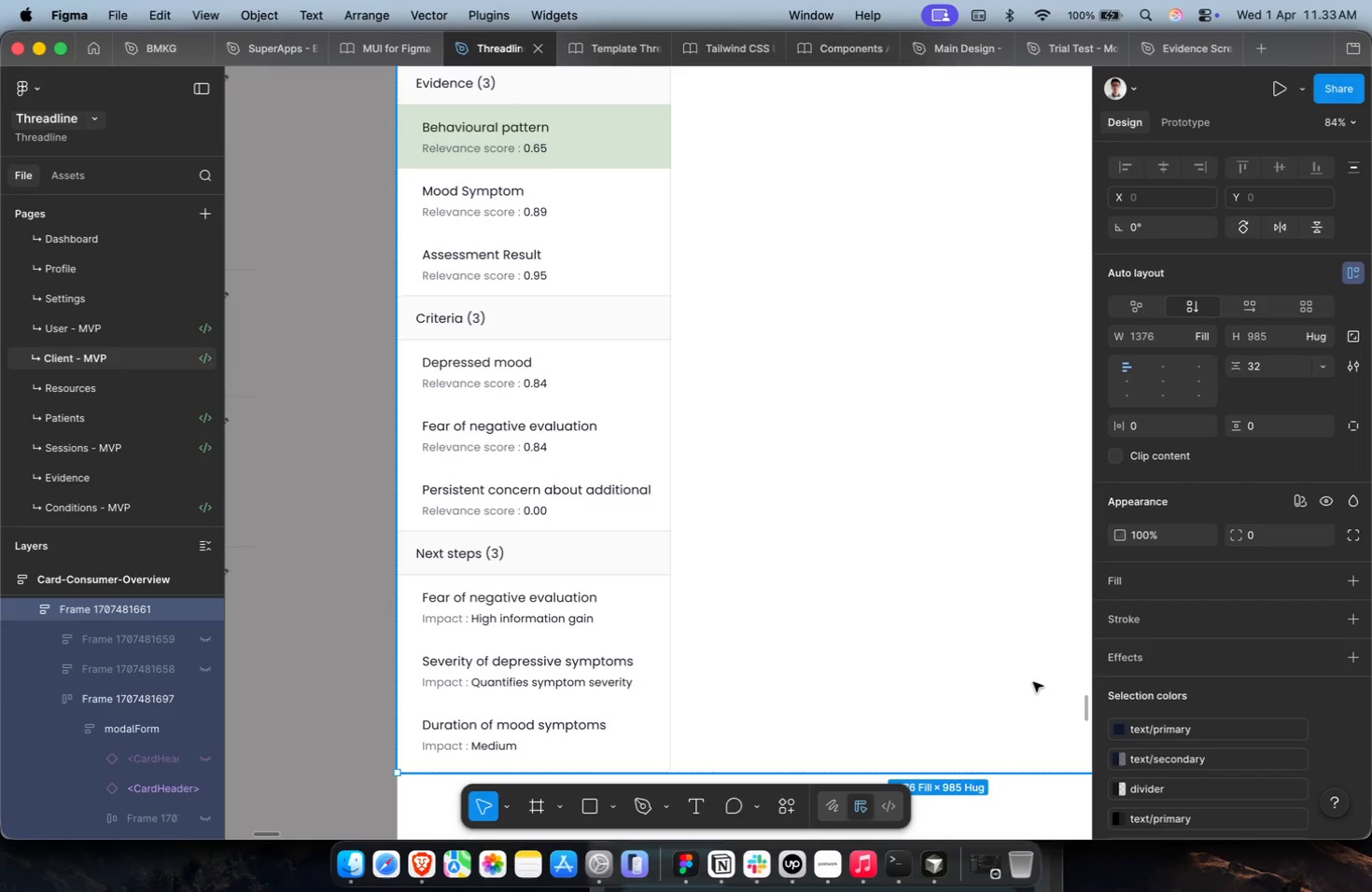 
wait(5.35)
 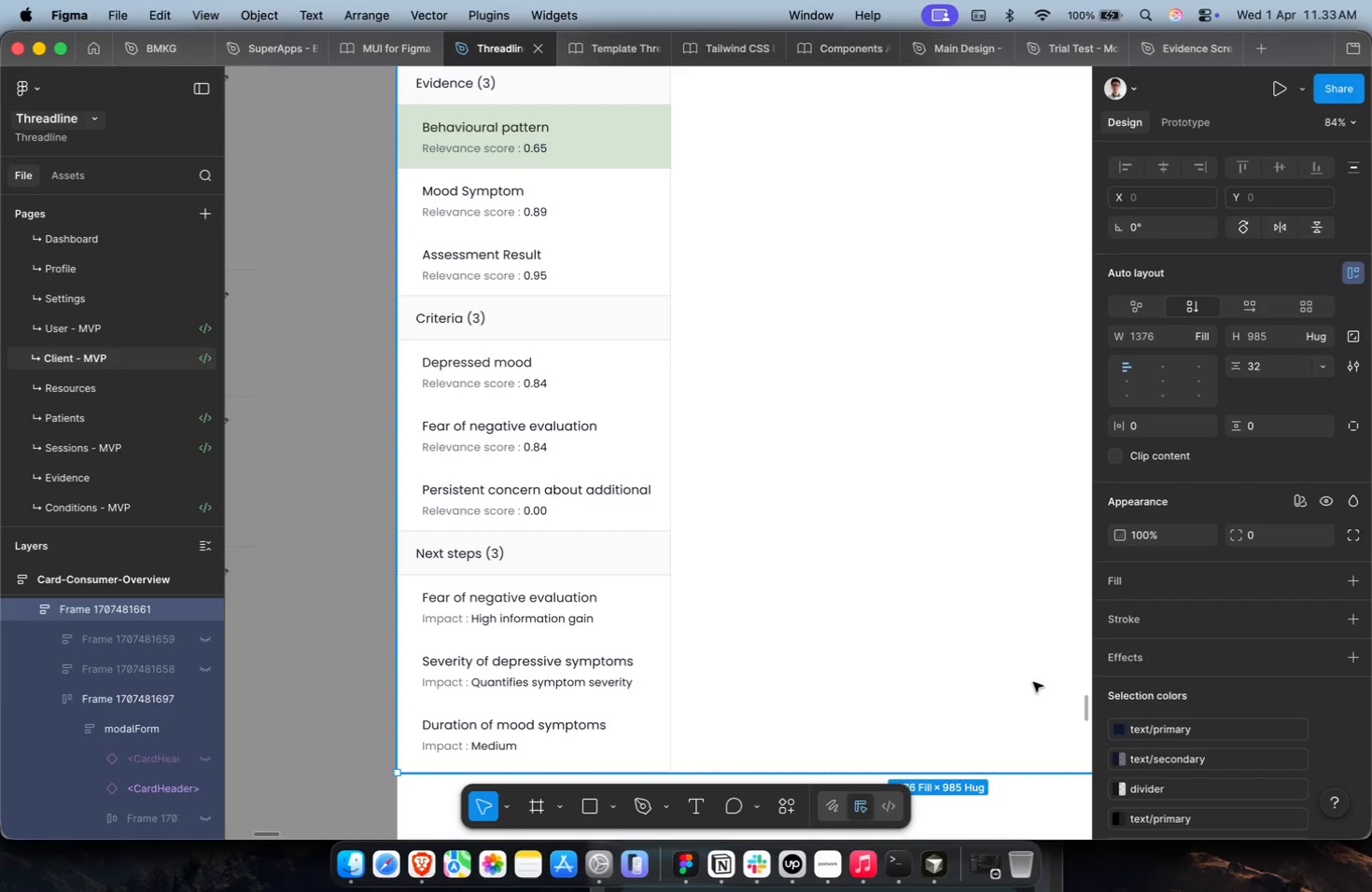 
scroll: coordinate [1033, 682], scroll_direction: down, amount: 3.0
 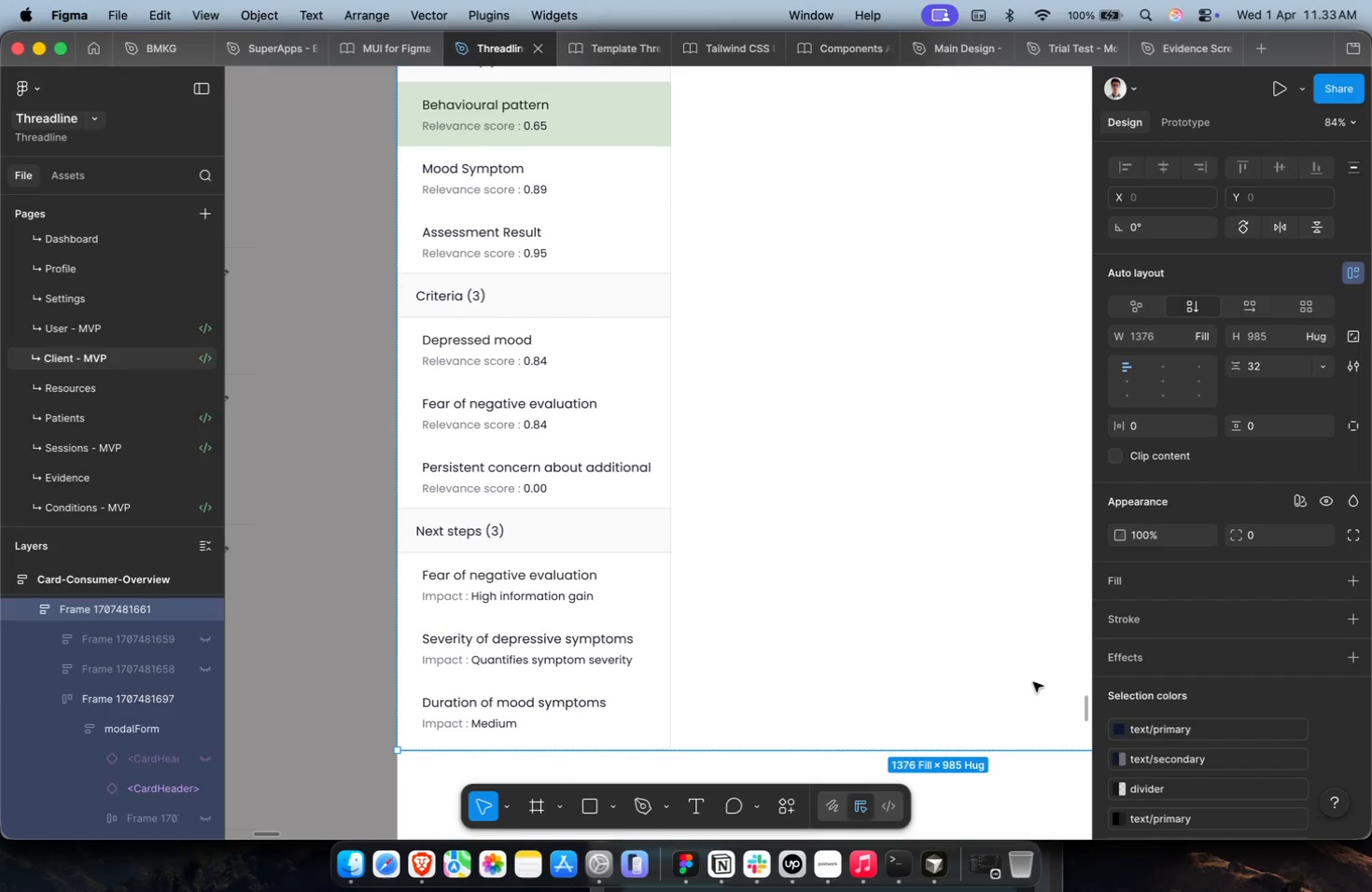 
wait(8.04)
 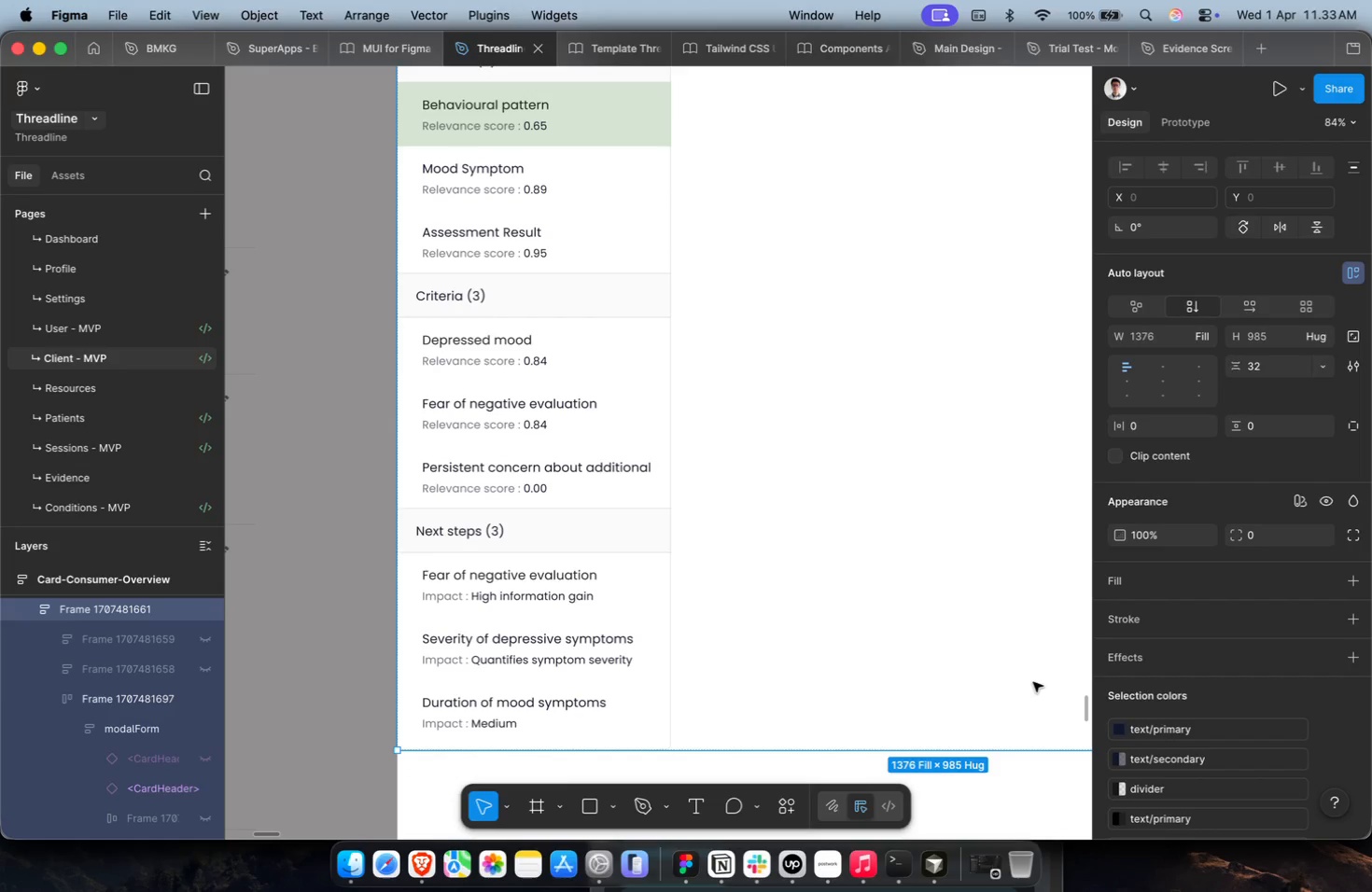 
key(Meta+CommandLeft)
 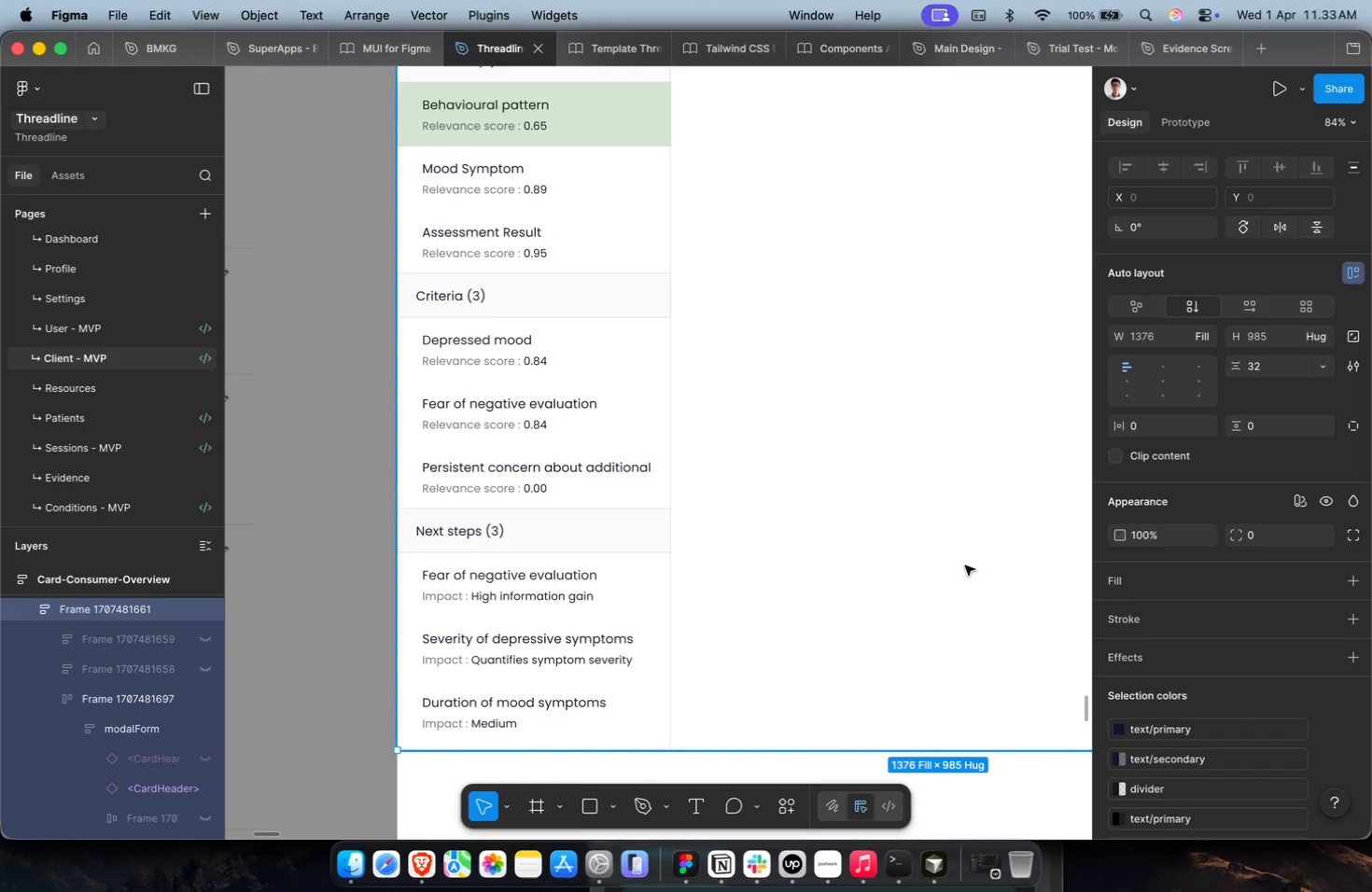 
key(Meta+CommandLeft)
 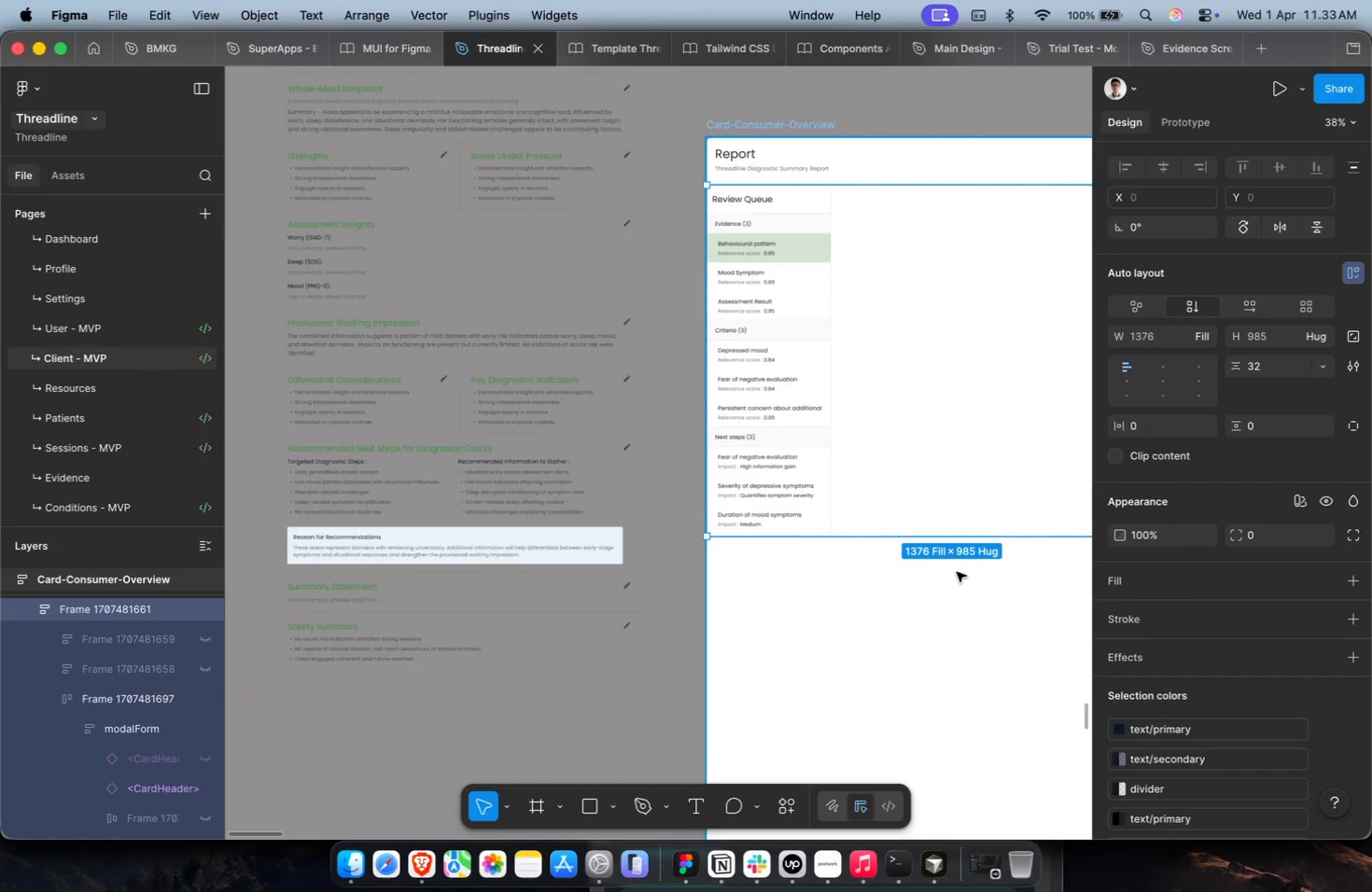 
hold_key(key=ShiftLeft, duration=0.81)
 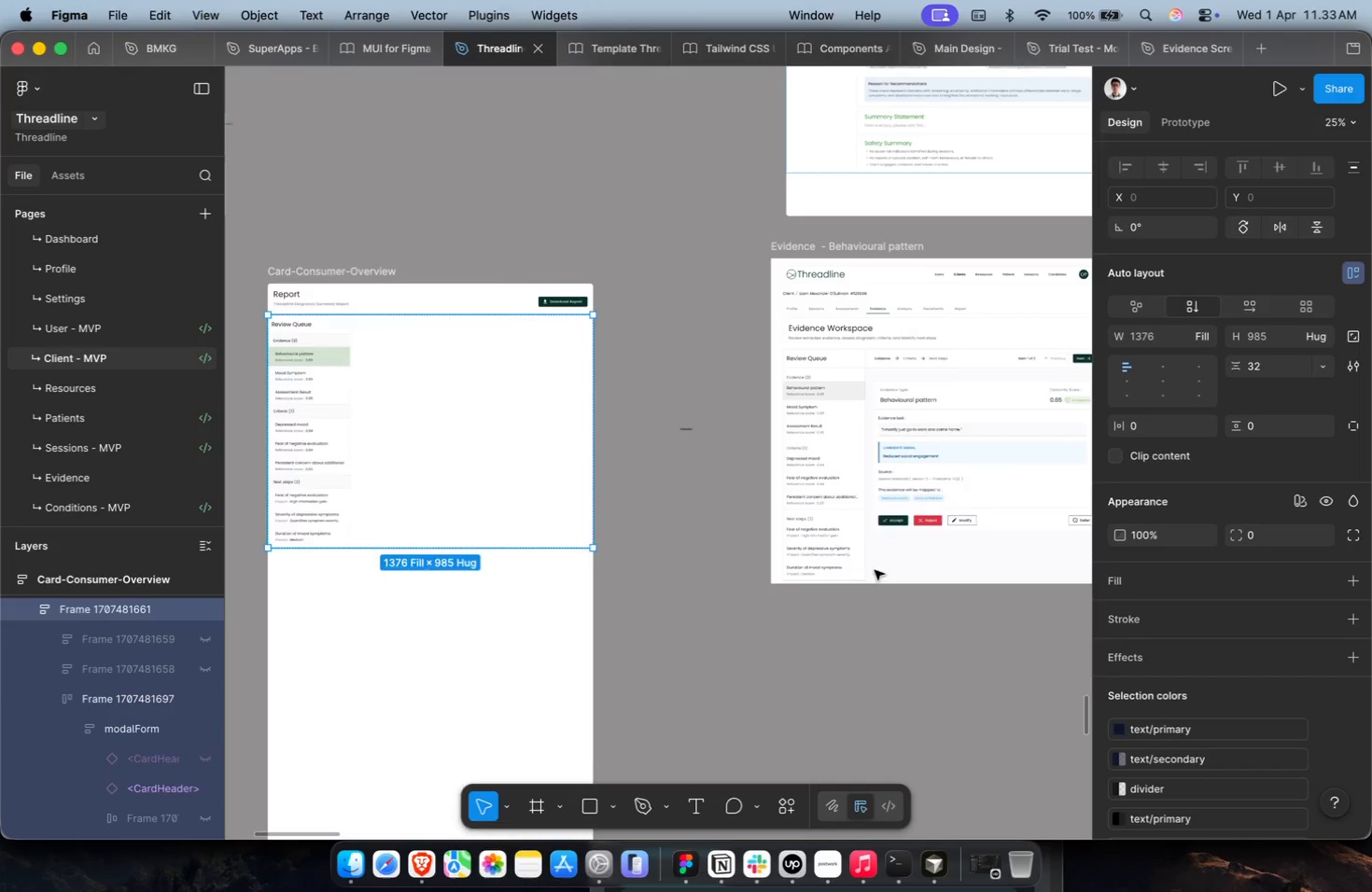 
key(Meta+CommandLeft)
 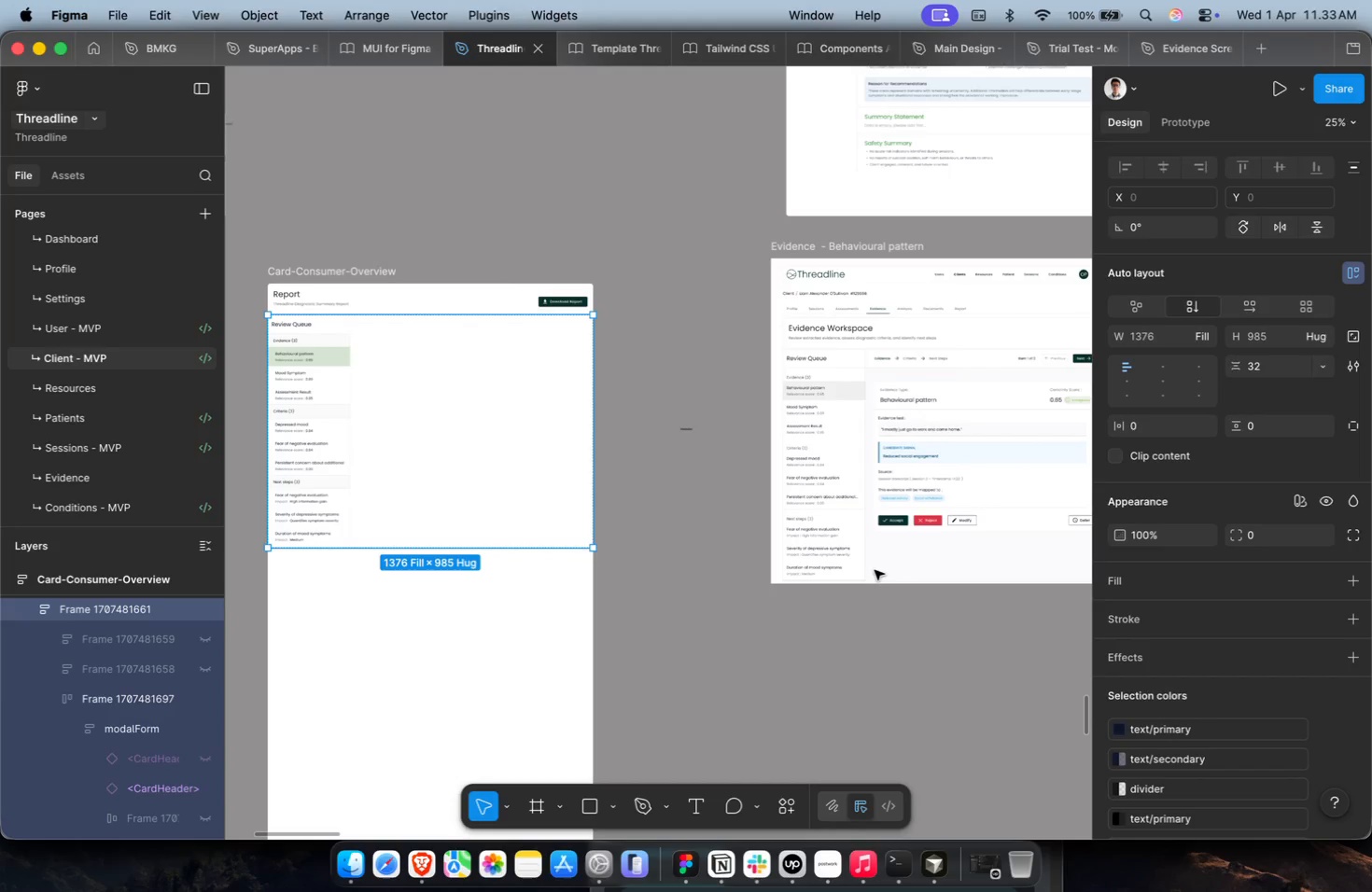 
key(Shift+ShiftLeft)
 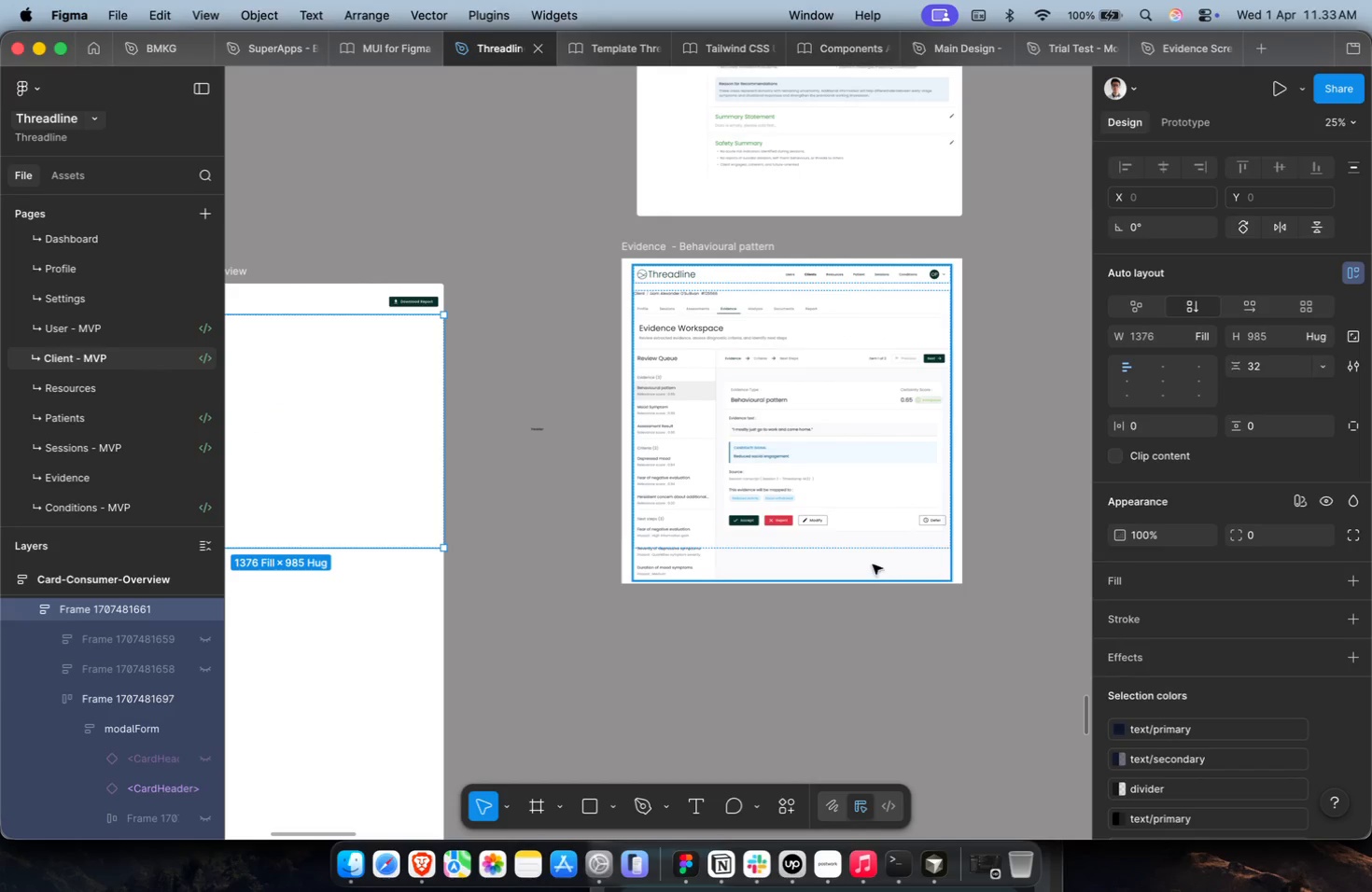 
scroll: coordinate [875, 570], scroll_direction: down, amount: 33.0
 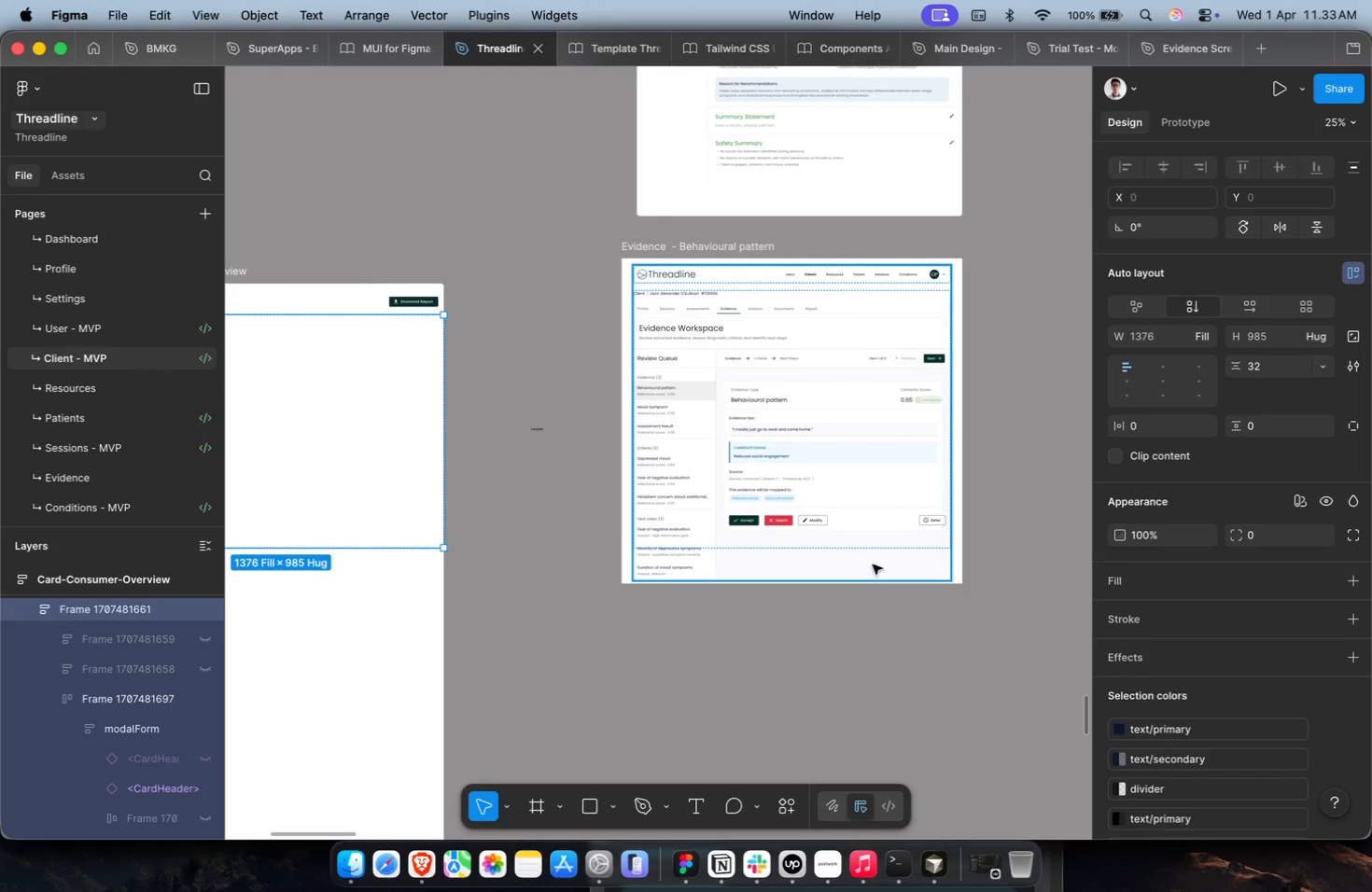 
hold_key(key=CommandLeft, duration=0.68)
scroll: coordinate [691, 288], scroll_direction: up, amount: 4.0
 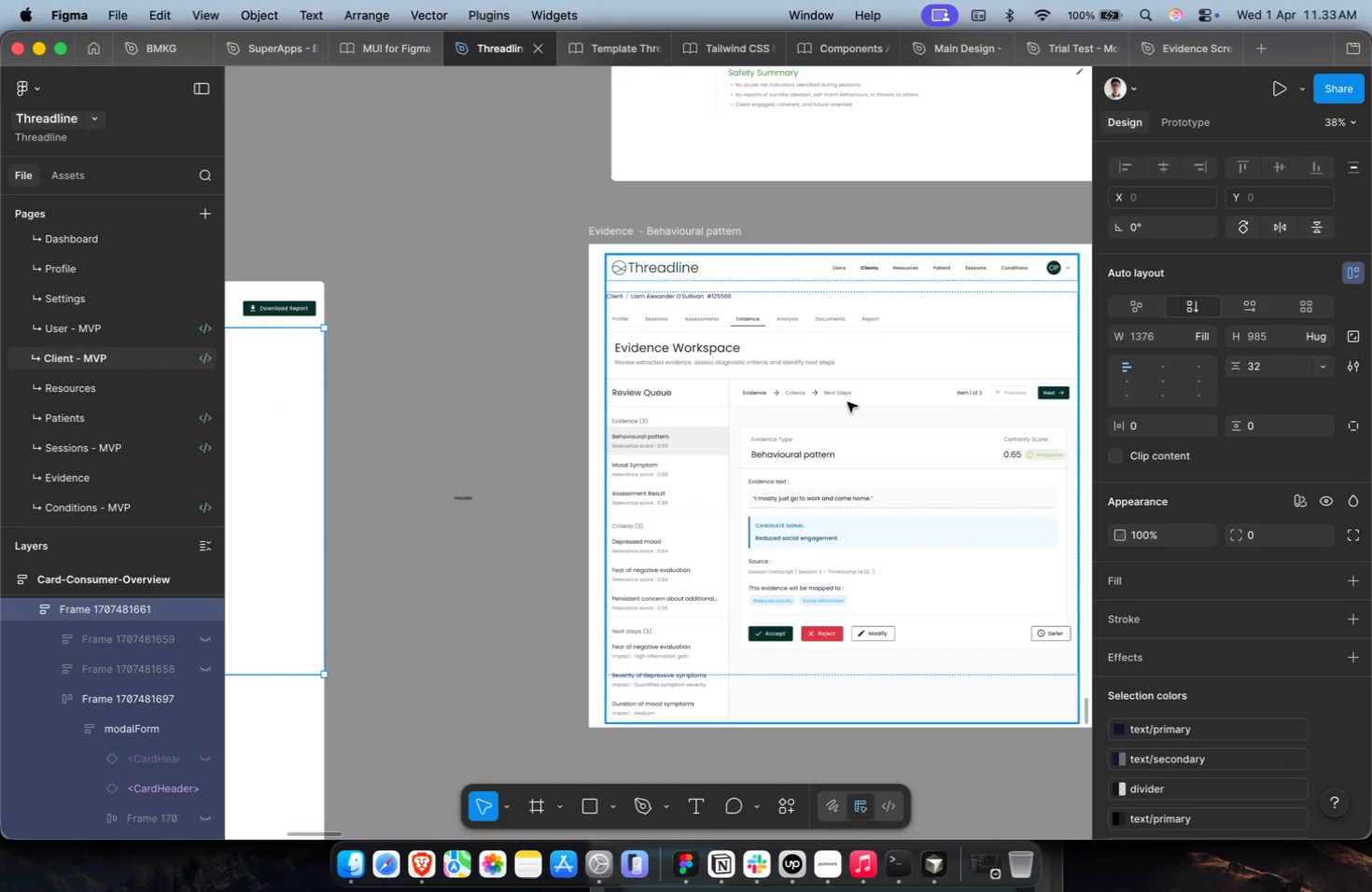 
left_click([883, 398])
 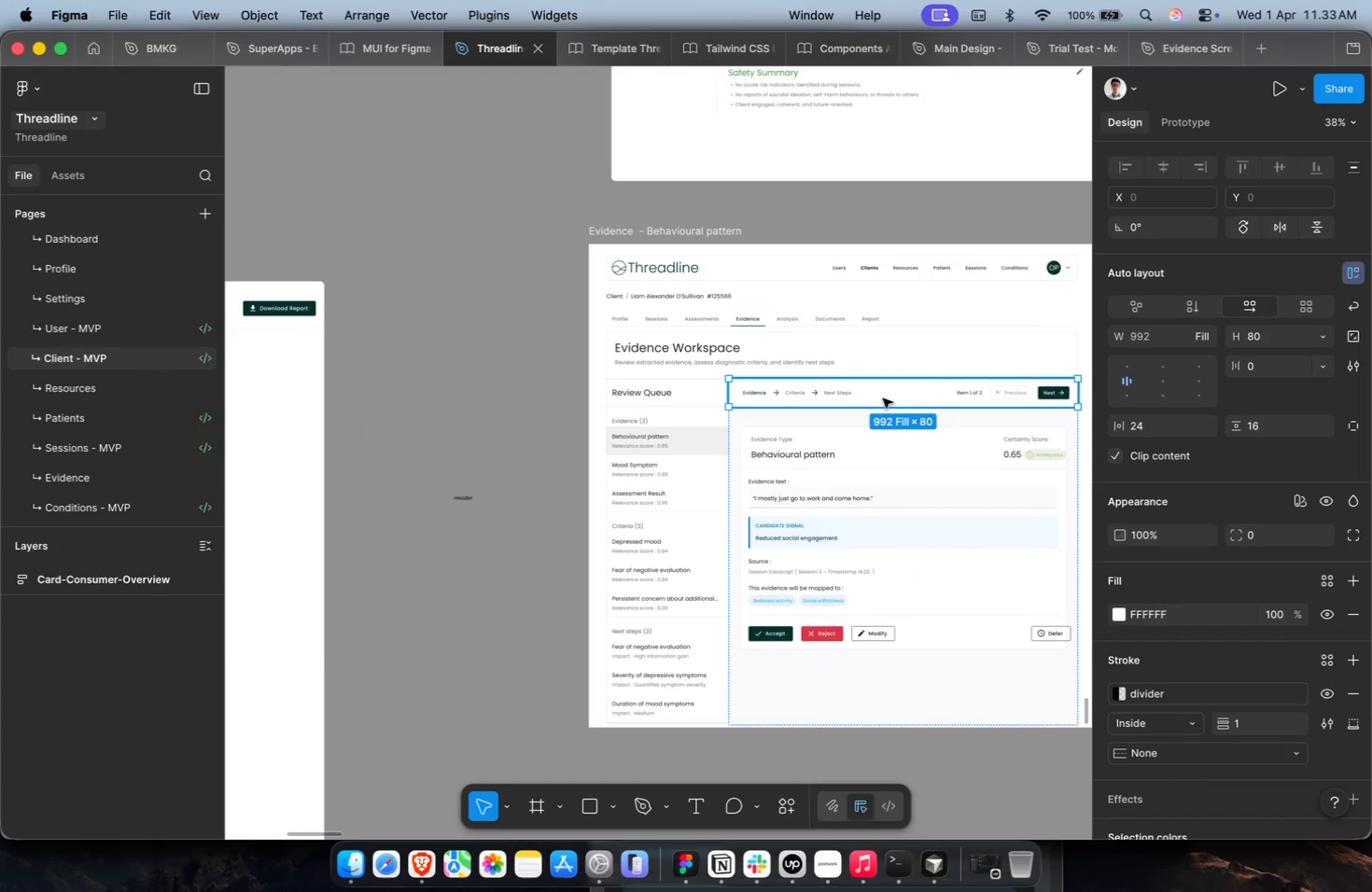 
key(Meta+C)
 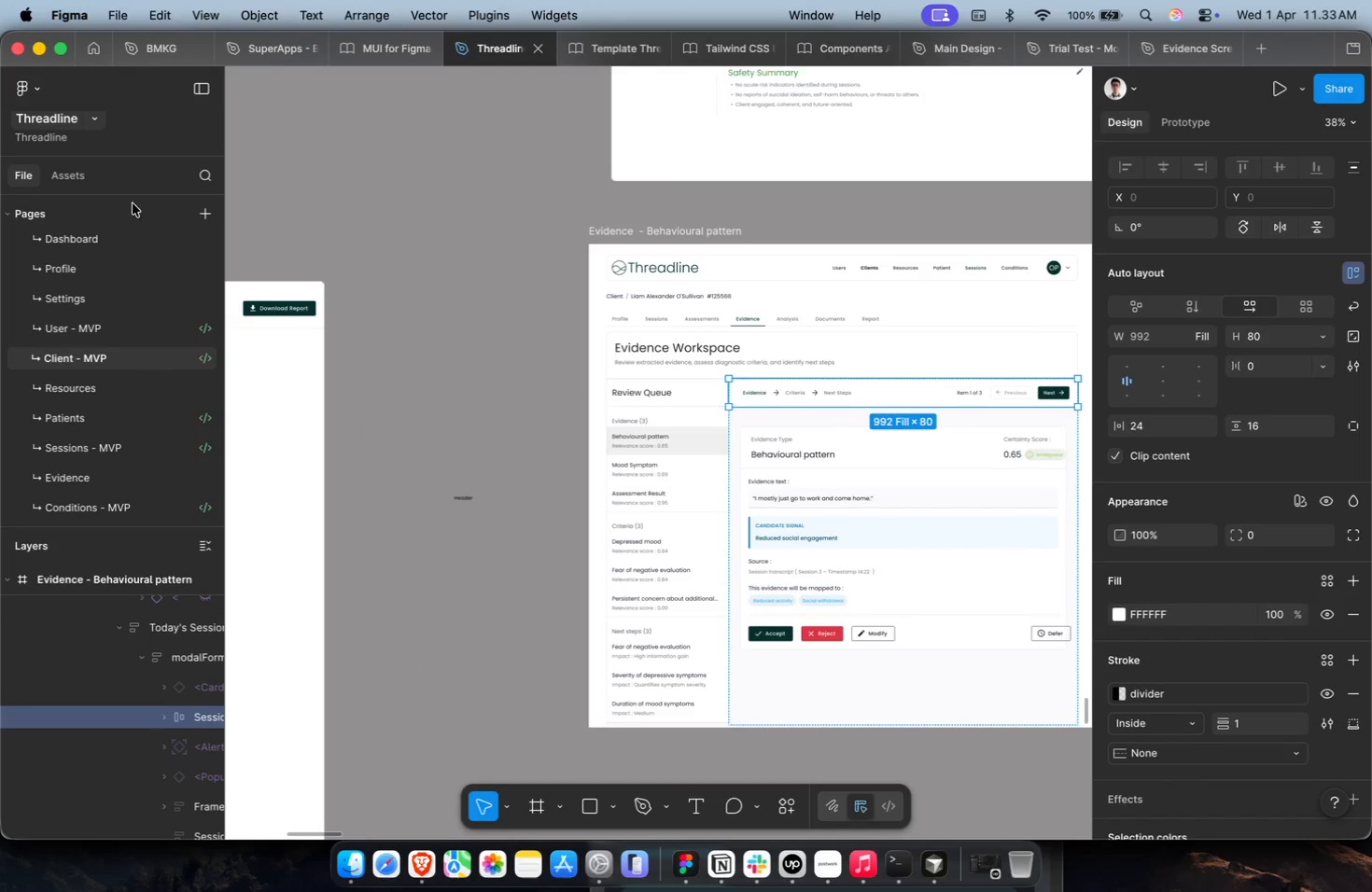 
left_click([67, 177])
 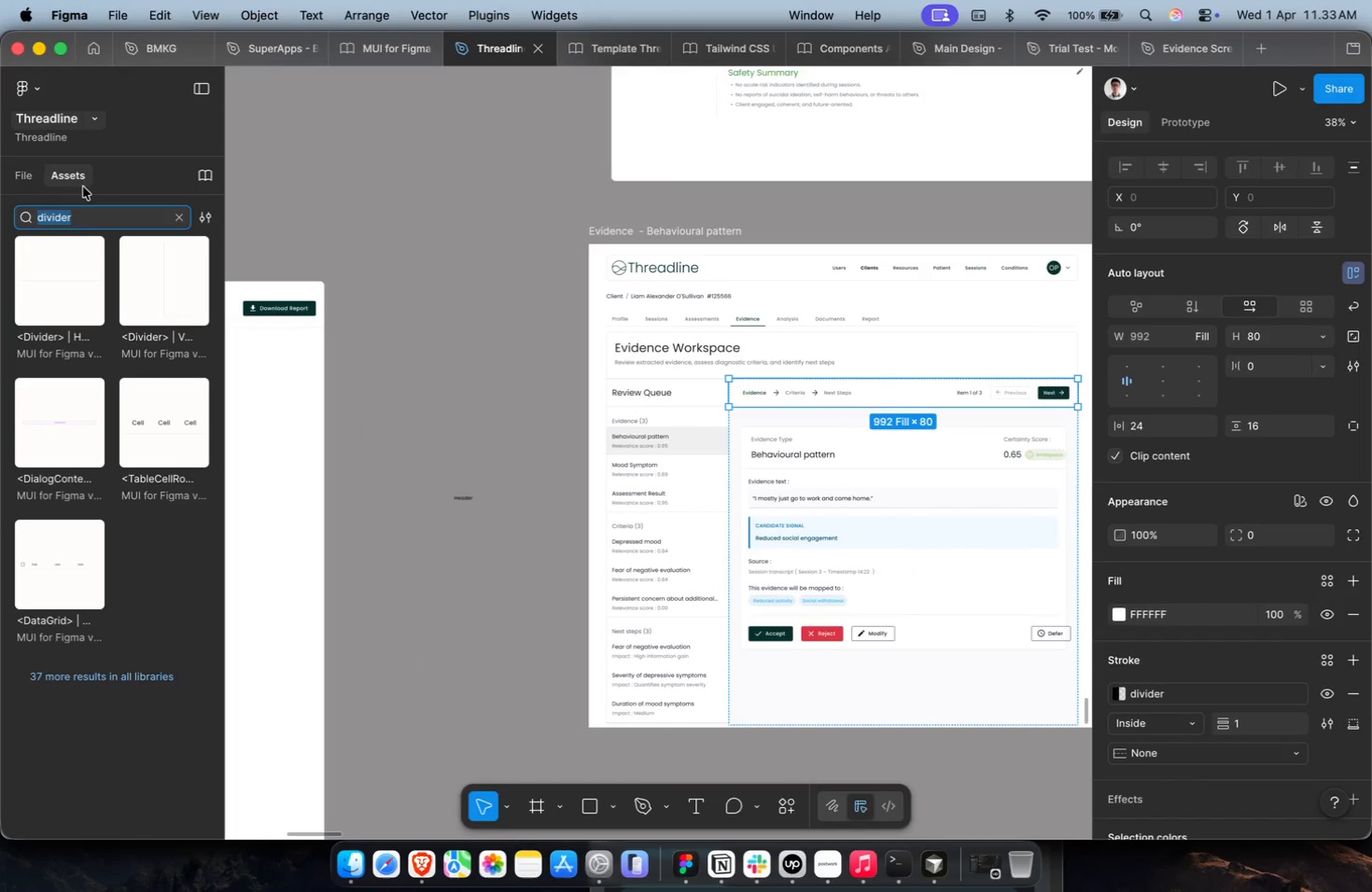 
type(stepper)
 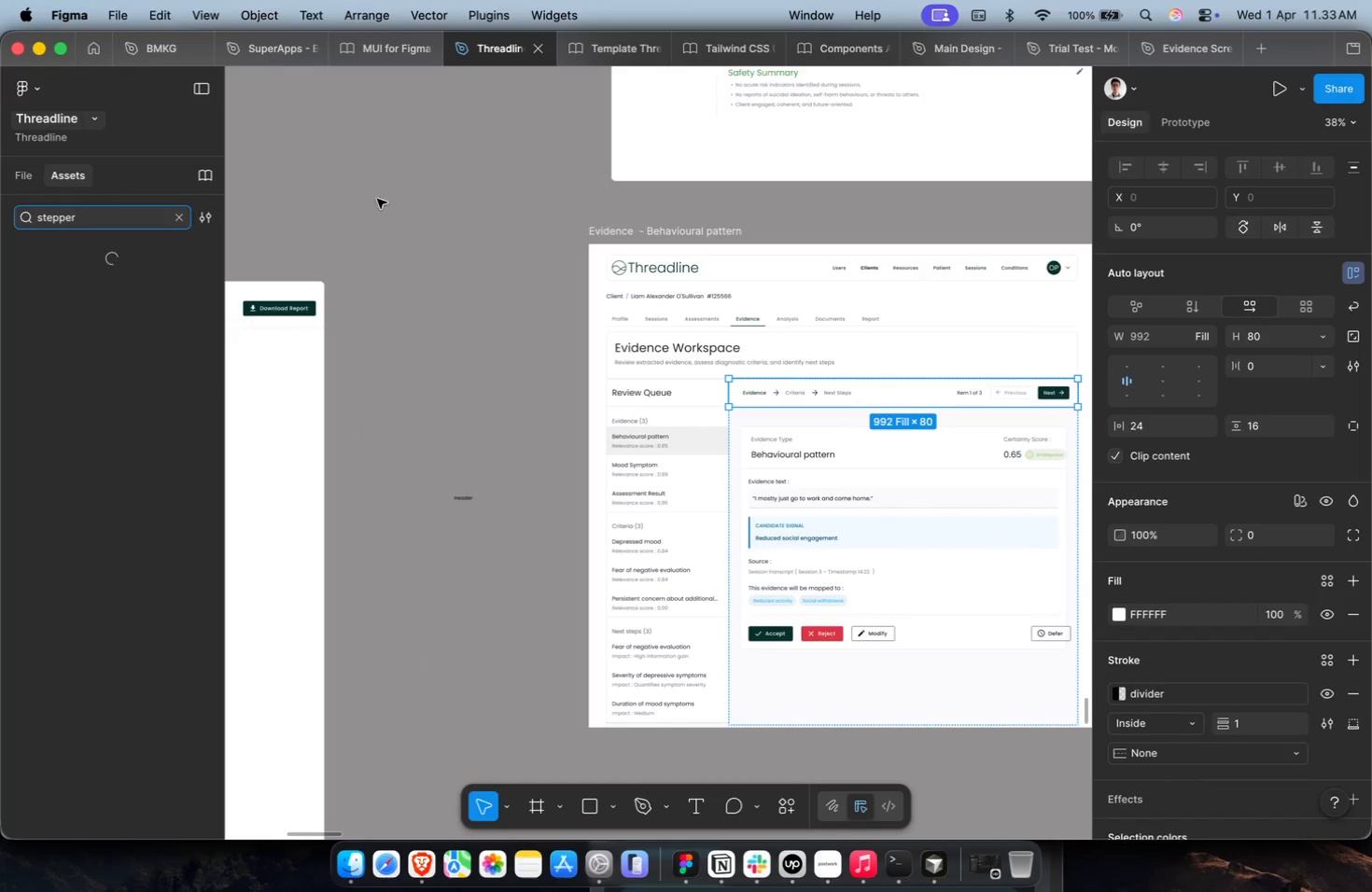 
hold_key(key=CommandLeft, duration=0.56)
scroll: coordinate [505, 275], scroll_direction: up, amount: 2.0
 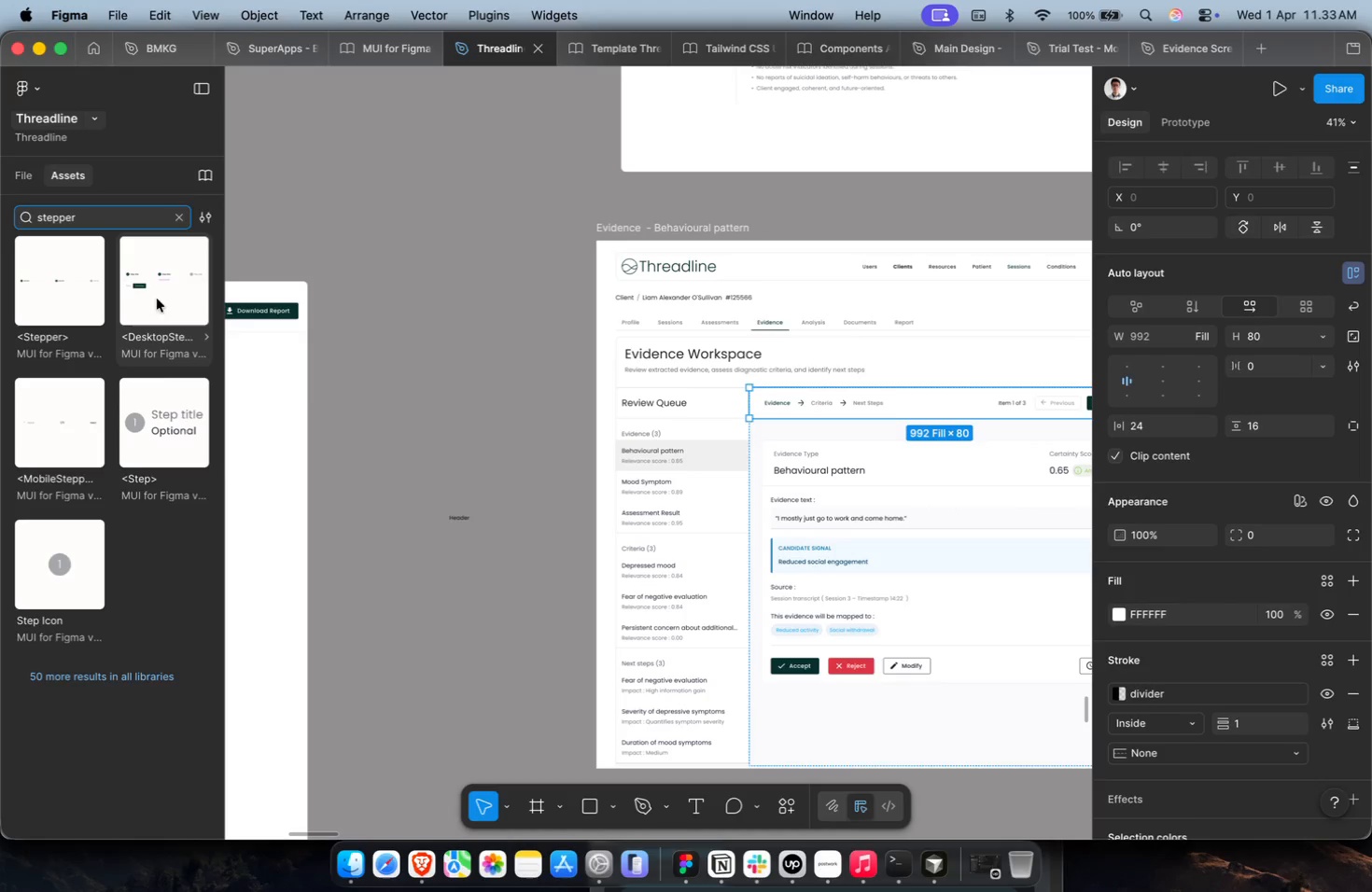 
left_click_drag(start_coordinate=[70, 291], to_coordinate=[442, 183])
 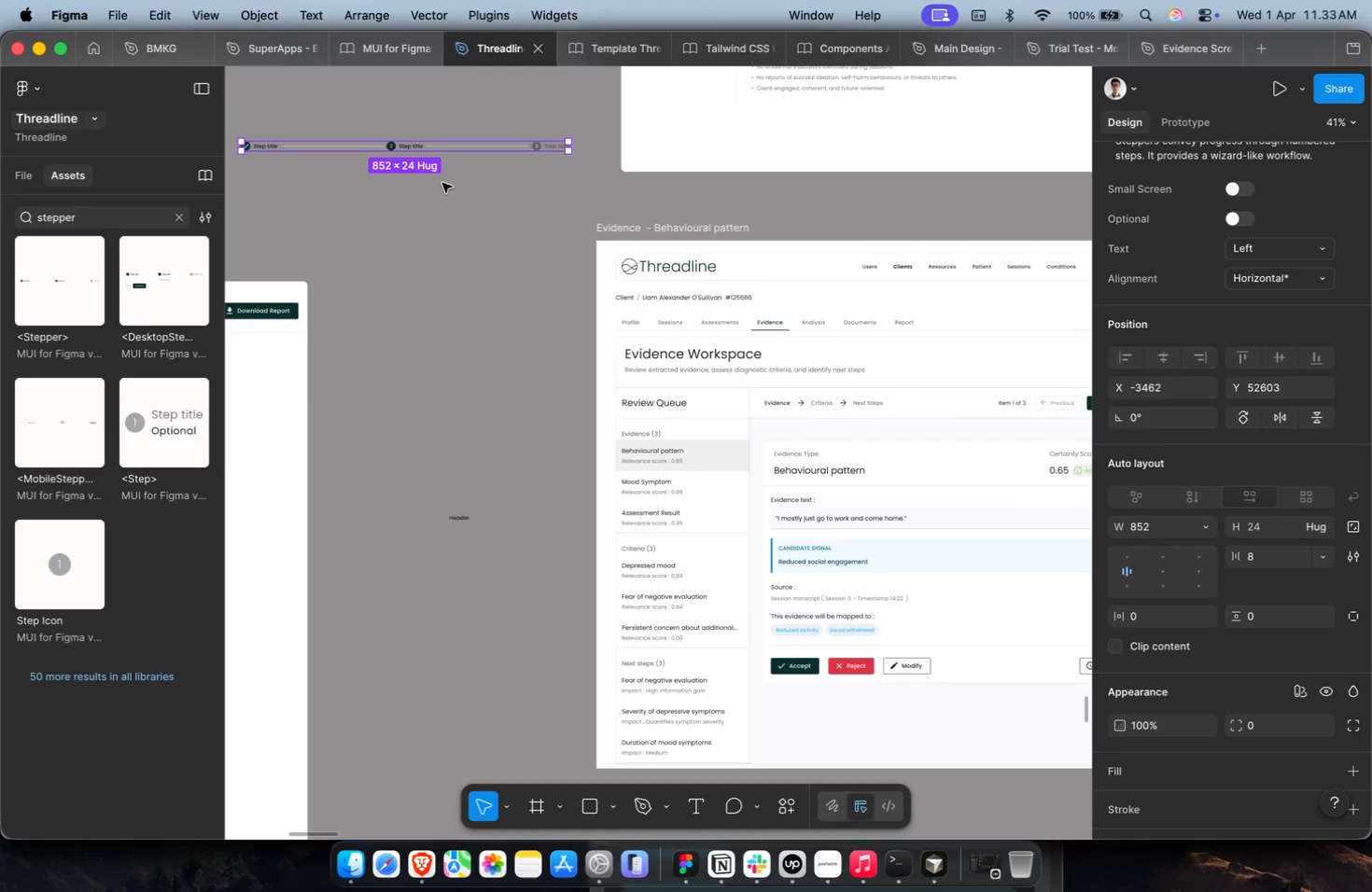 
hold_key(key=ShiftLeft, duration=1.28)
 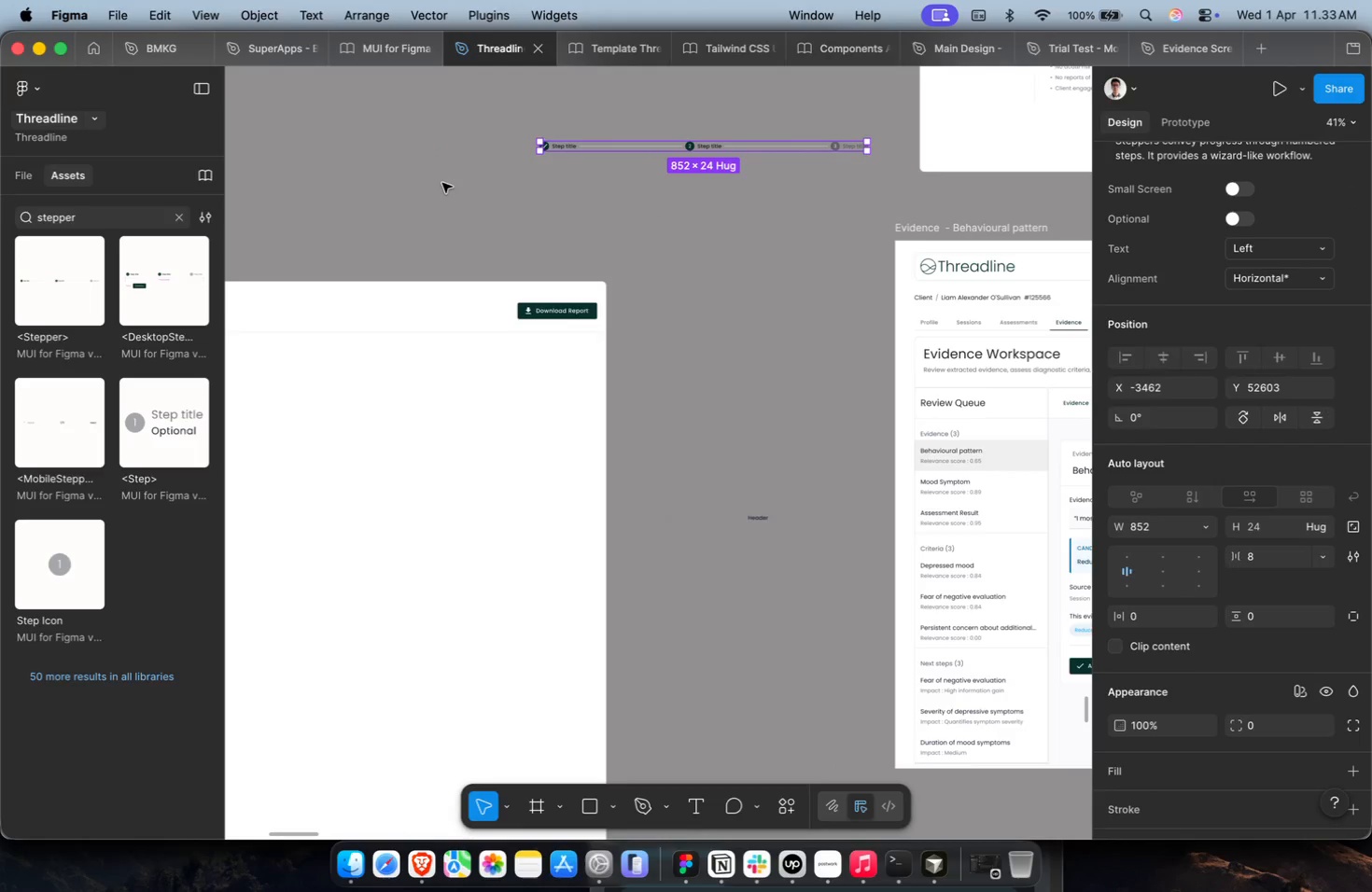 
key(Meta+CommandLeft)
 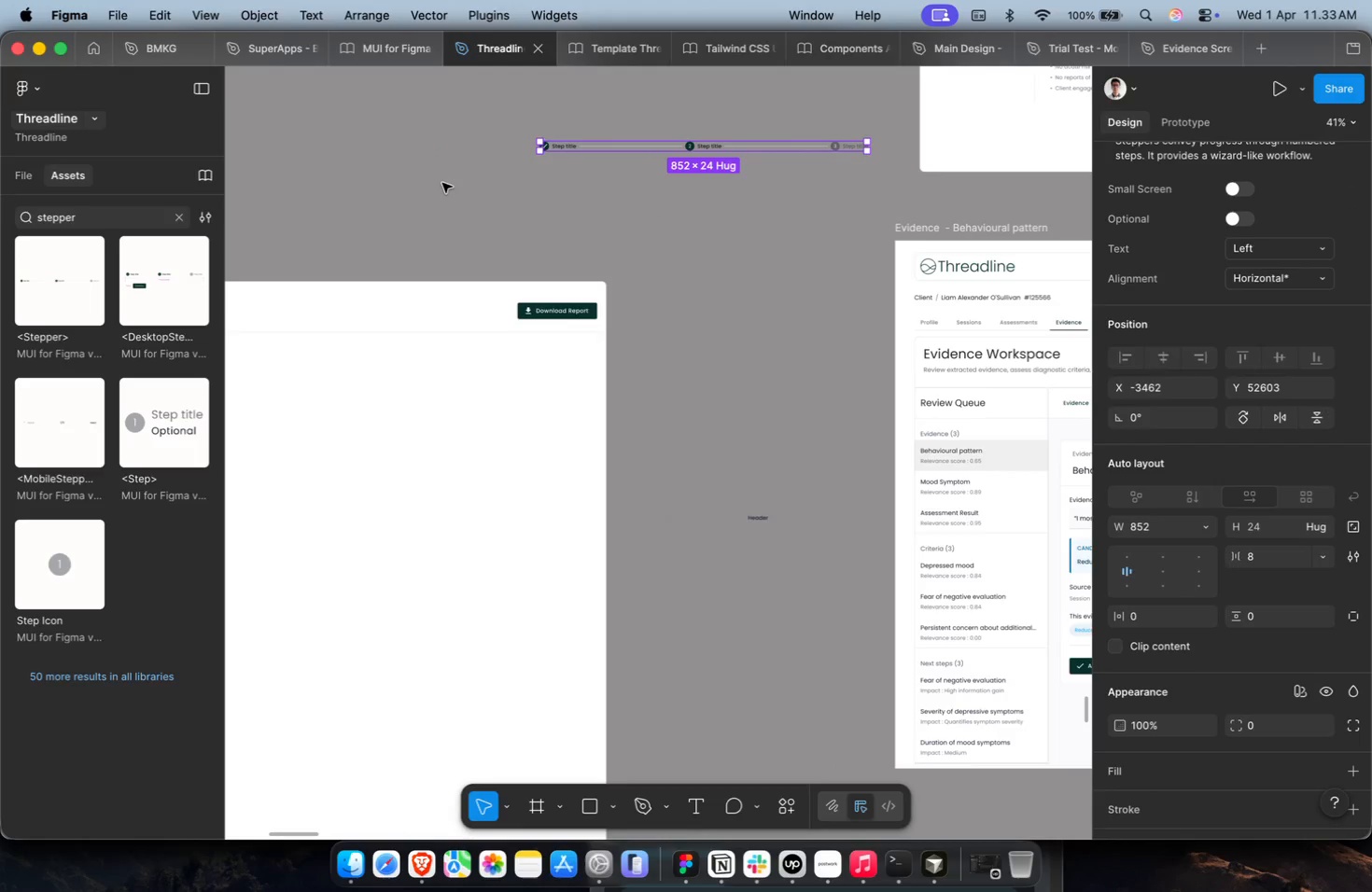 
scroll: coordinate [442, 183], scroll_direction: up, amount: 4.0
 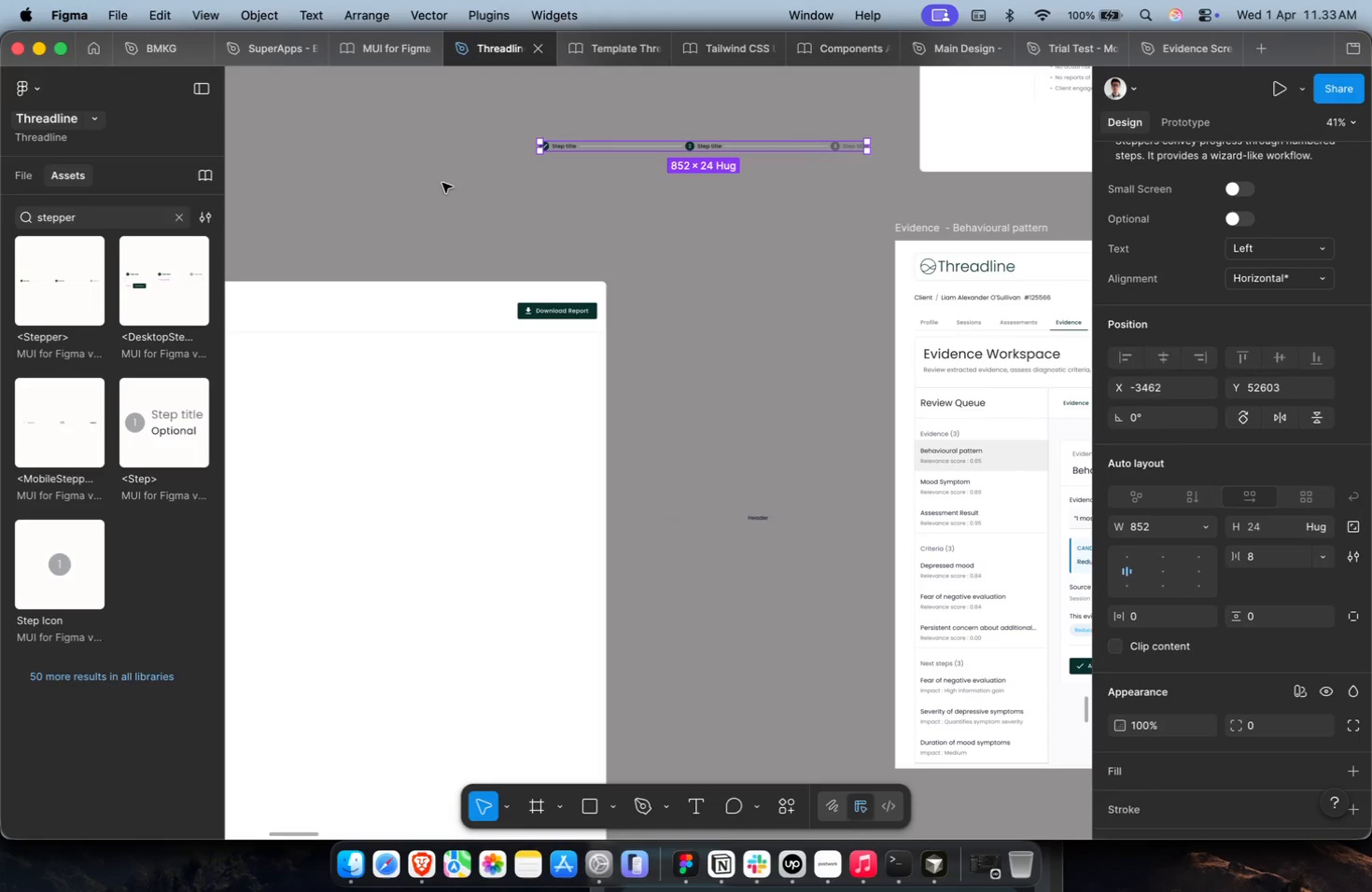 
hold_key(key=ShiftLeft, duration=0.52)
 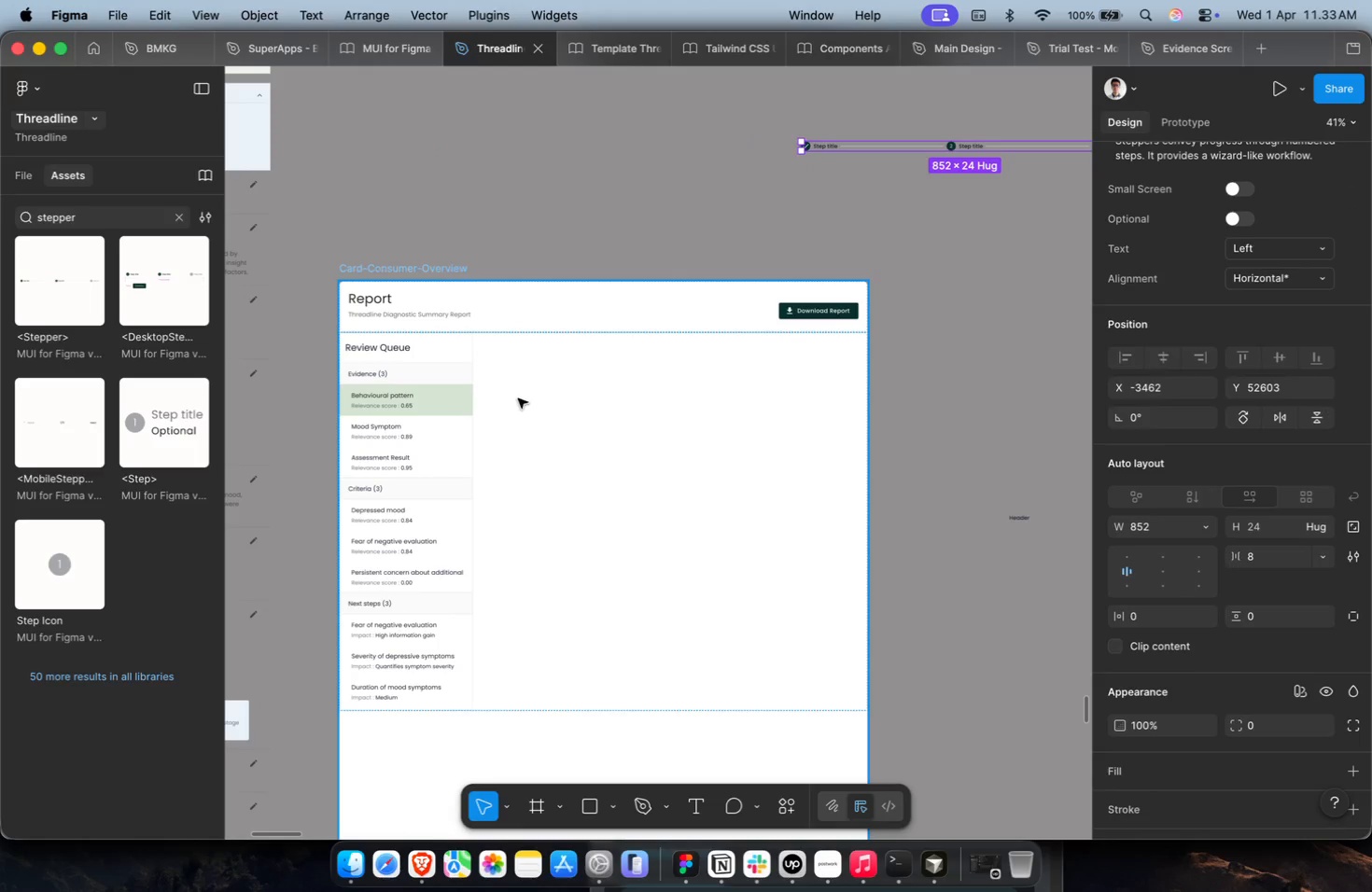 
hold_key(key=CommandLeft, duration=0.72)
 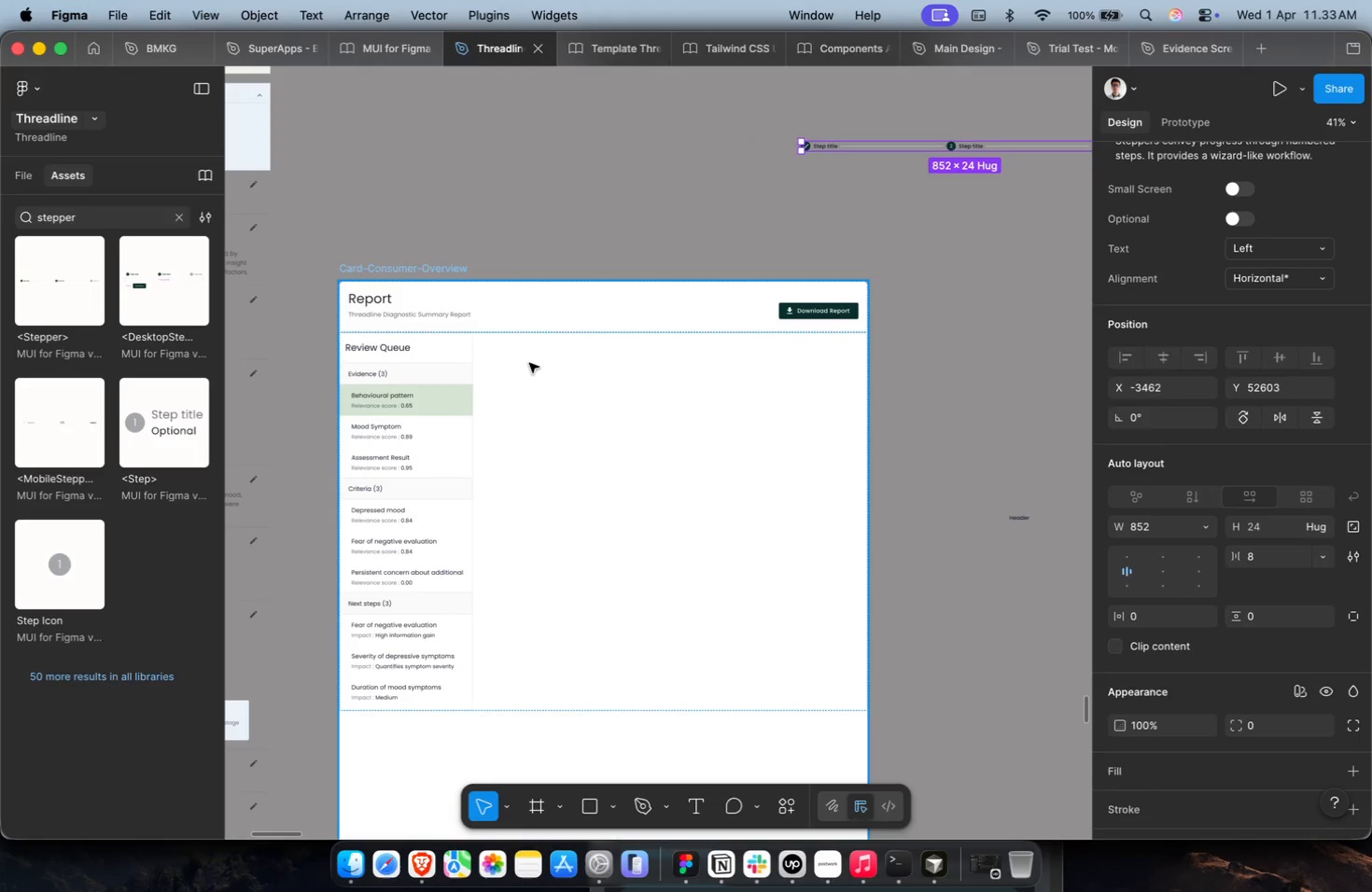 
scroll: coordinate [442, 183], scroll_direction: up, amount: 4.0
 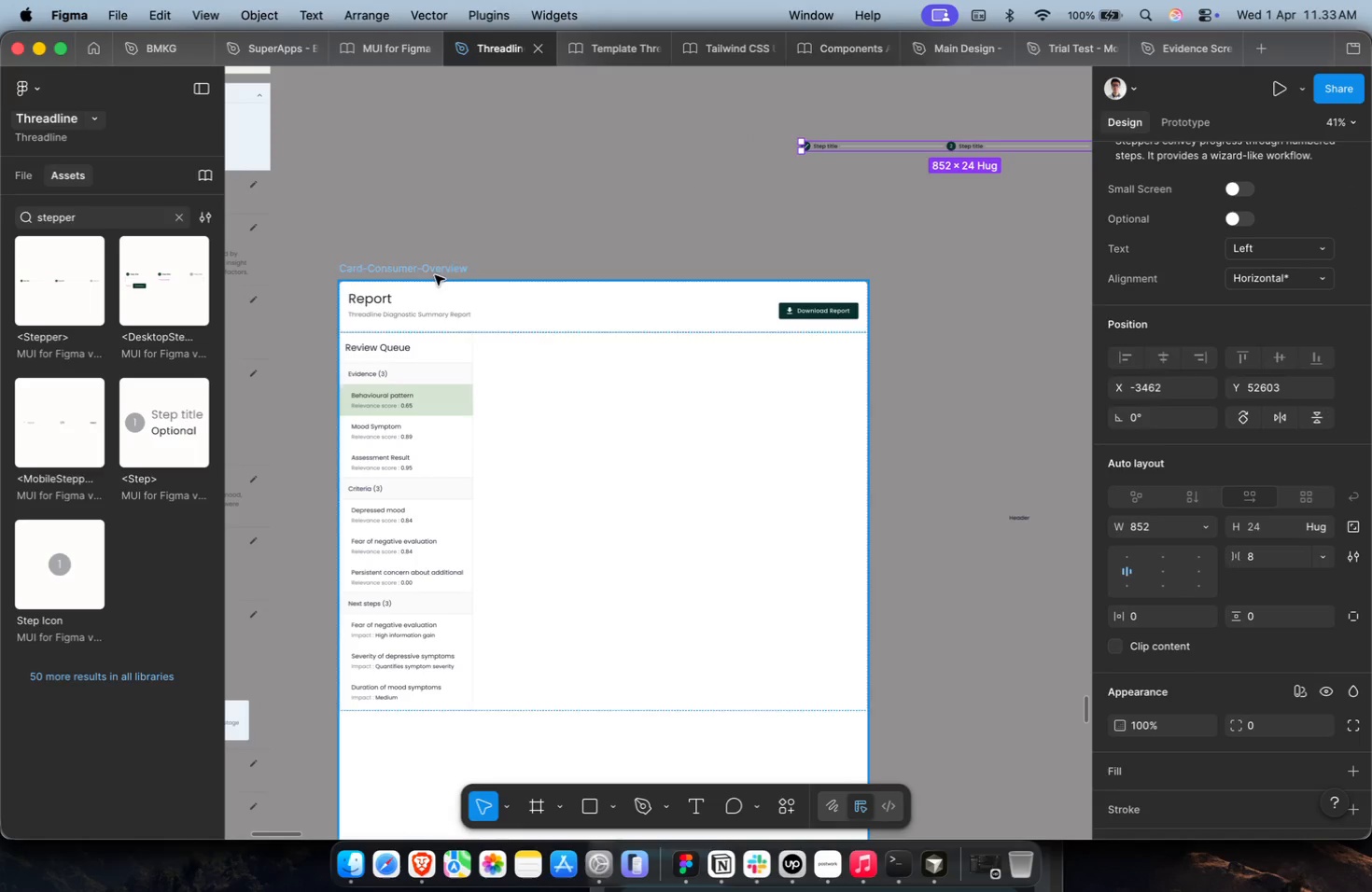 
key(Meta+X)
 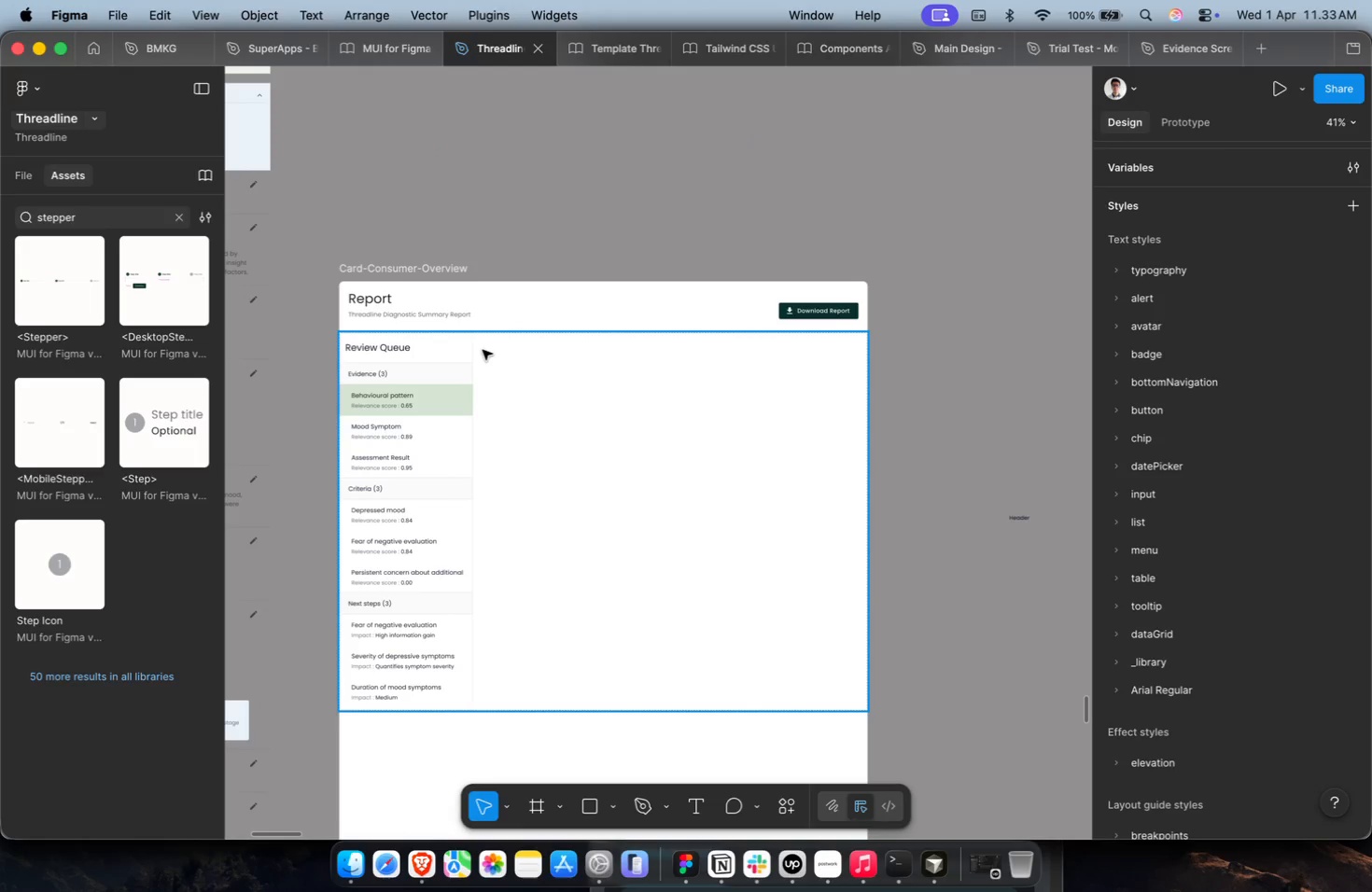 
hold_key(key=CommandLeft, duration=0.31)
 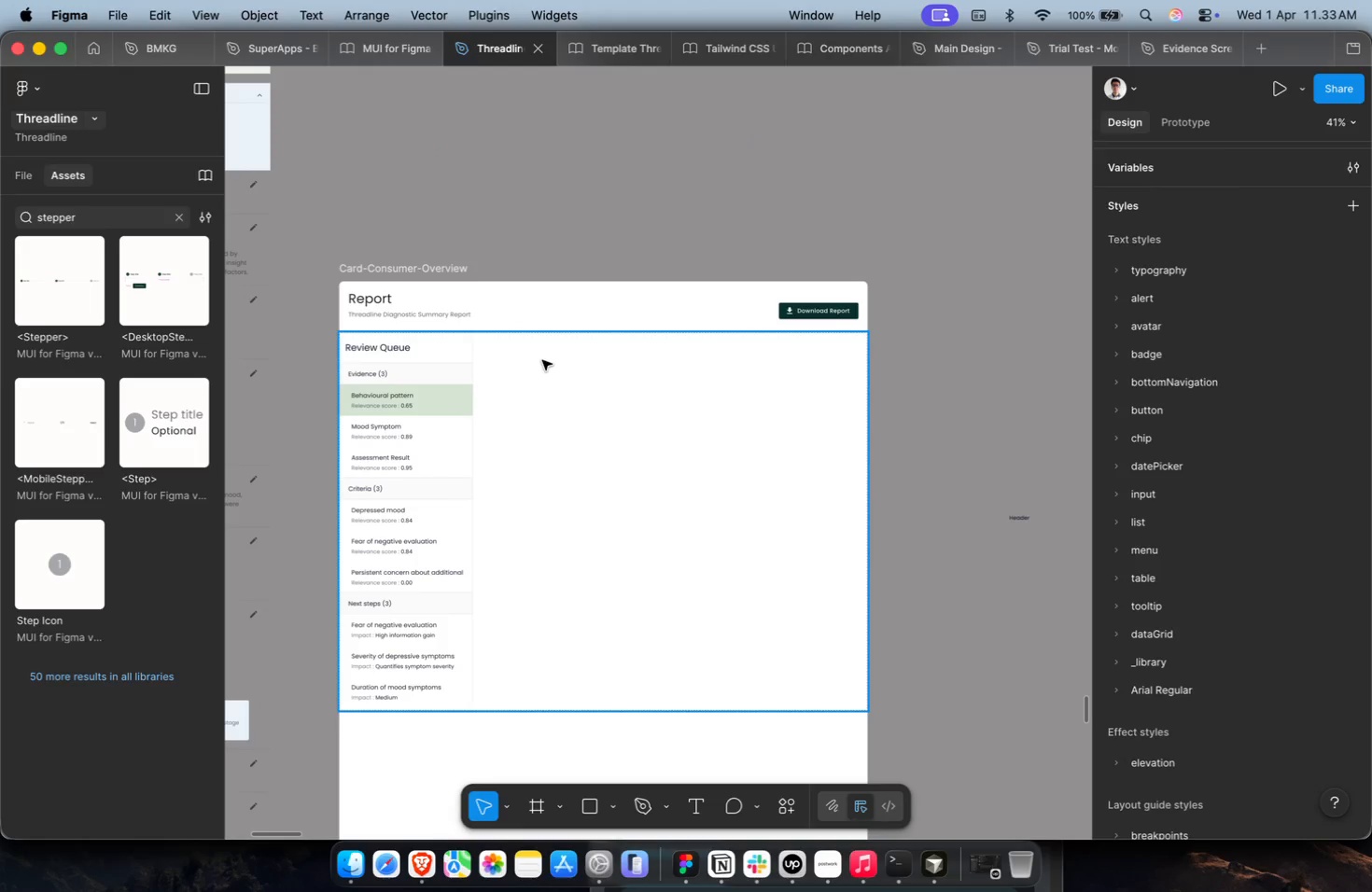 
left_click([542, 360])
 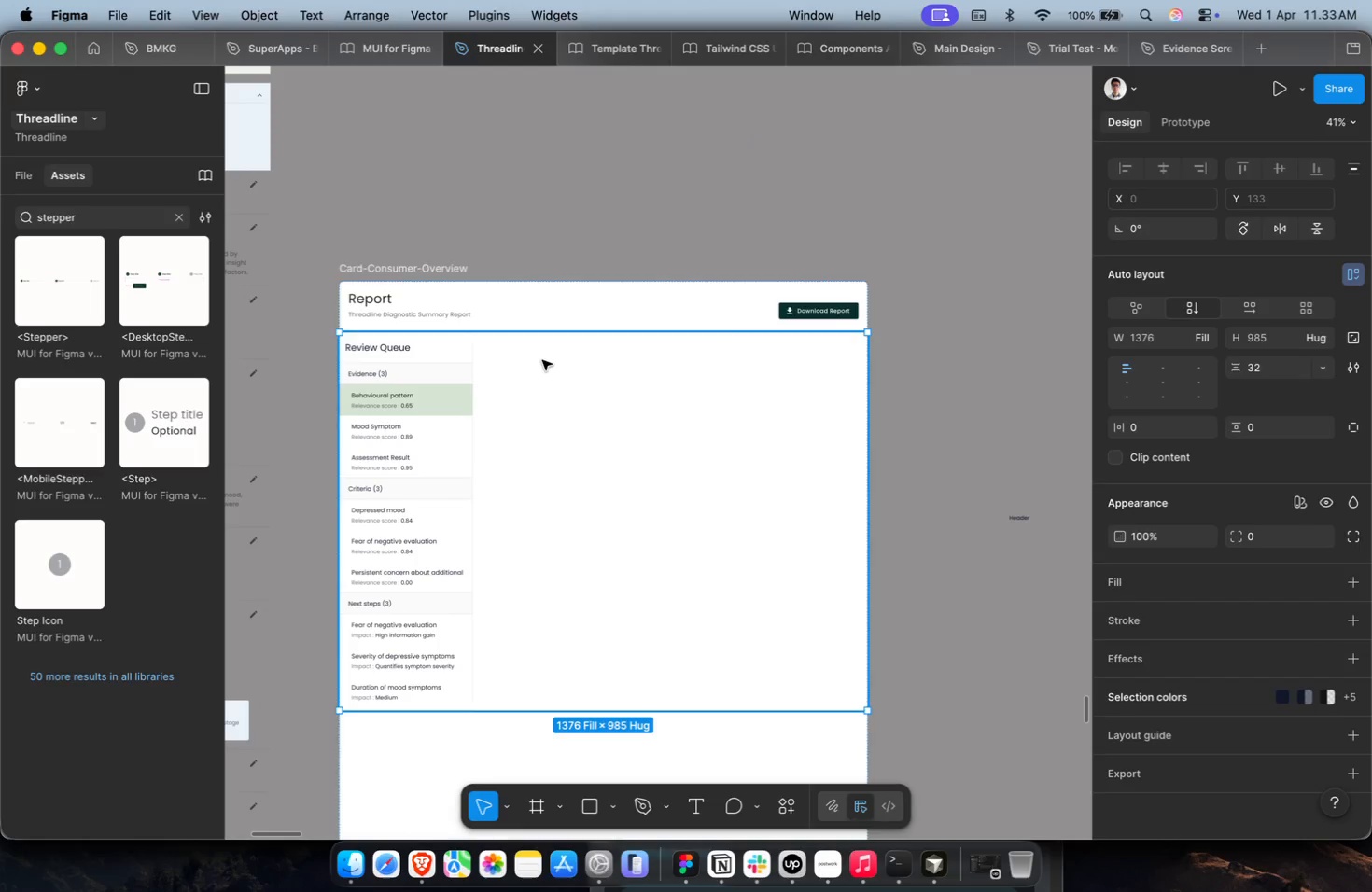 
key(Meta+Shift+G)
 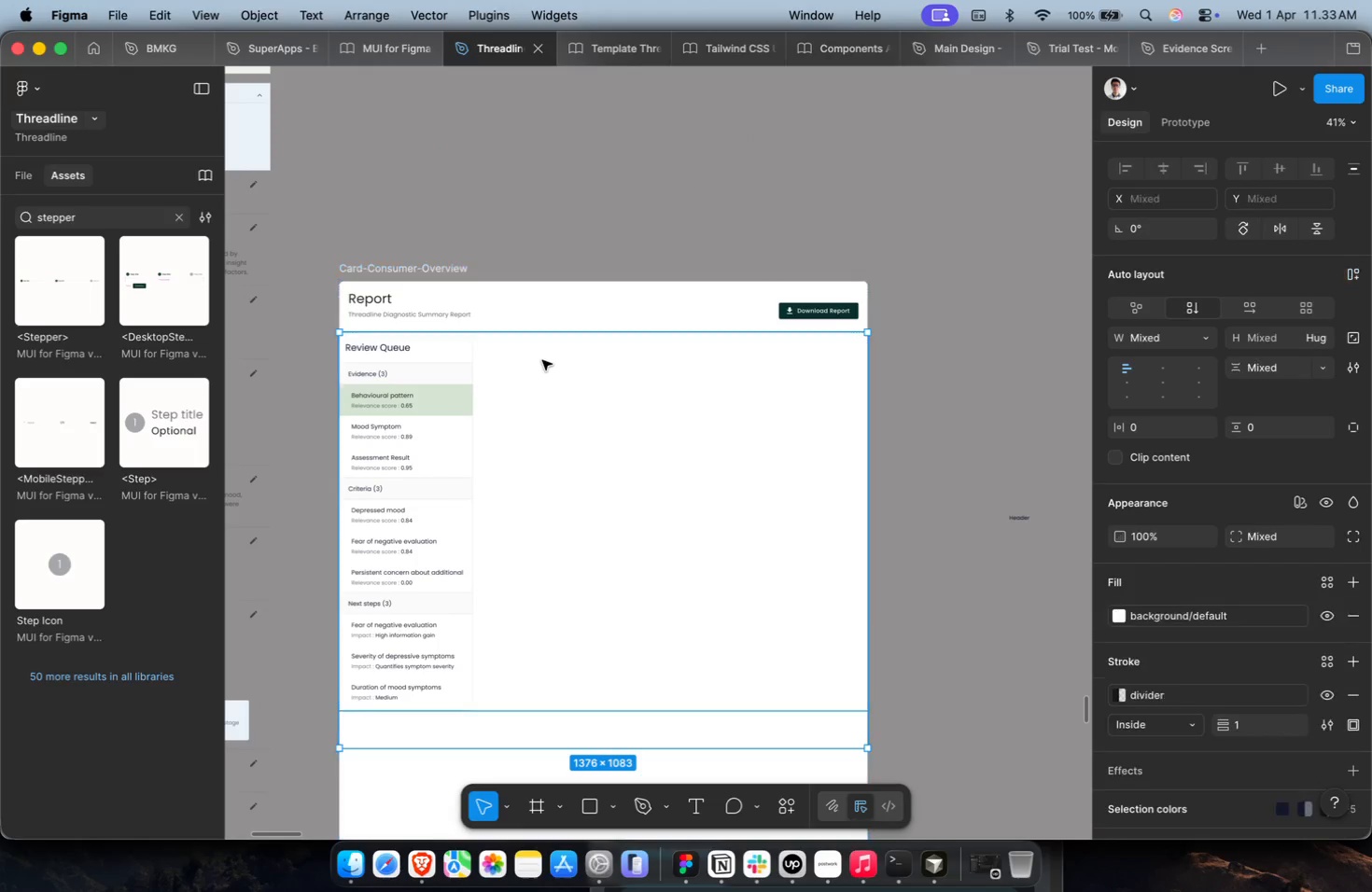 
left_click([542, 360])
 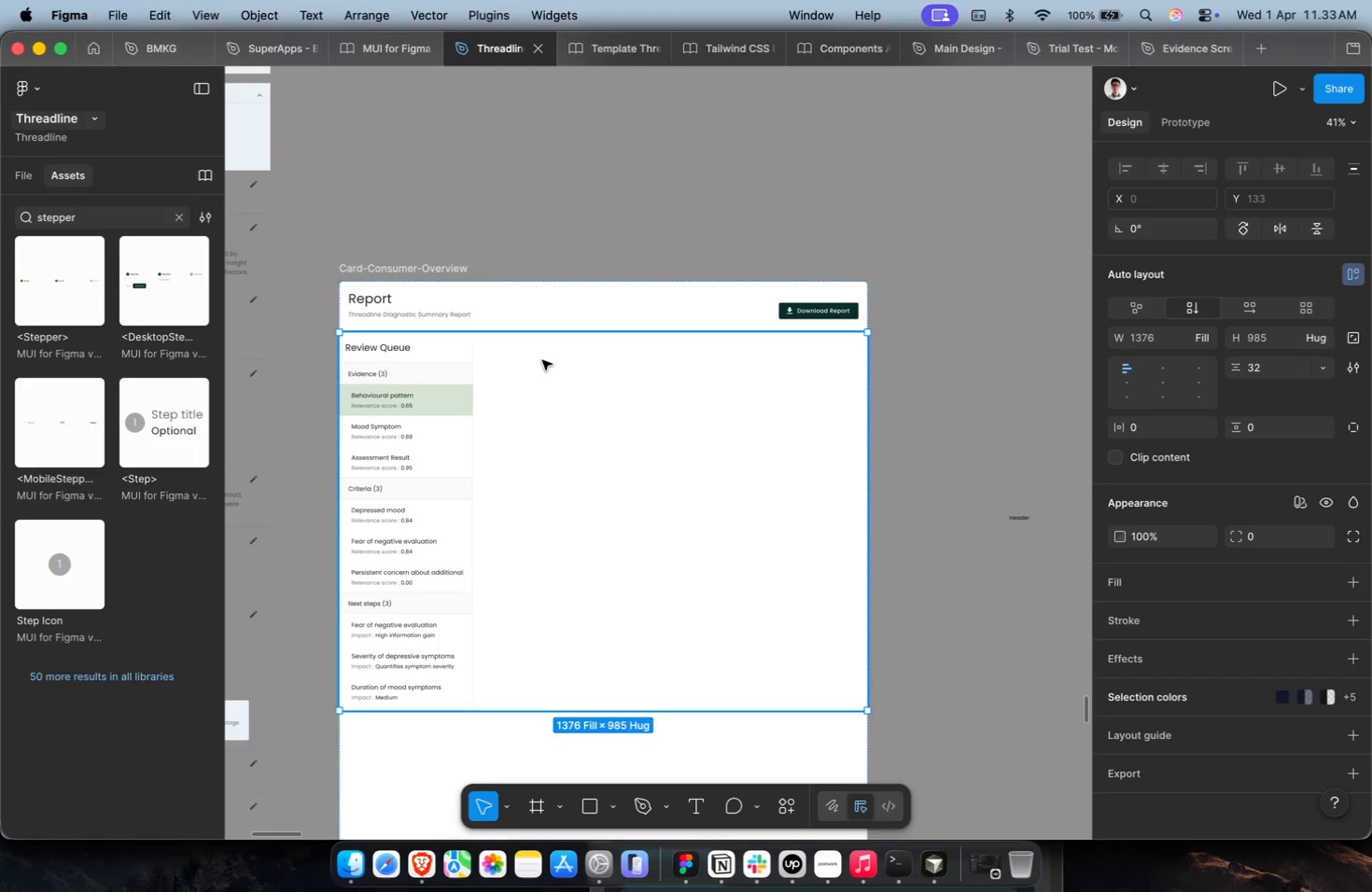 
key(Meta+Shift+ShiftLeft)
 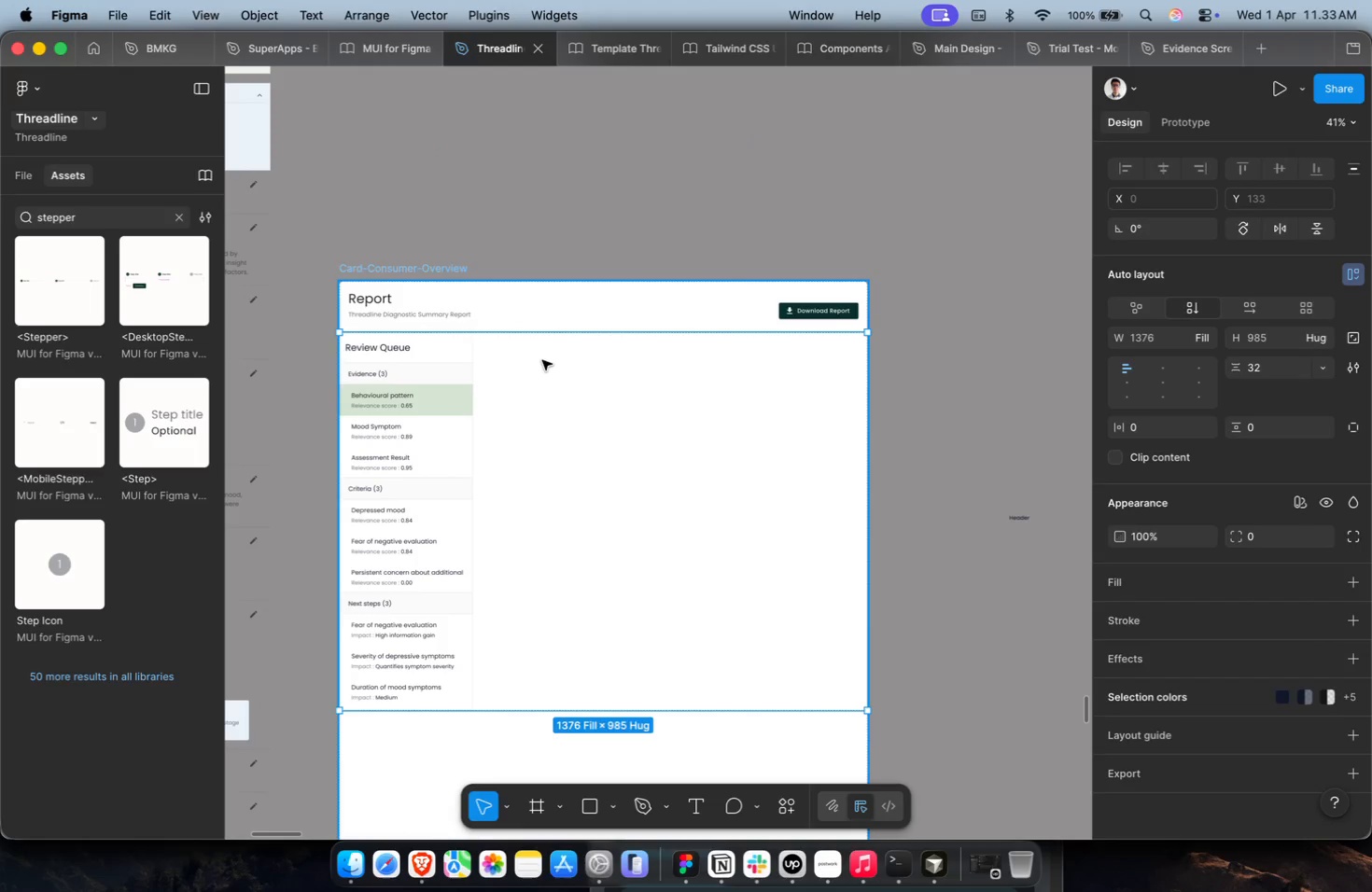 
key(Meta+Shift+G)
 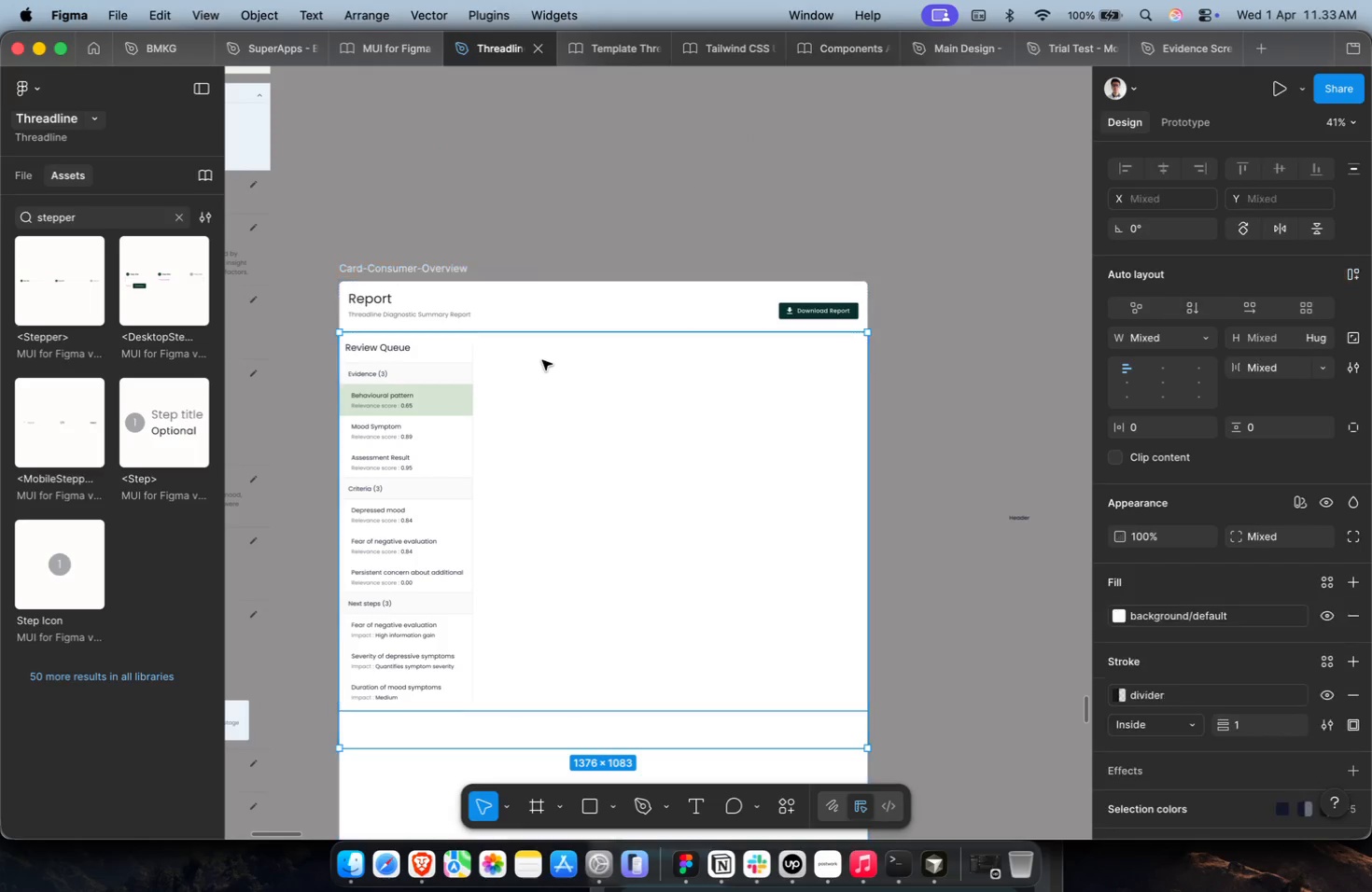 
left_click([542, 360])
 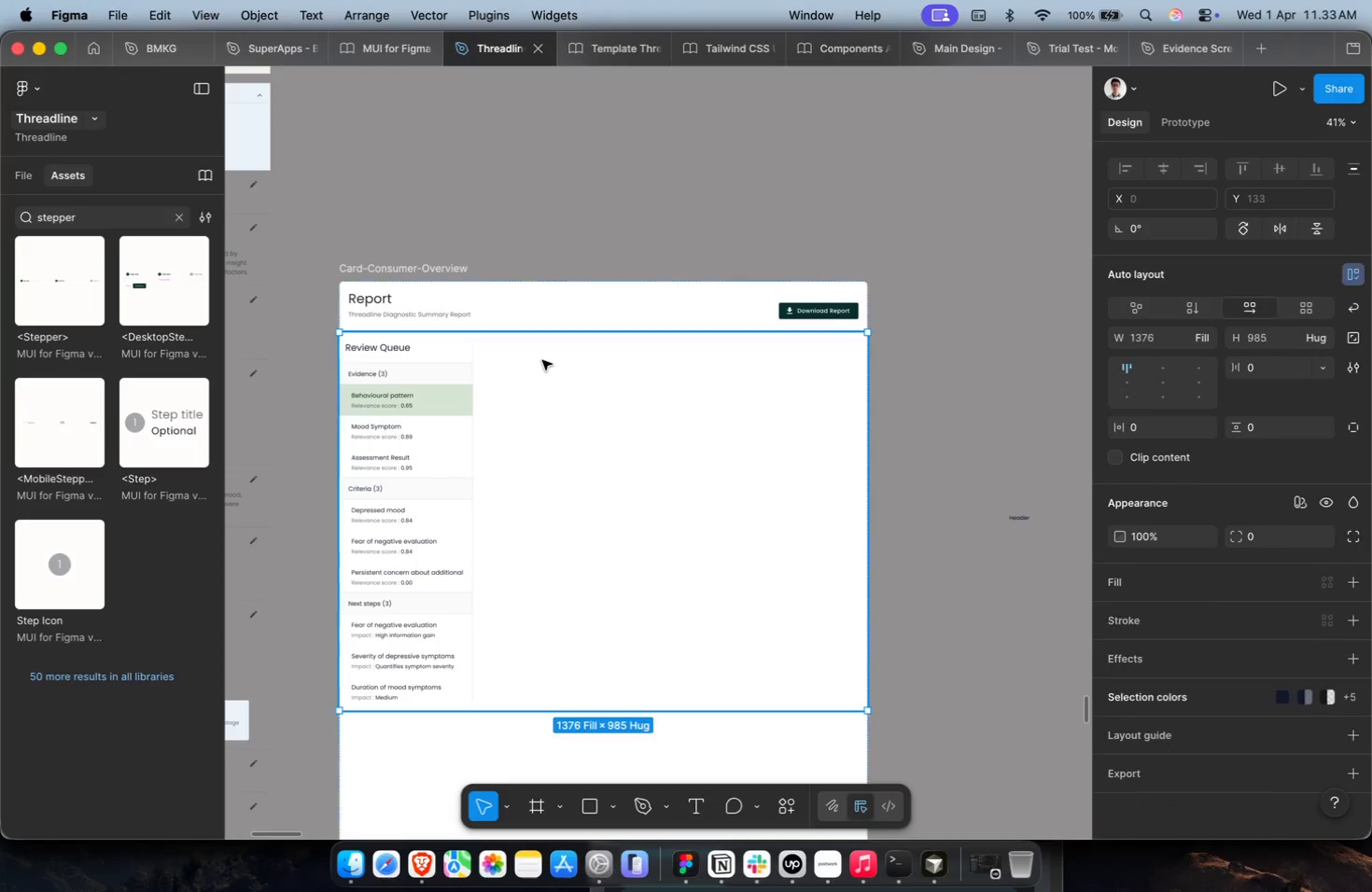 
key(Meta+Shift+G)
 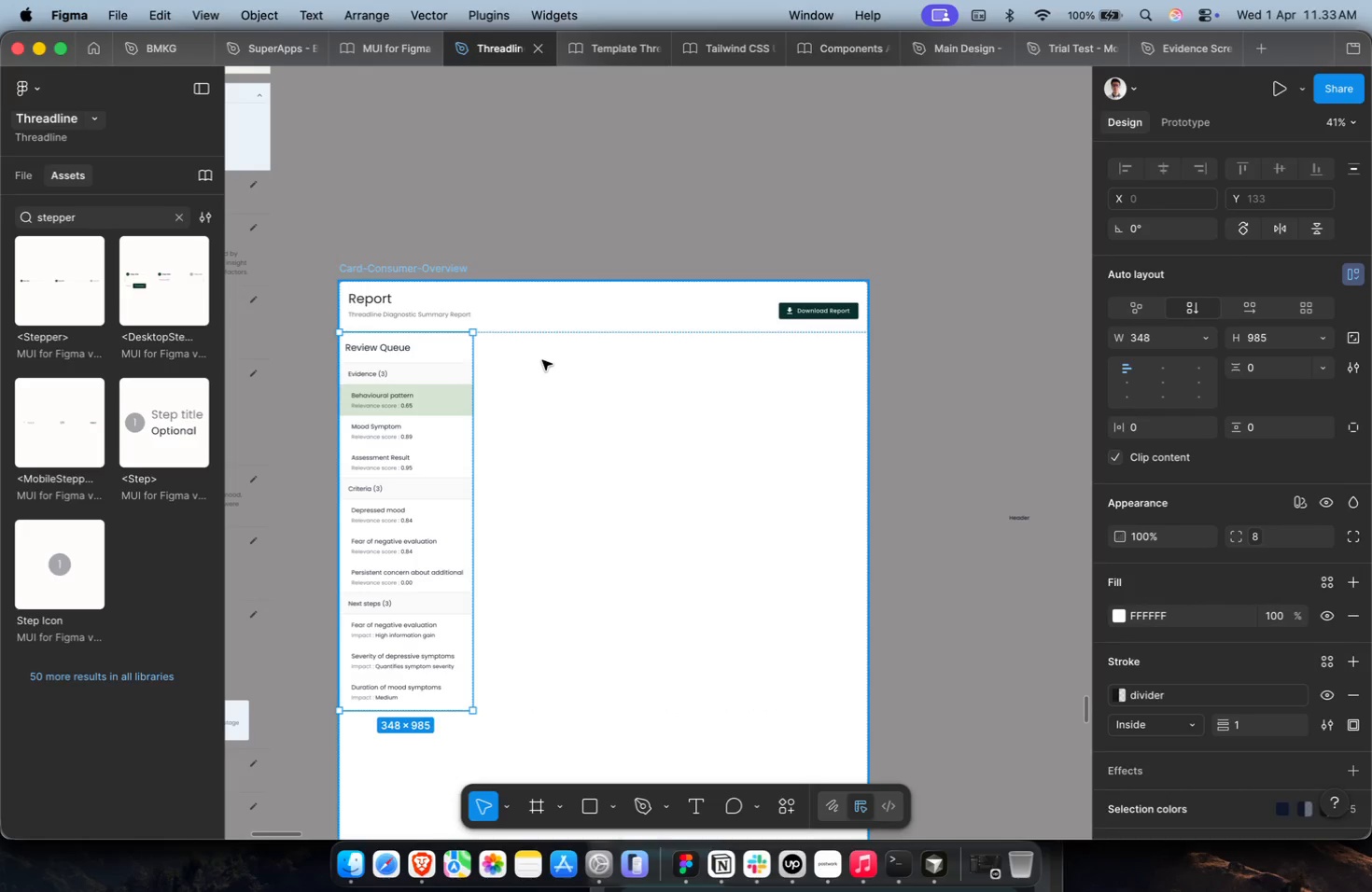 
left_click([542, 360])
 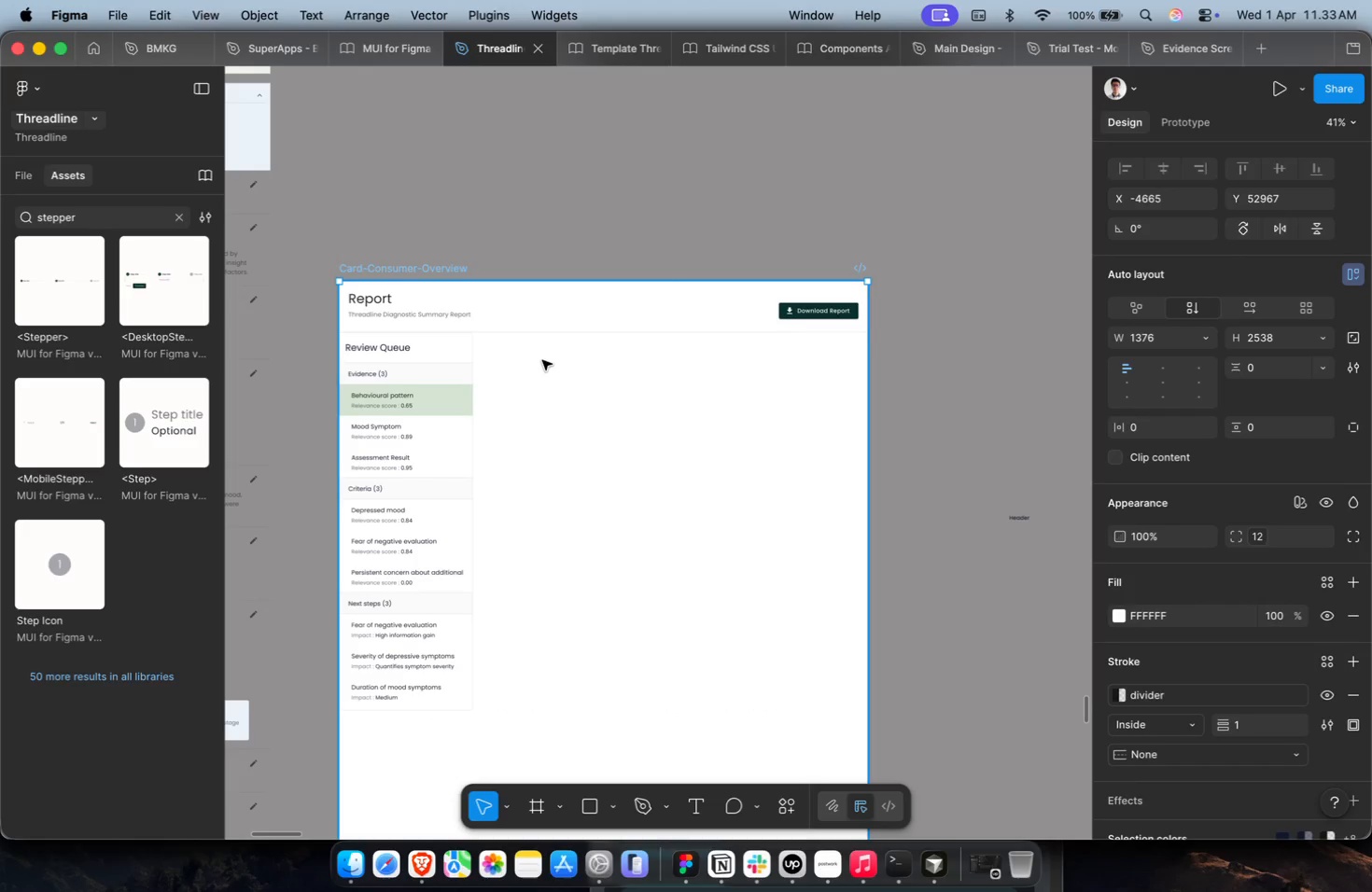 
hold_key(key=CommandLeft, duration=0.39)
 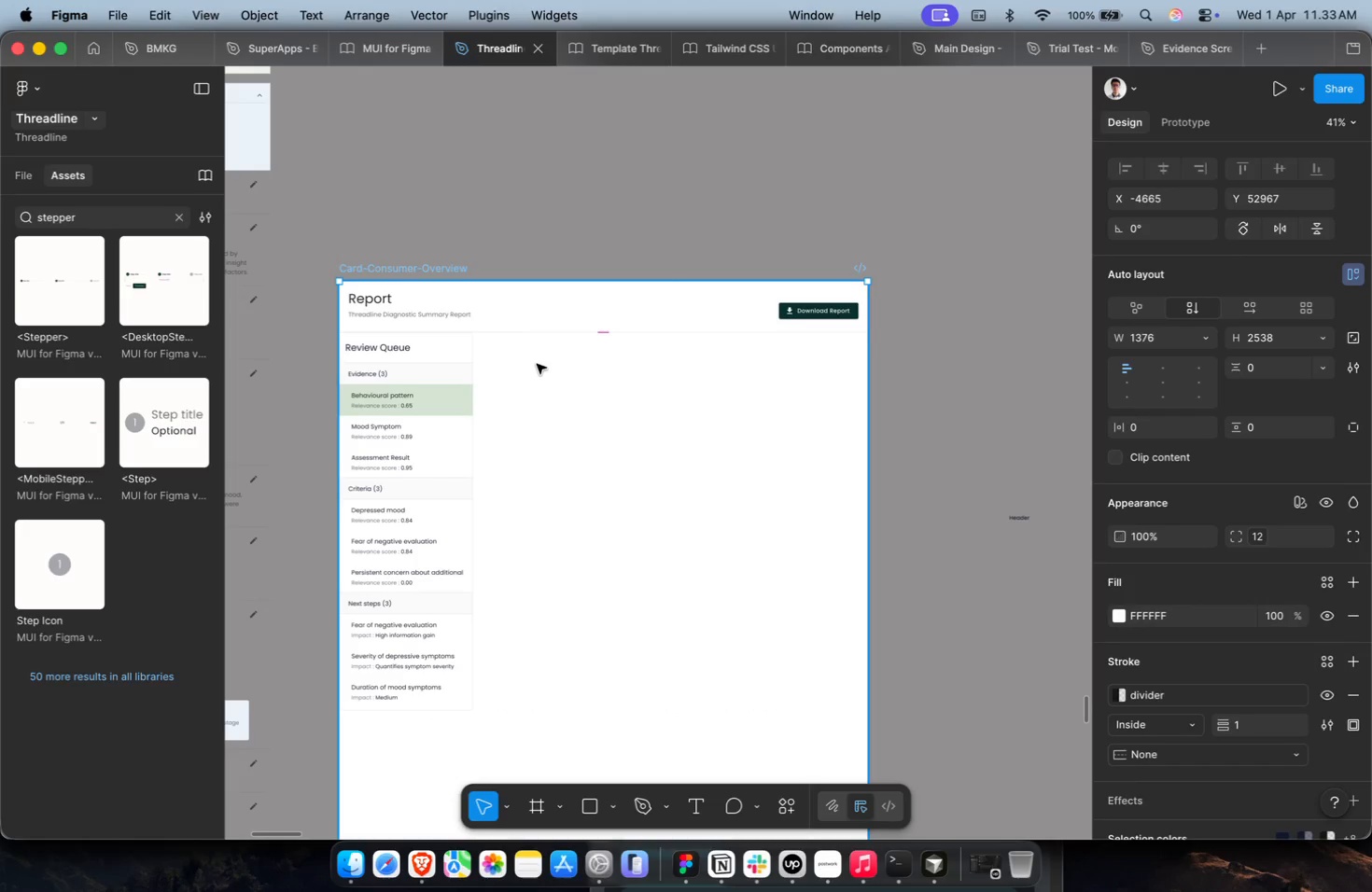 
double_click([537, 364])
 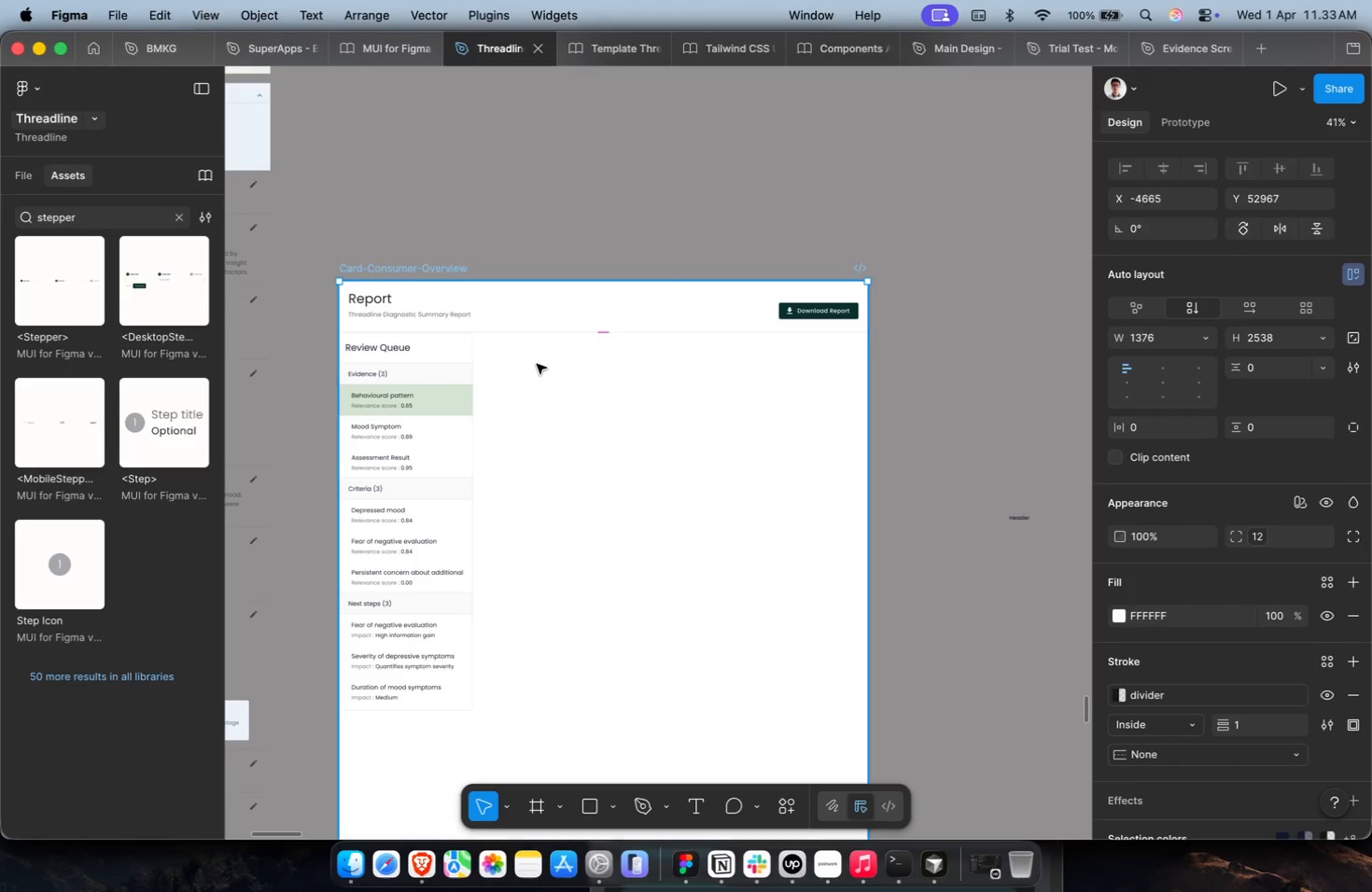 
key(Meta+V)
 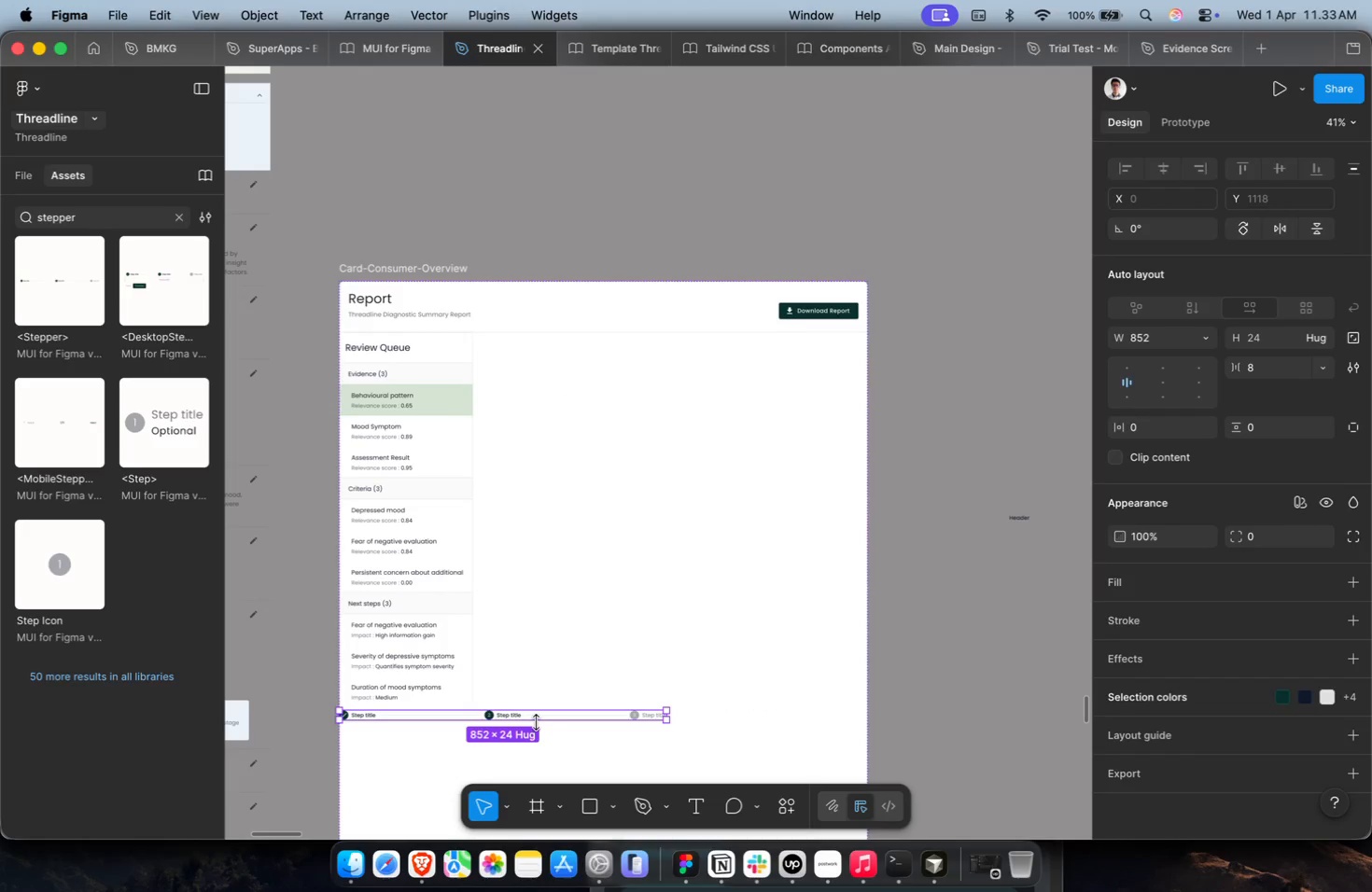 
left_click_drag(start_coordinate=[539, 717], to_coordinate=[755, 176])
 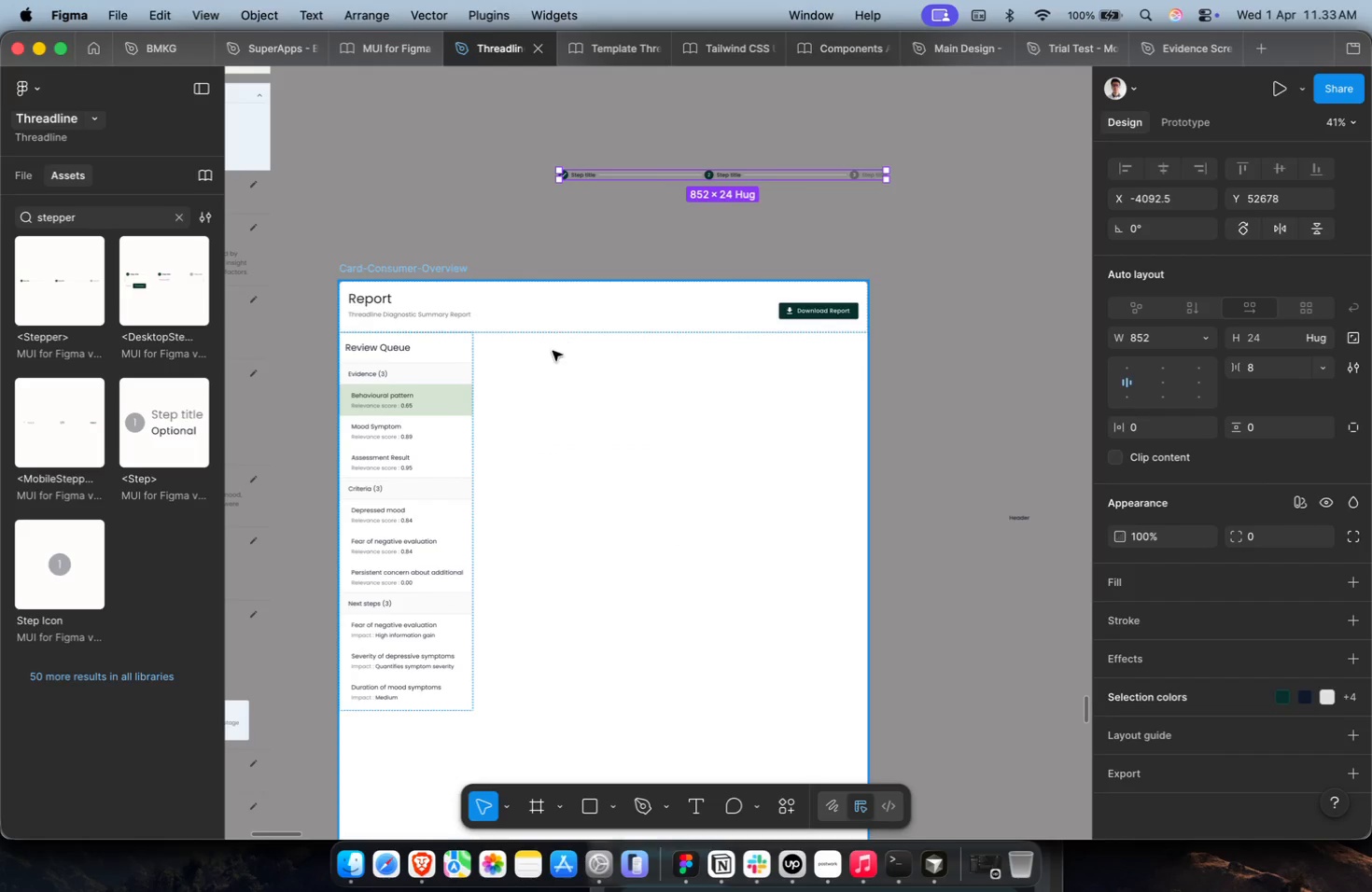 
left_click([540, 356])
 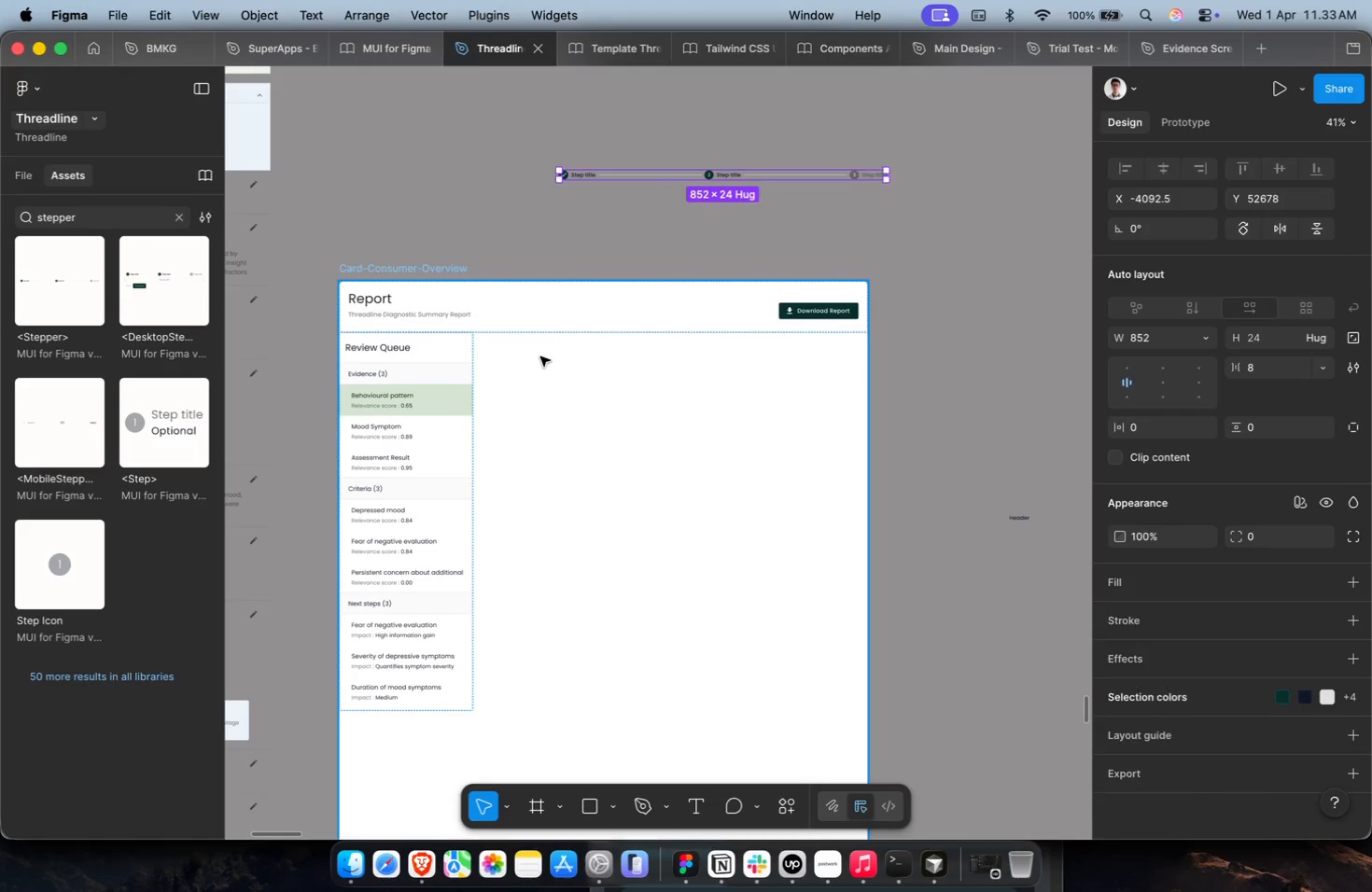 
key(Meta+Shift+G)
 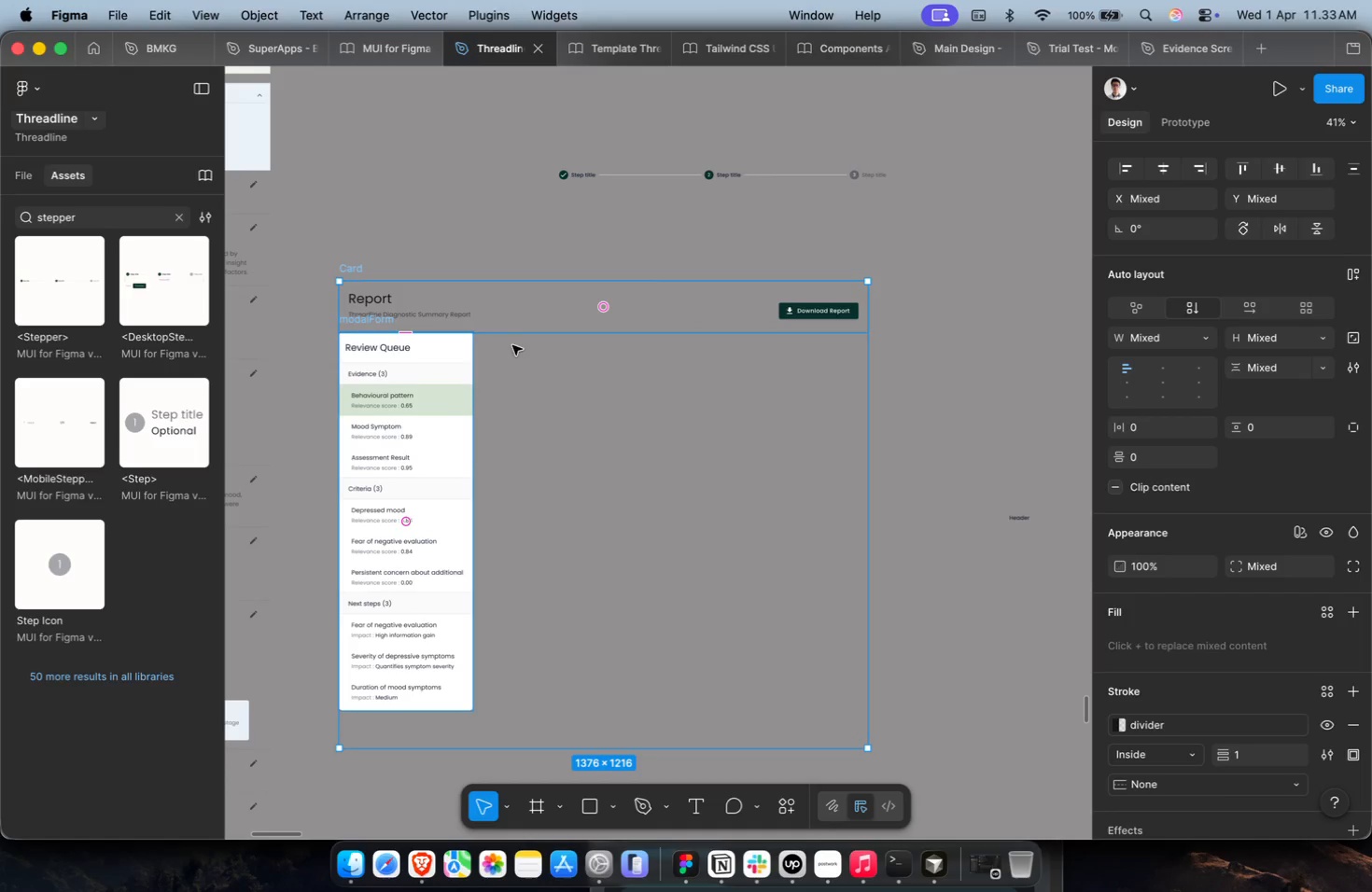 
left_click([472, 310])
 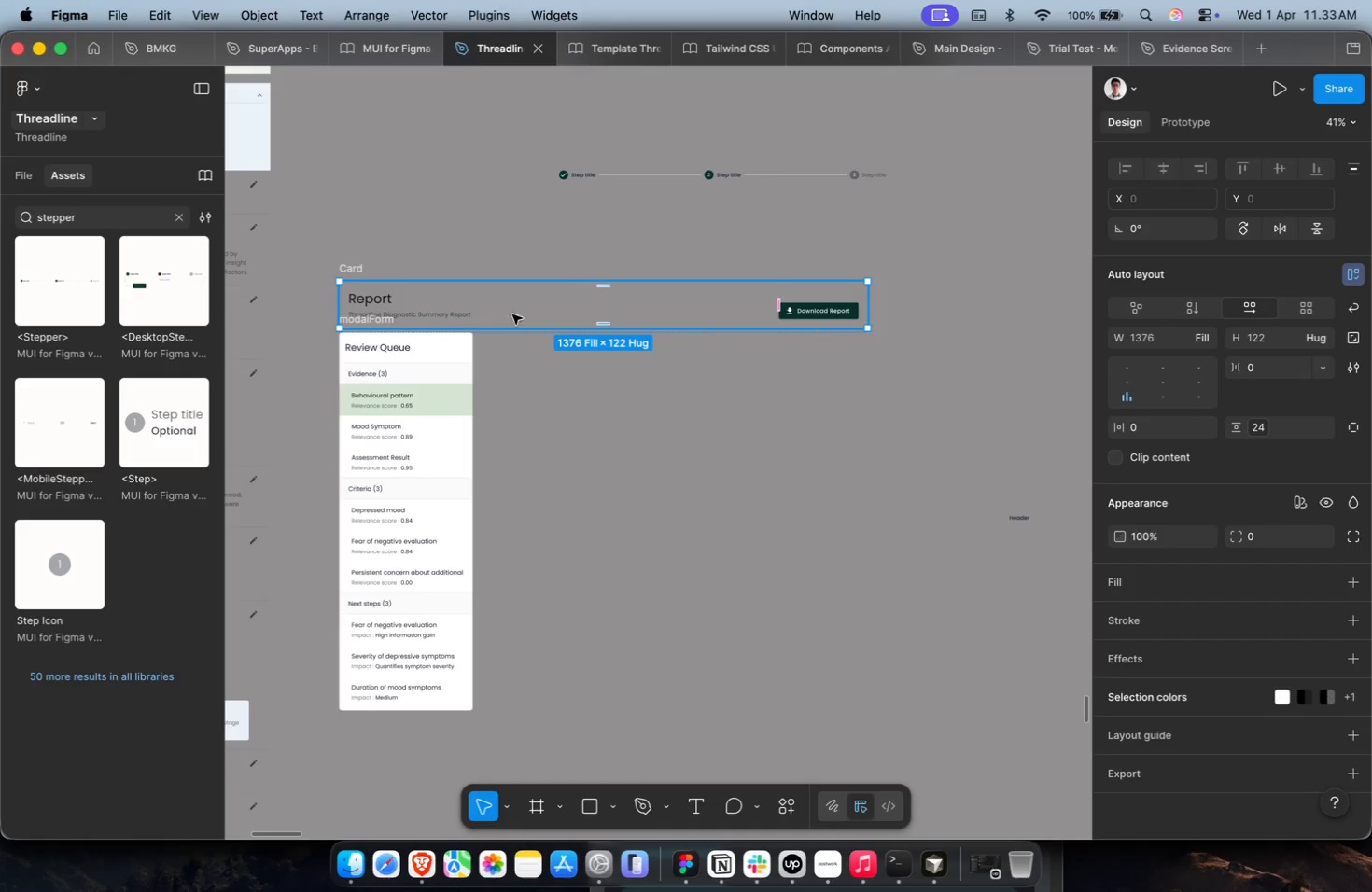 
key(Meta+Z)
 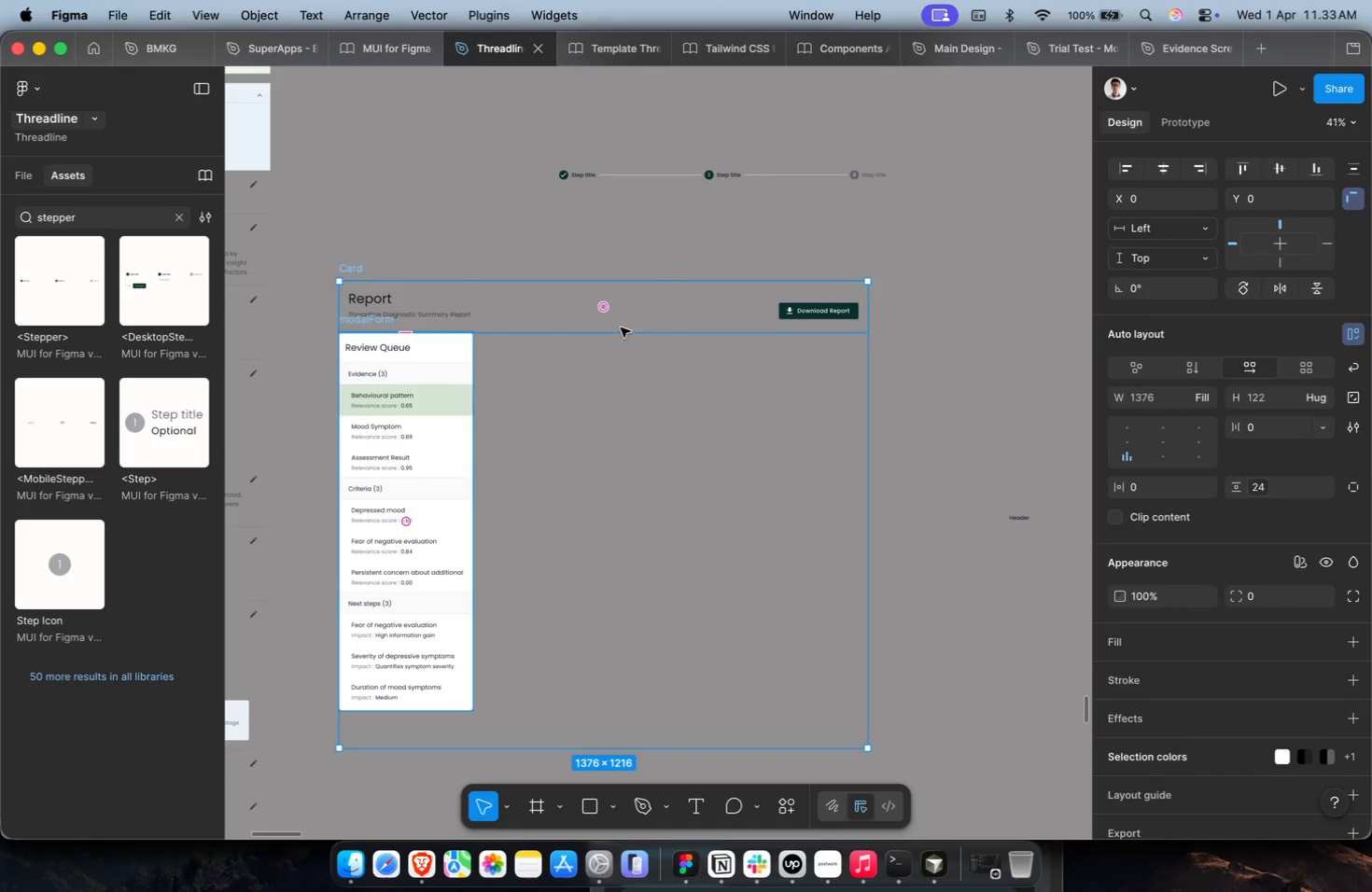 
key(Meta+Z)
 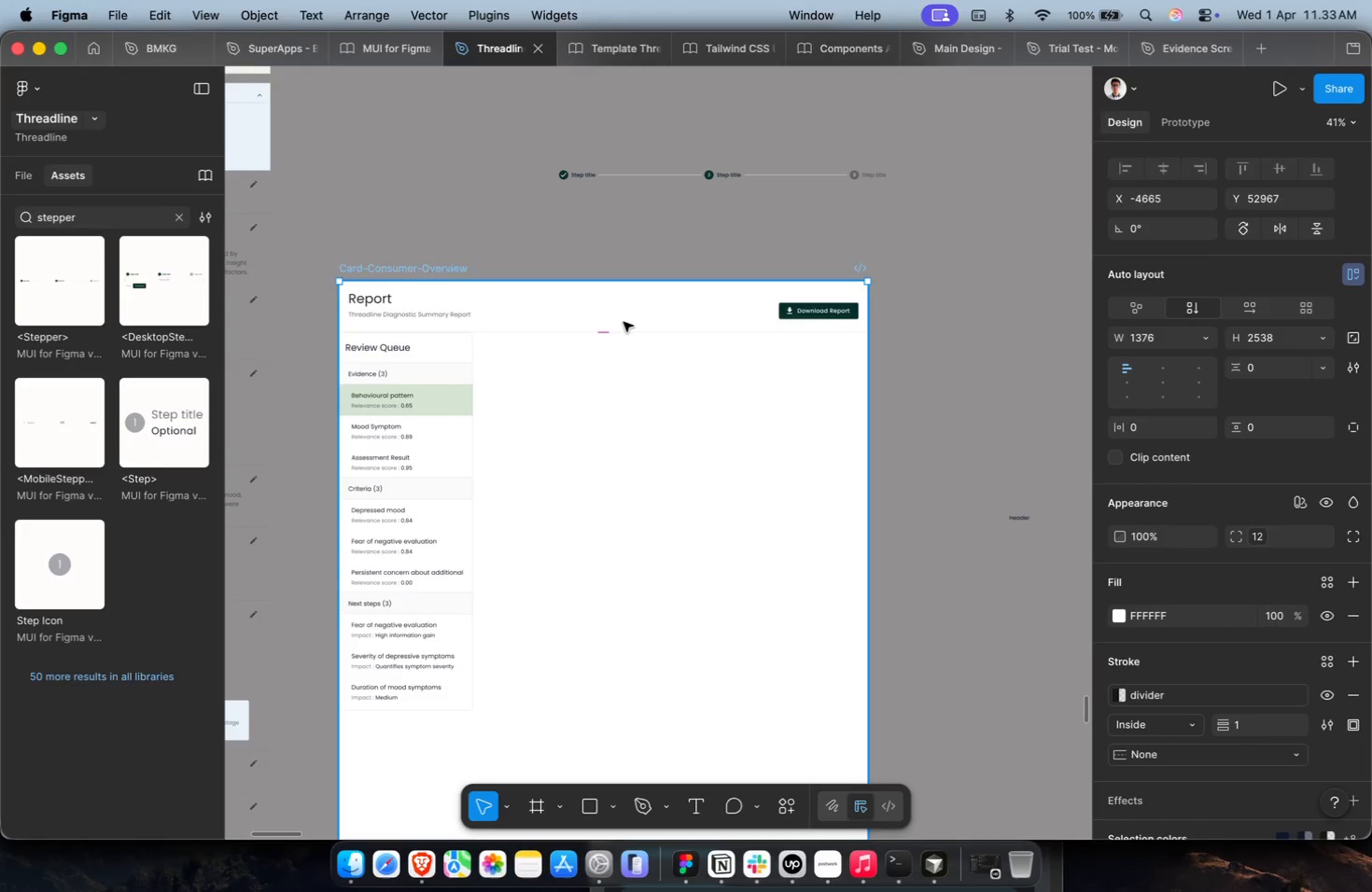 
hold_key(key=CommandLeft, duration=0.57)
 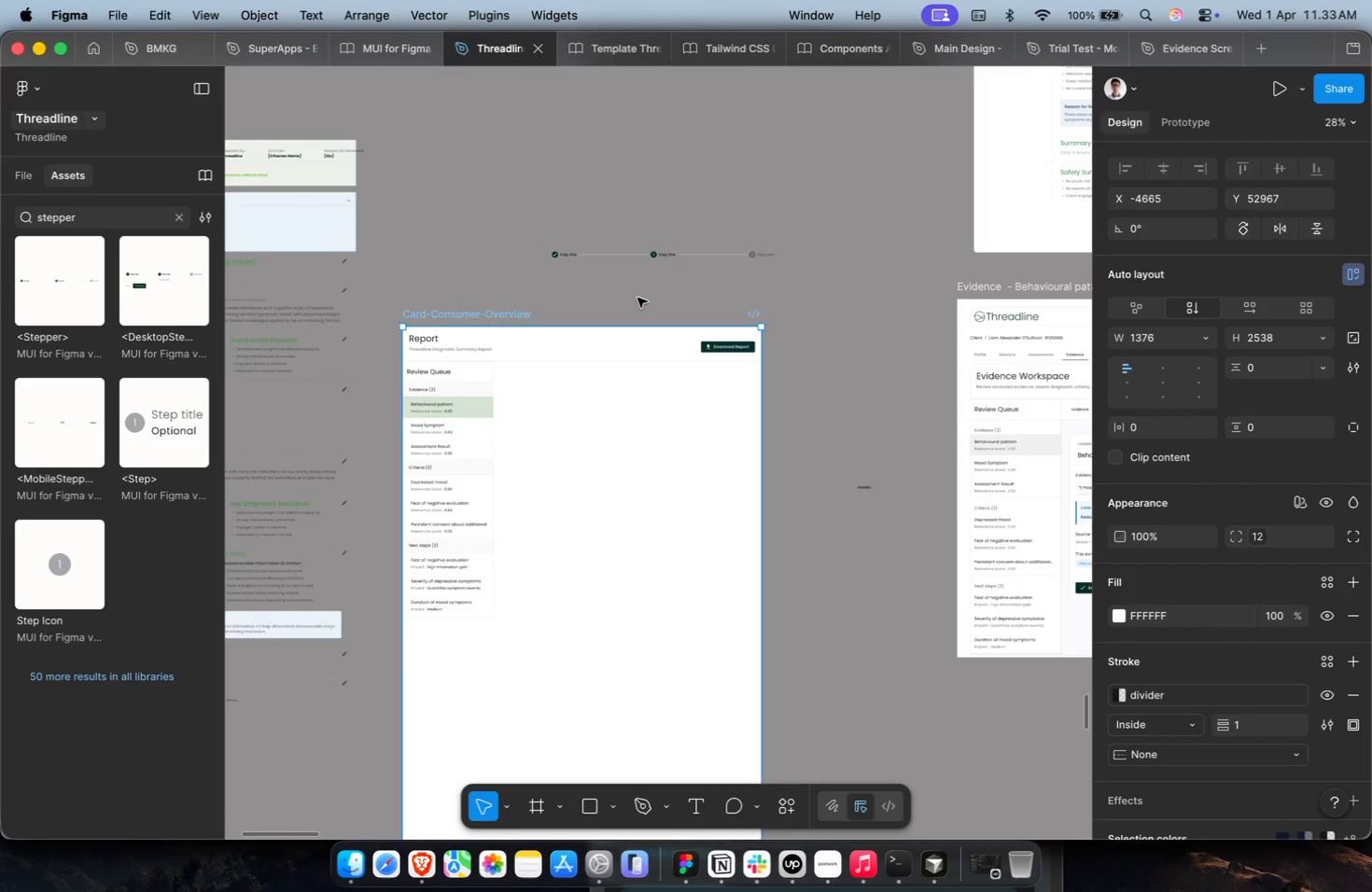 
scroll: coordinate [623, 322], scroll_direction: down, amount: 16.0
 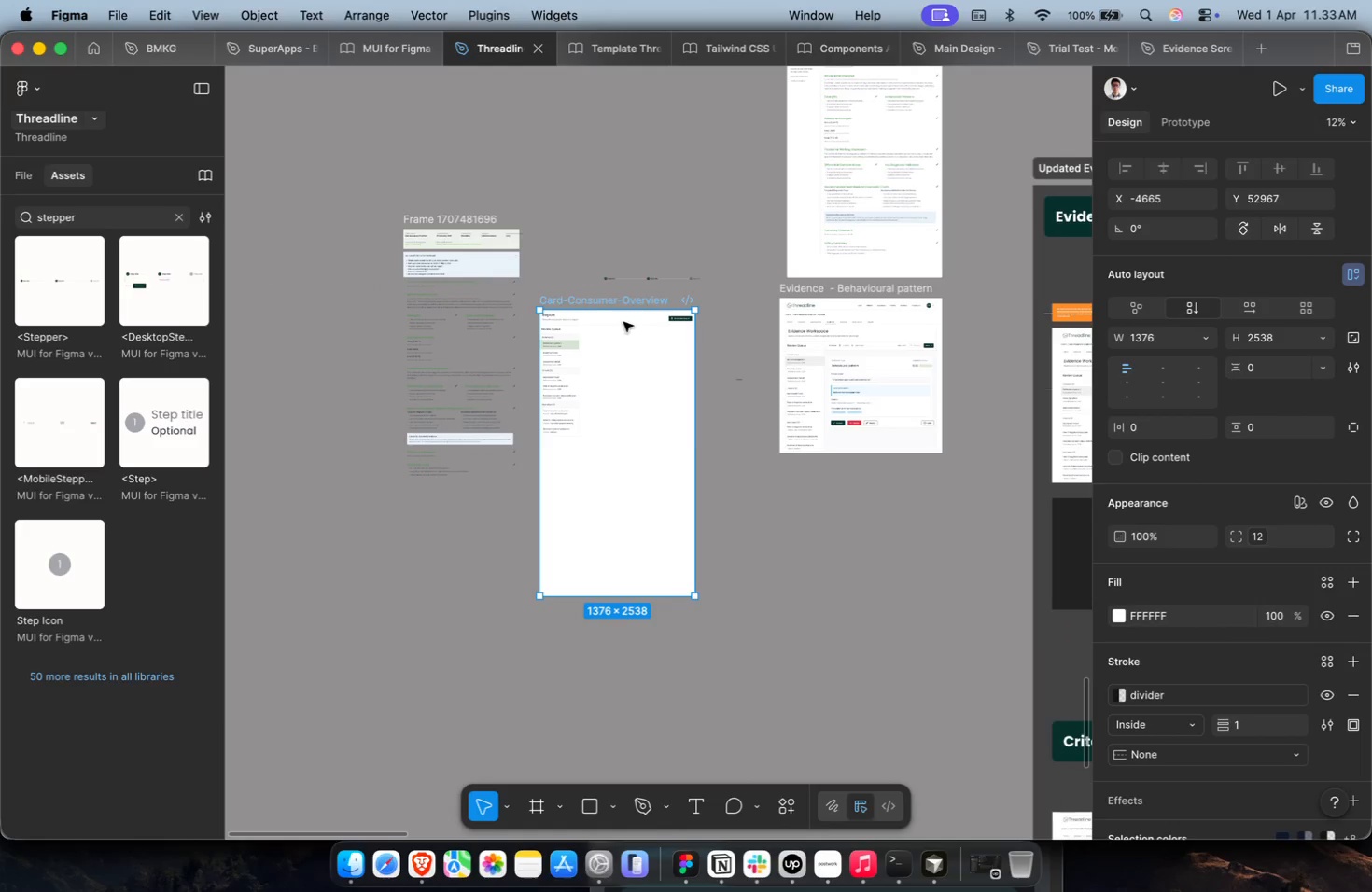 
scroll: coordinate [645, 298], scroll_direction: up, amount: 9.0
 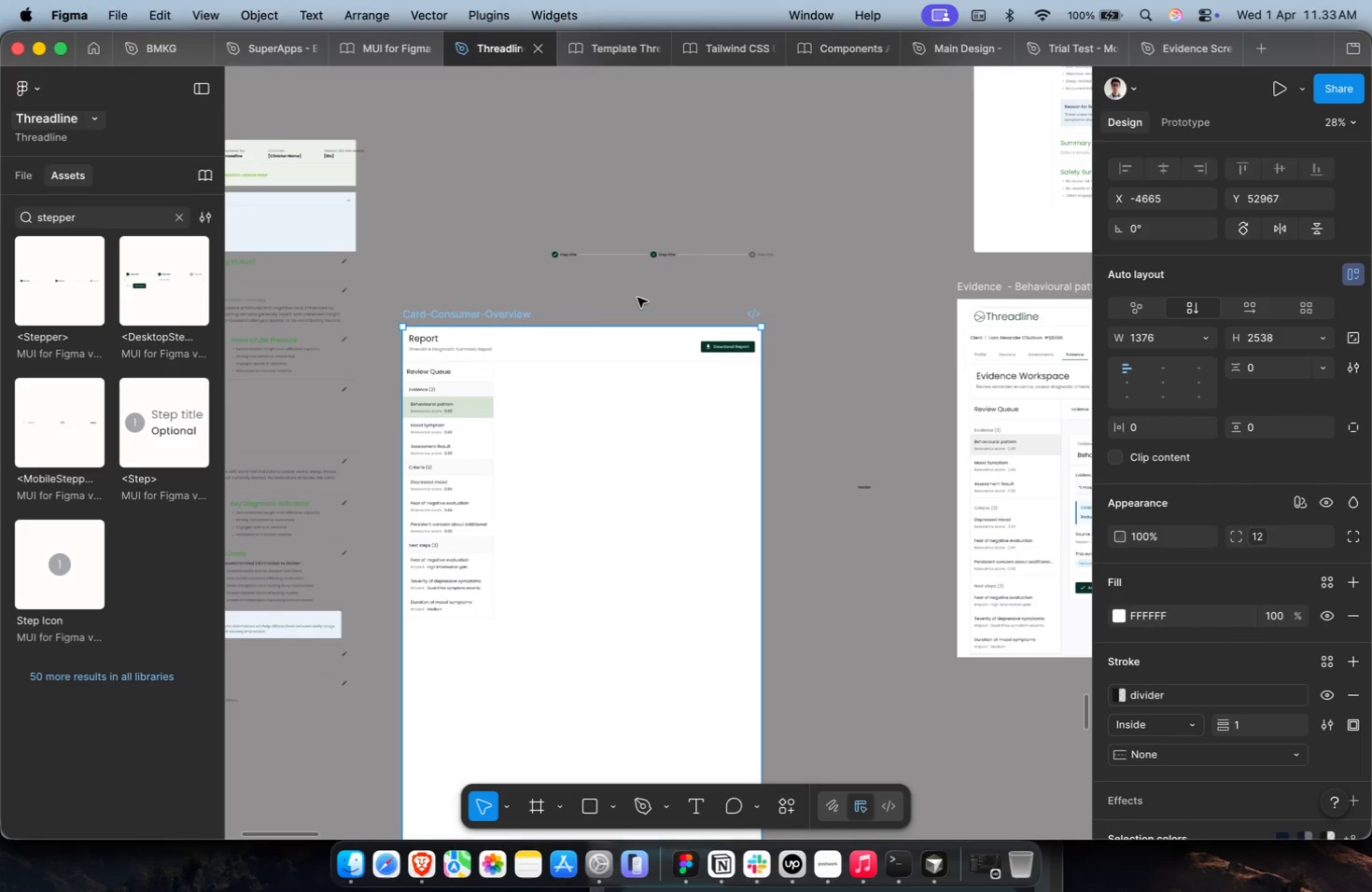 
hold_key(key=ShiftLeft, duration=0.74)
scroll: coordinate [637, 298], scroll_direction: down, amount: 2.0
 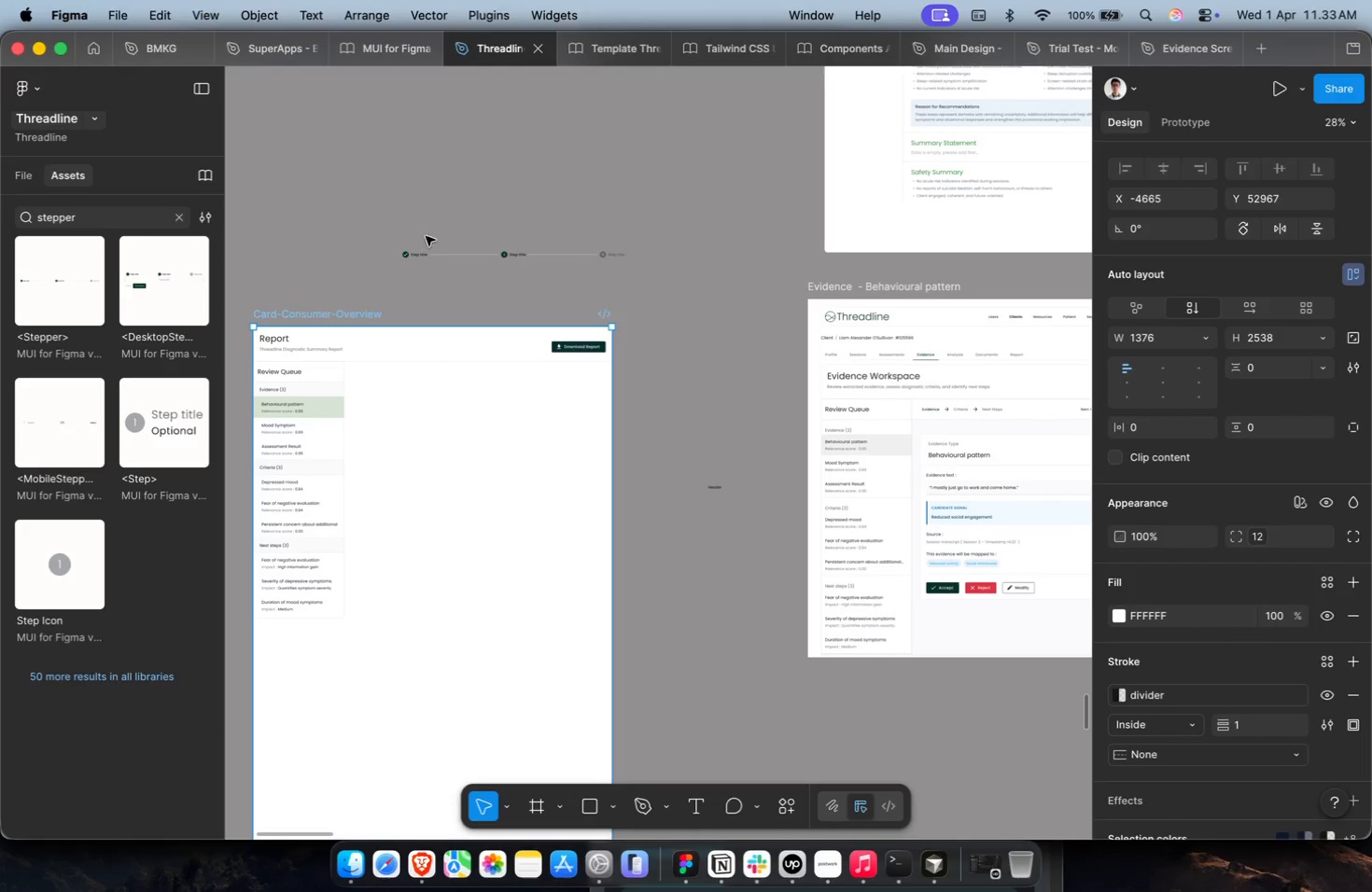 
left_click([437, 253])
 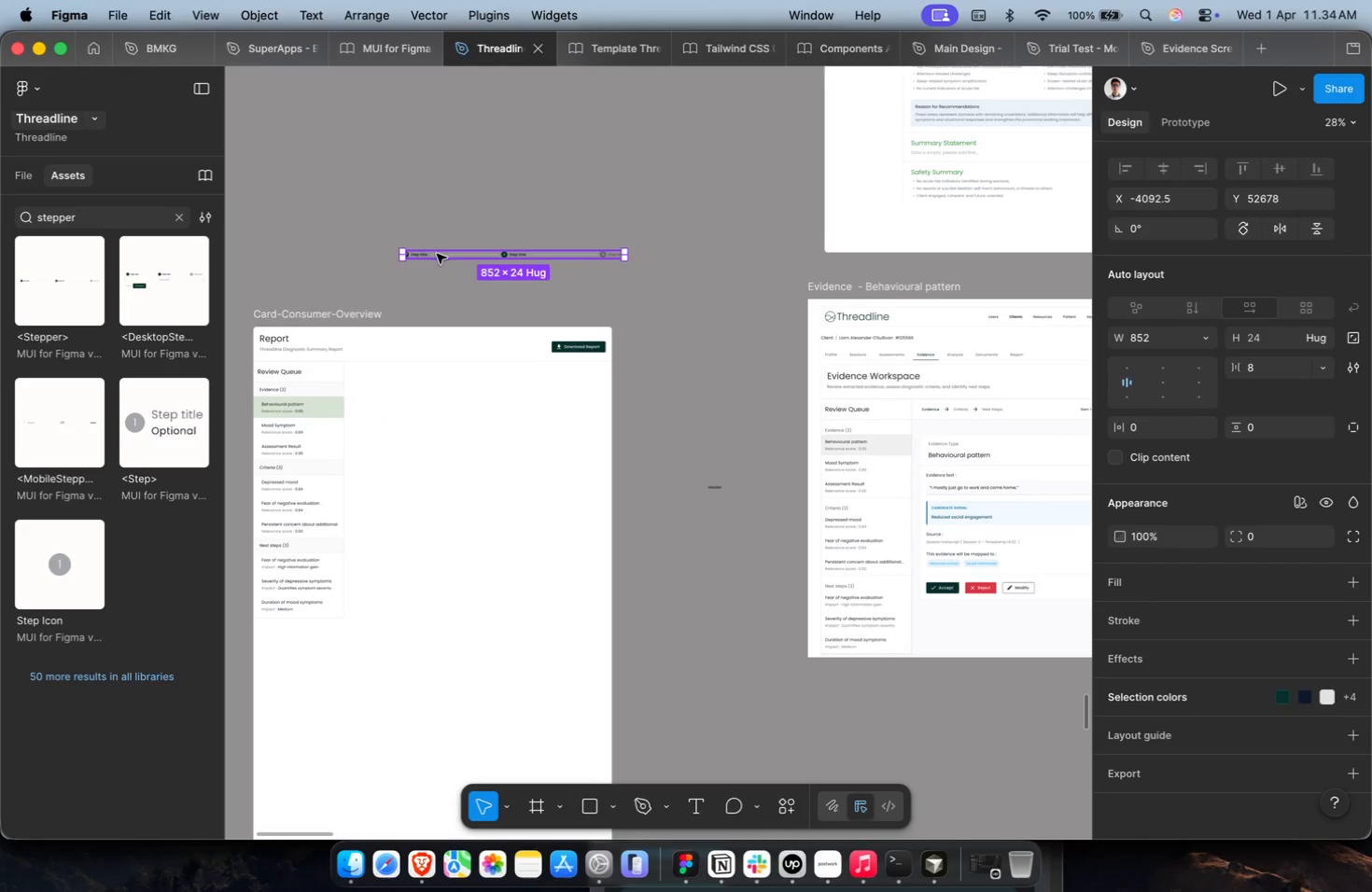 
hold_key(key=CommandLeft, duration=1.07)
scroll: coordinate [429, 266], scroll_direction: up, amount: 3.0
 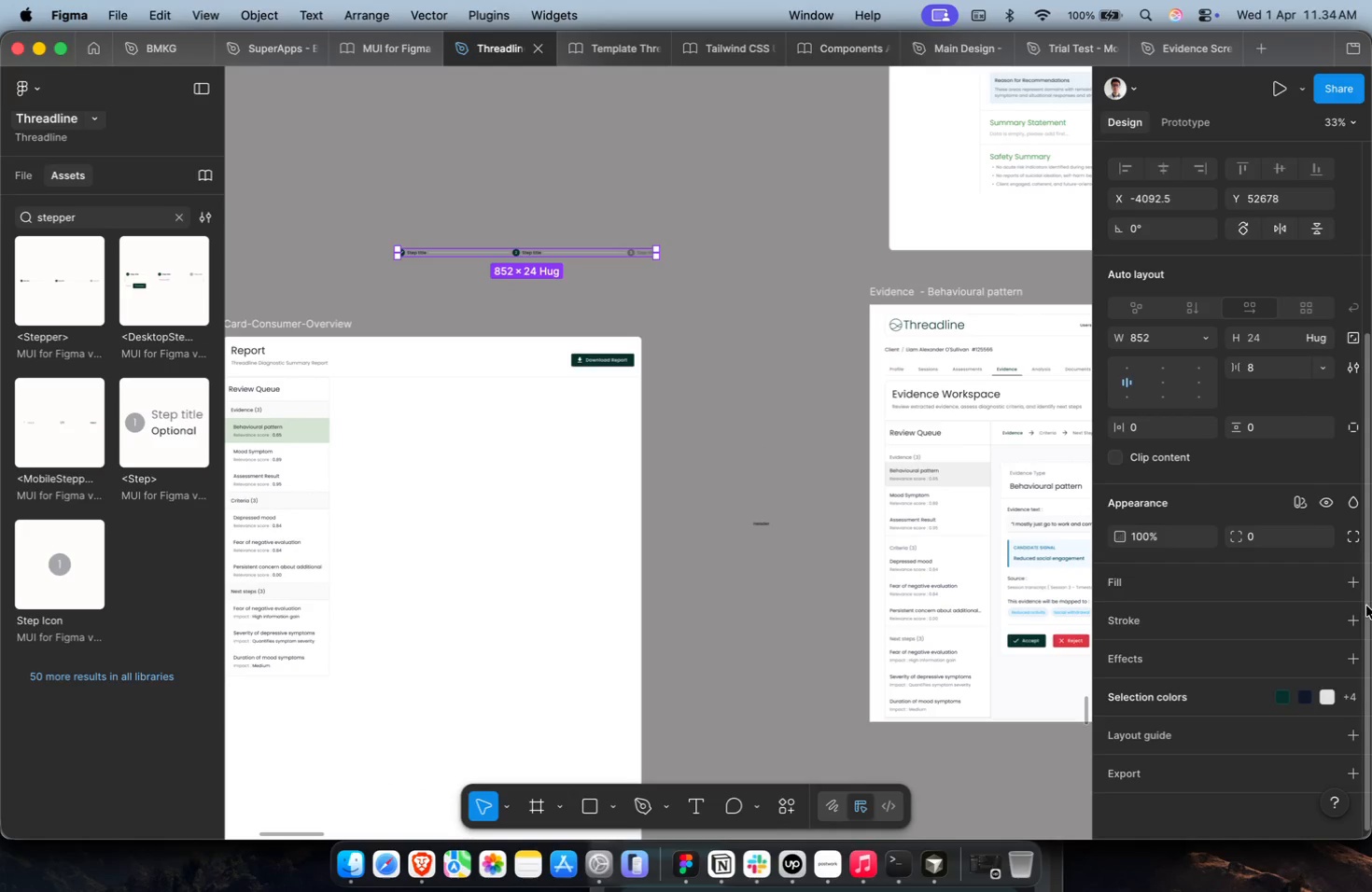 
key(Shift+ShiftLeft)
 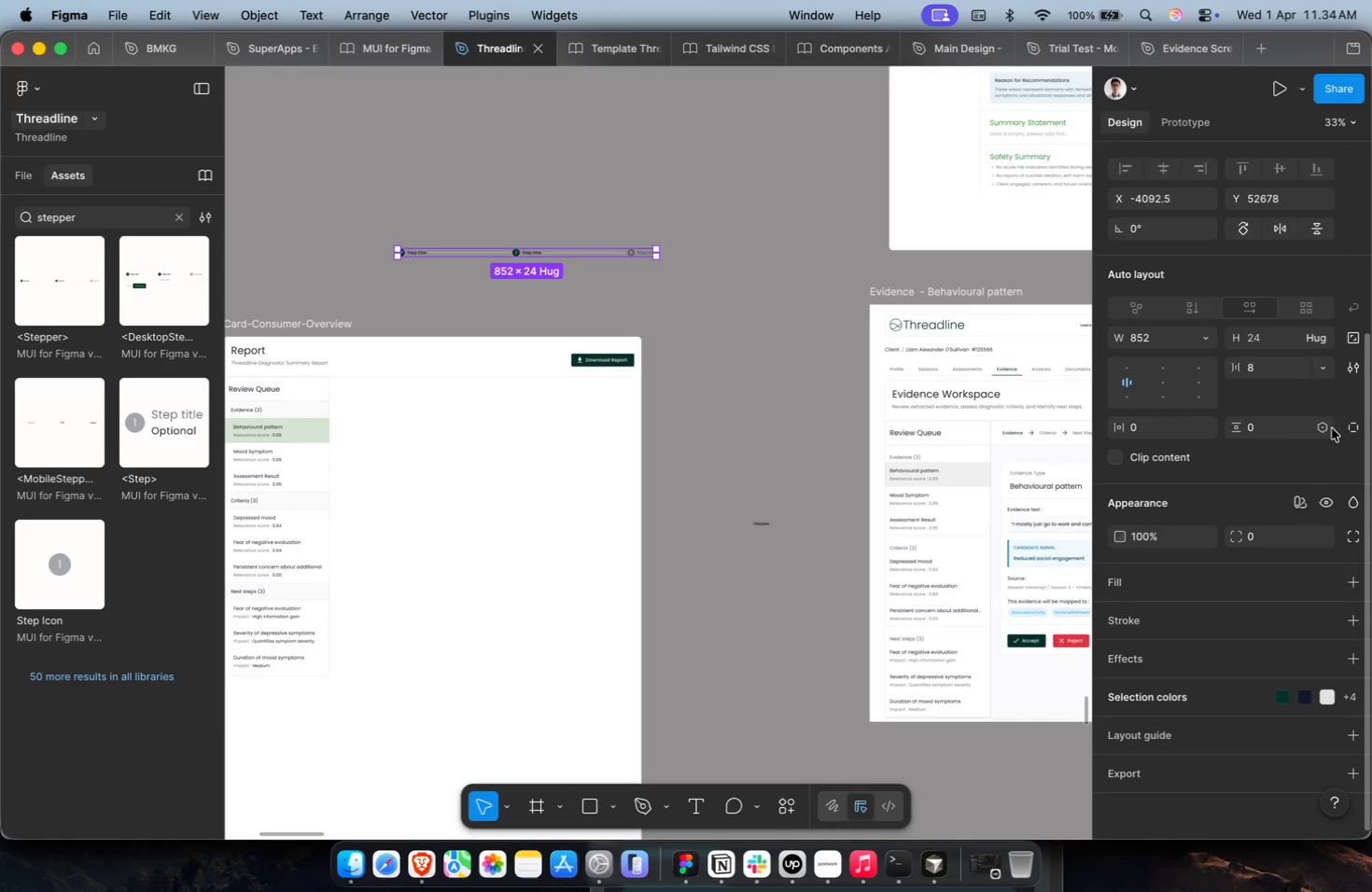 
double_click([1323, 427])
 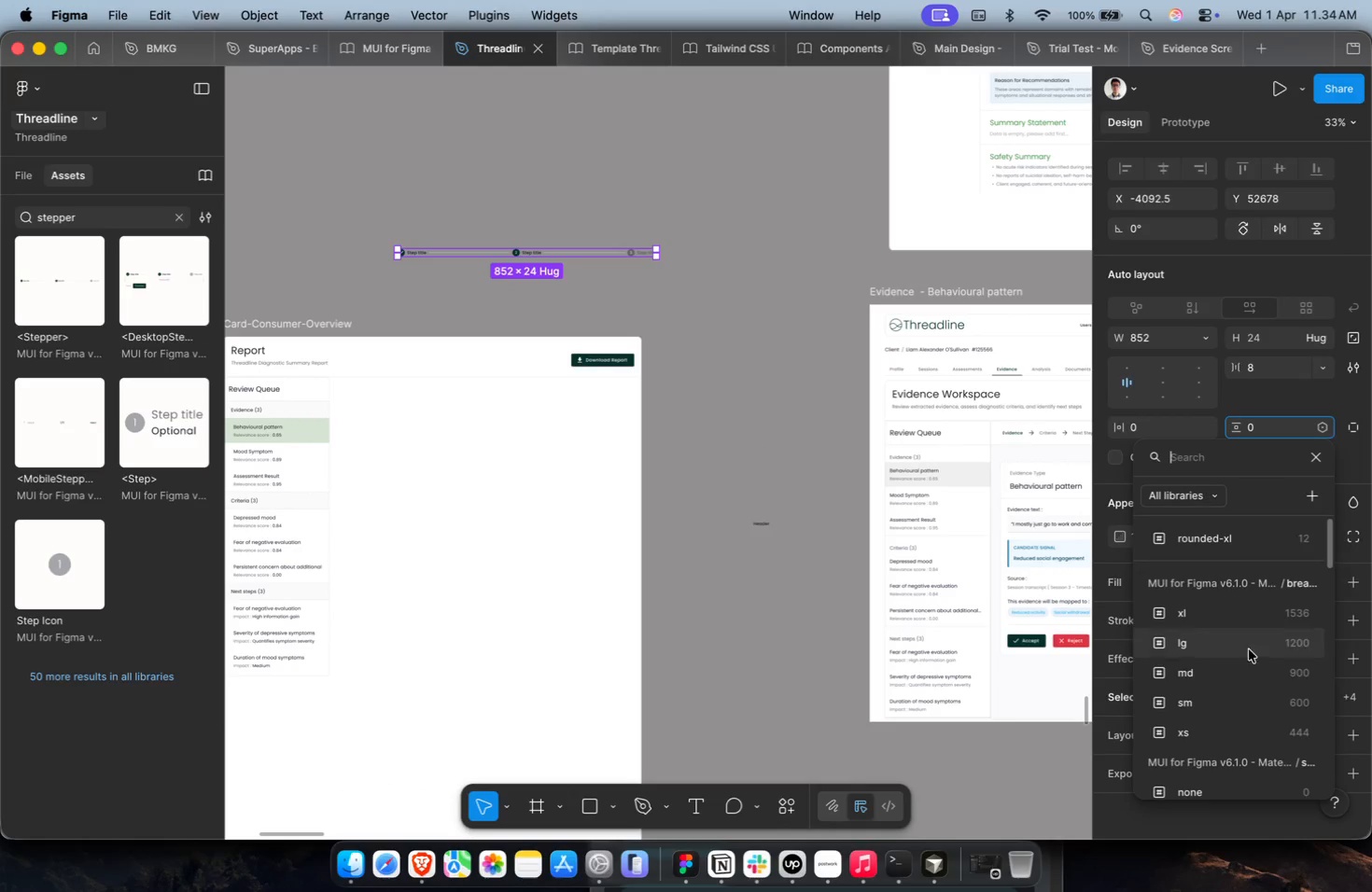 
key(4)
 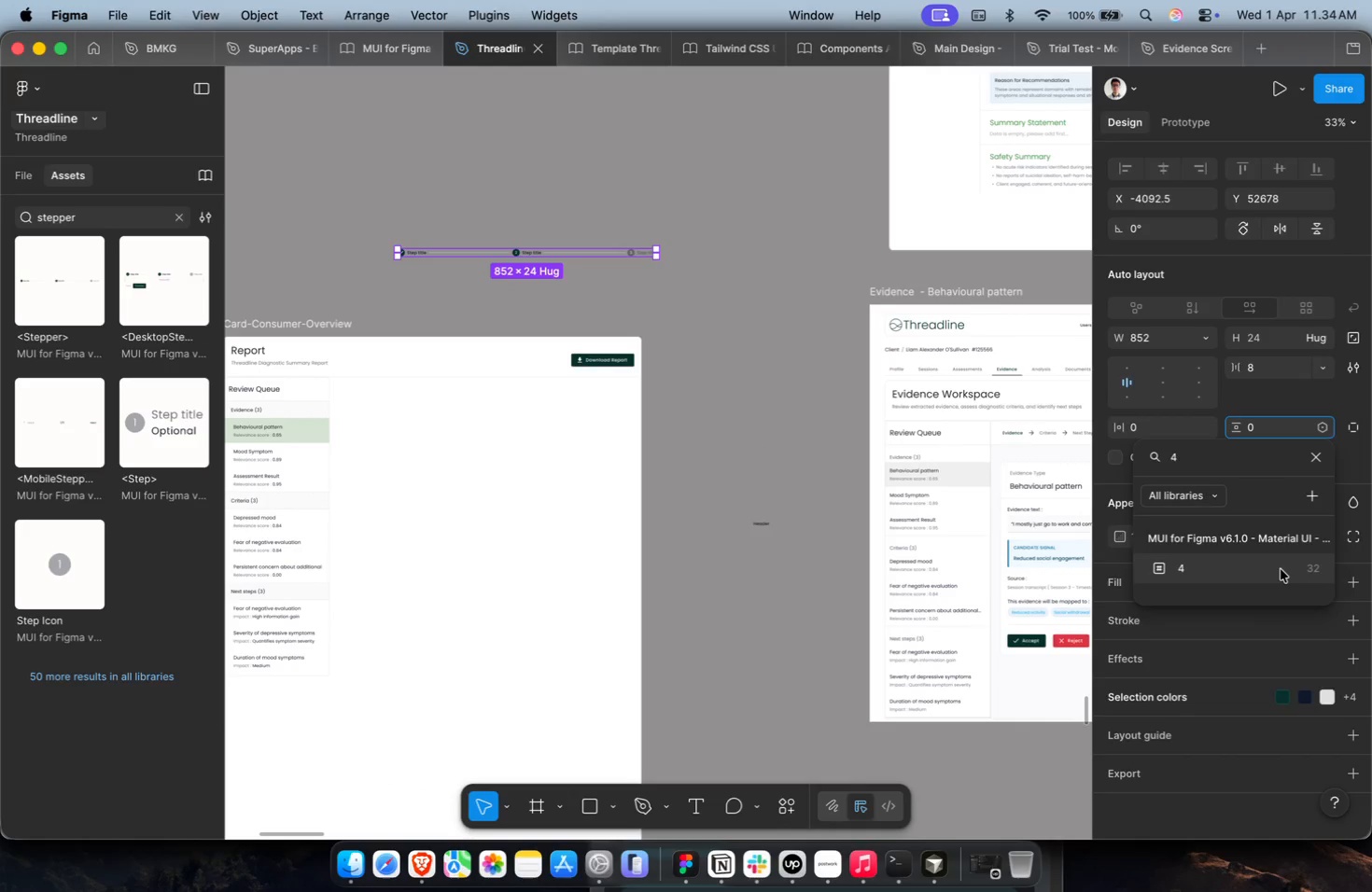 
left_click([1281, 569])
 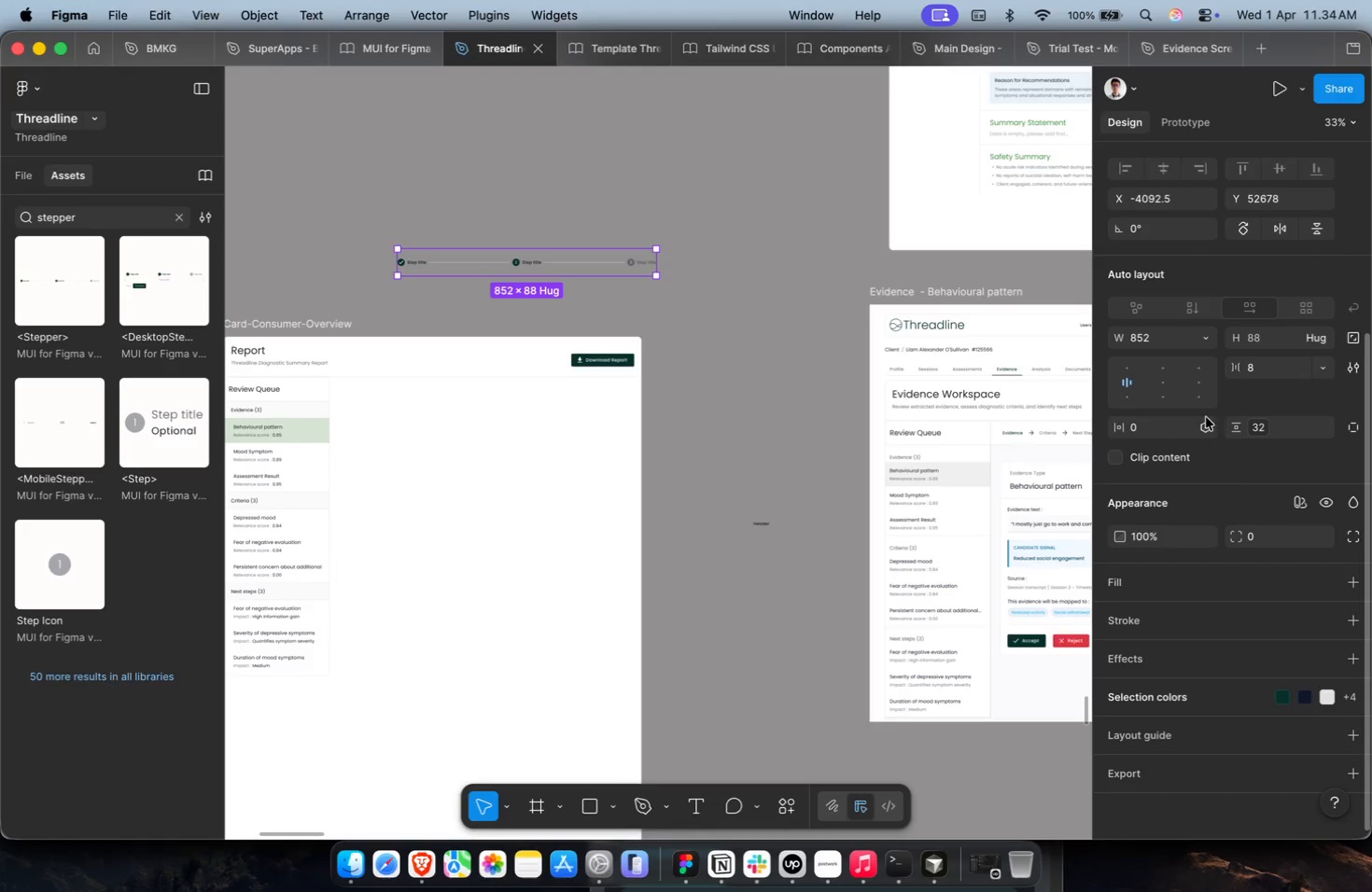 
left_click([1207, 427])
 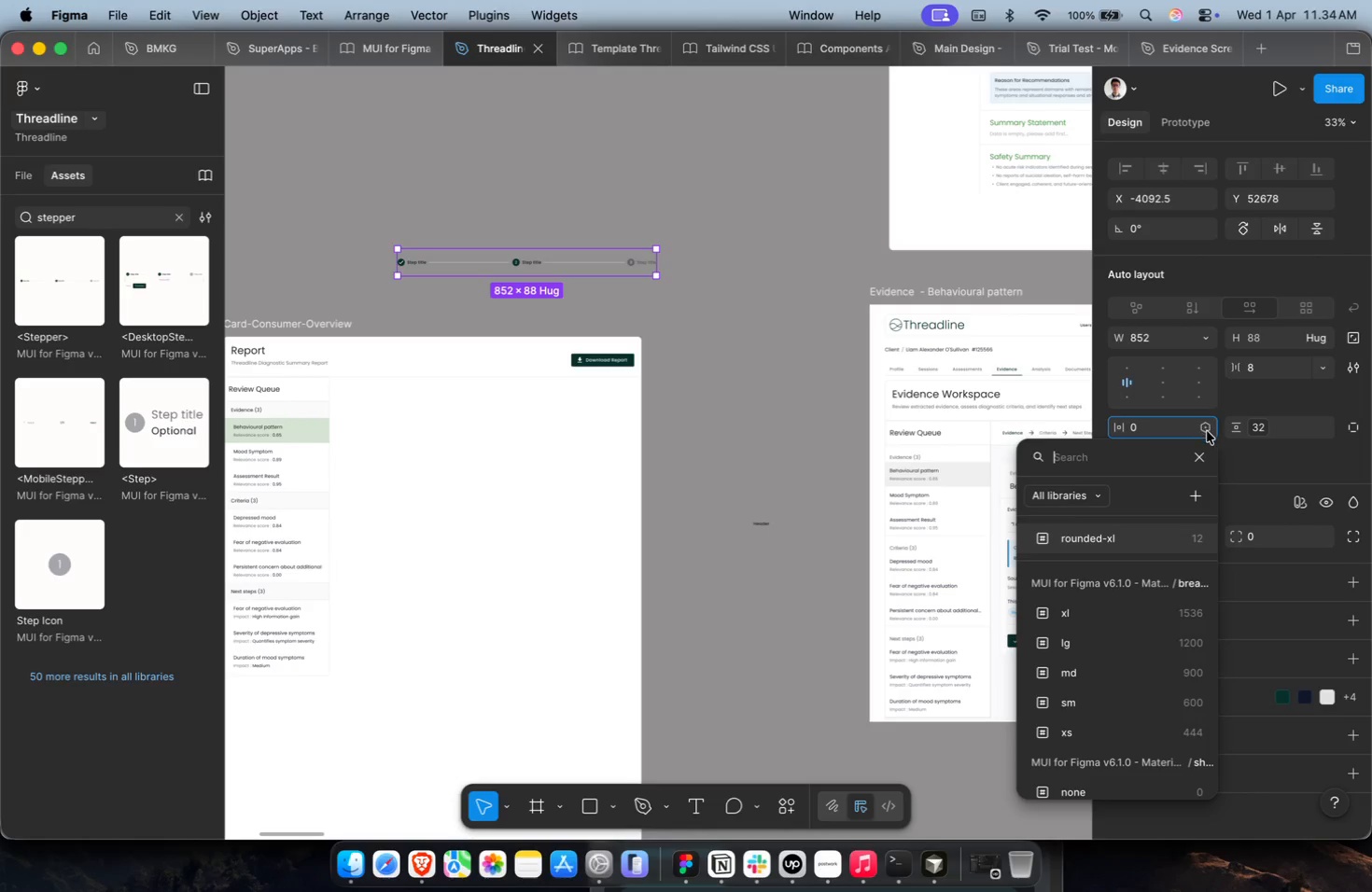 
key(2)
 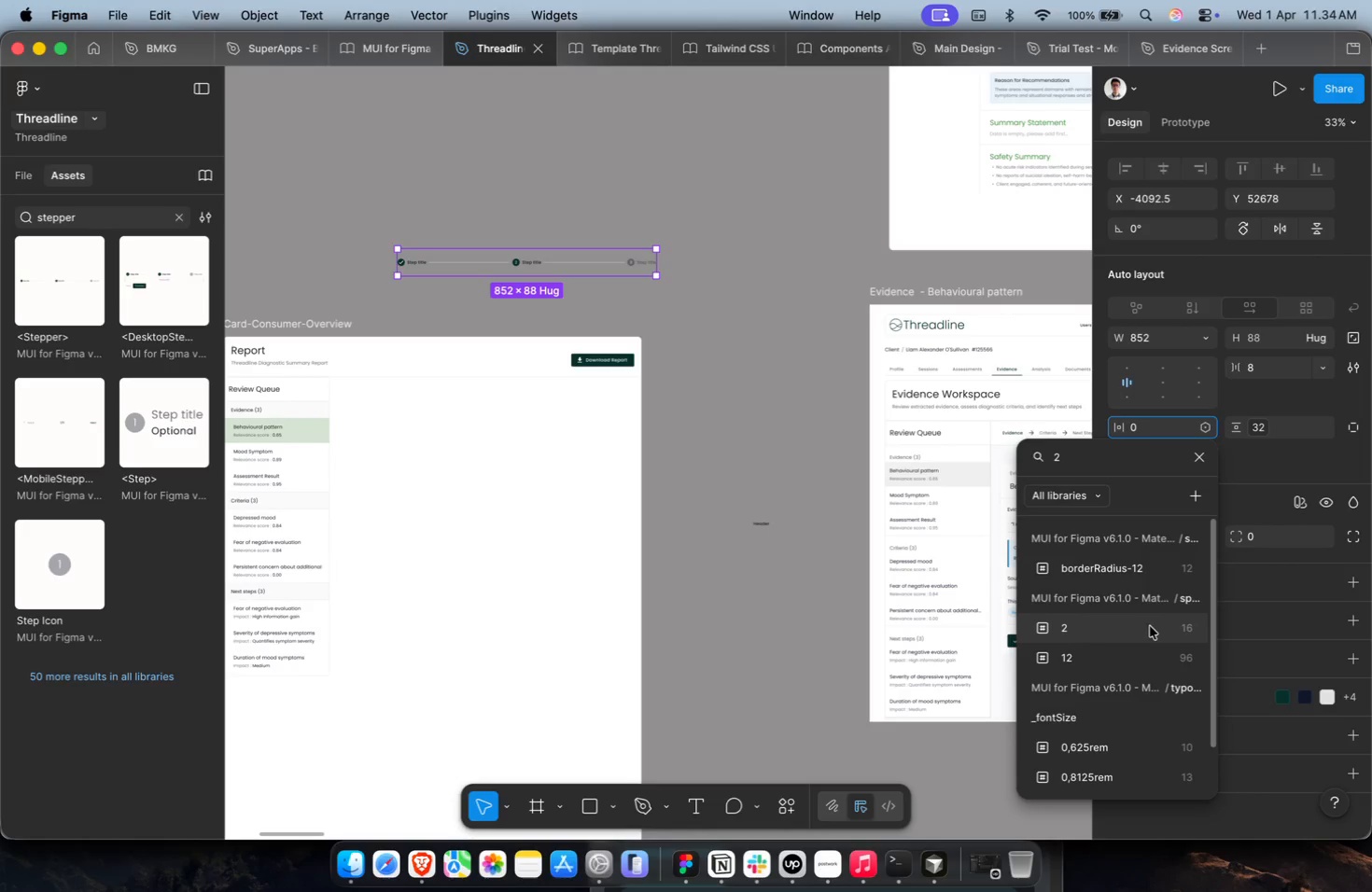 
left_click([1150, 633])
 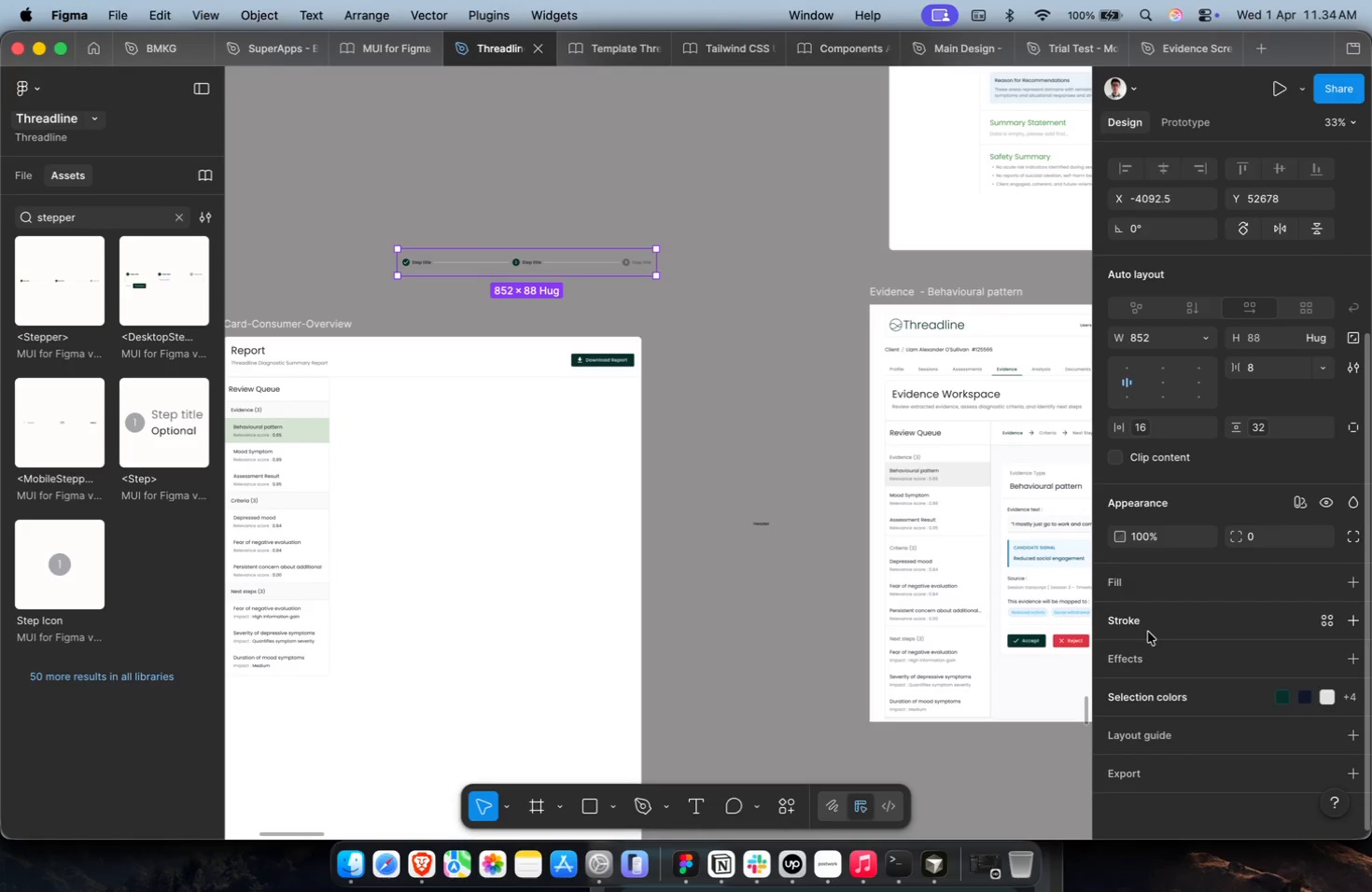 
hold_key(key=ShiftLeft, duration=0.95)
 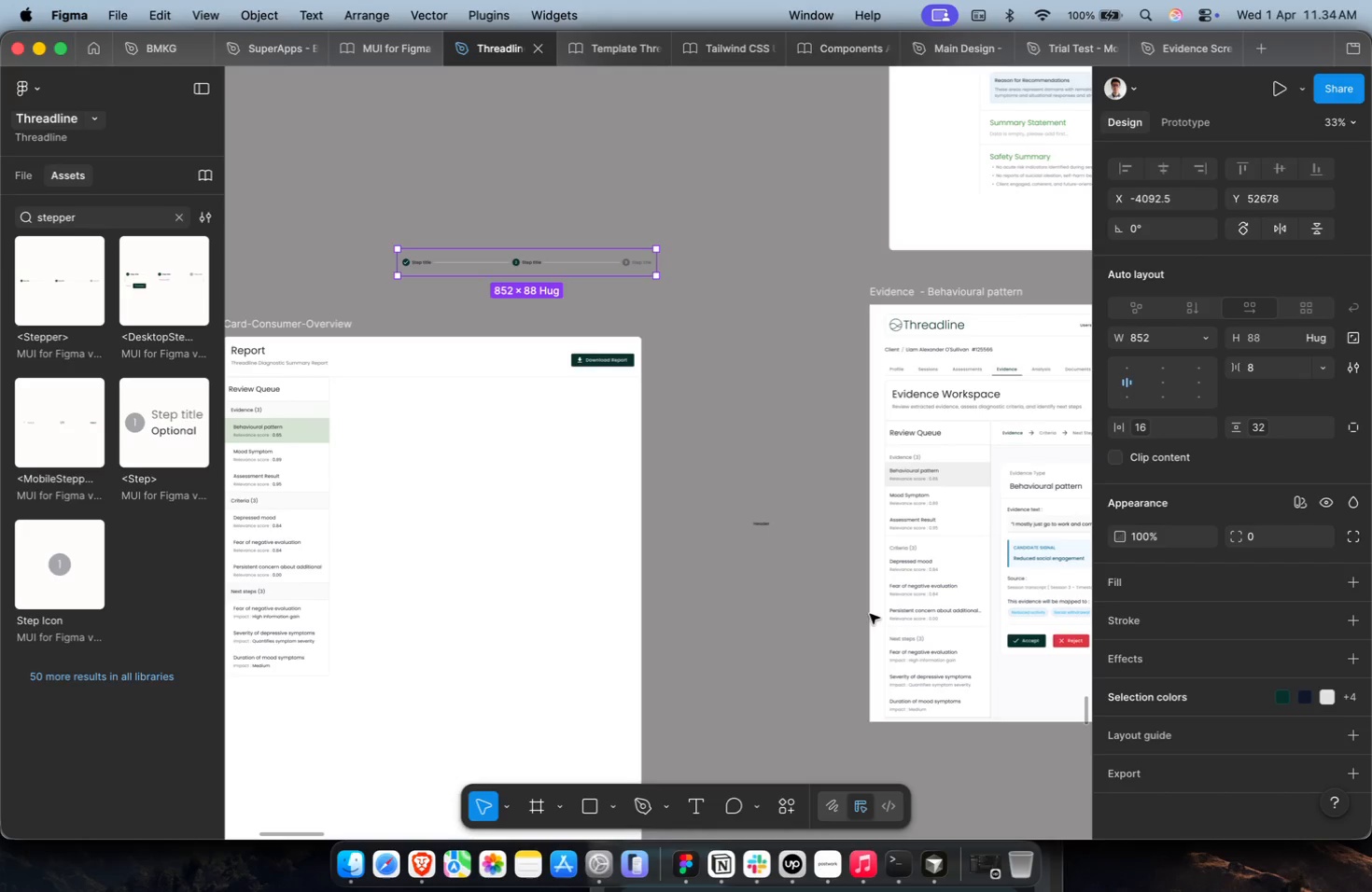 
wait(11.51)
 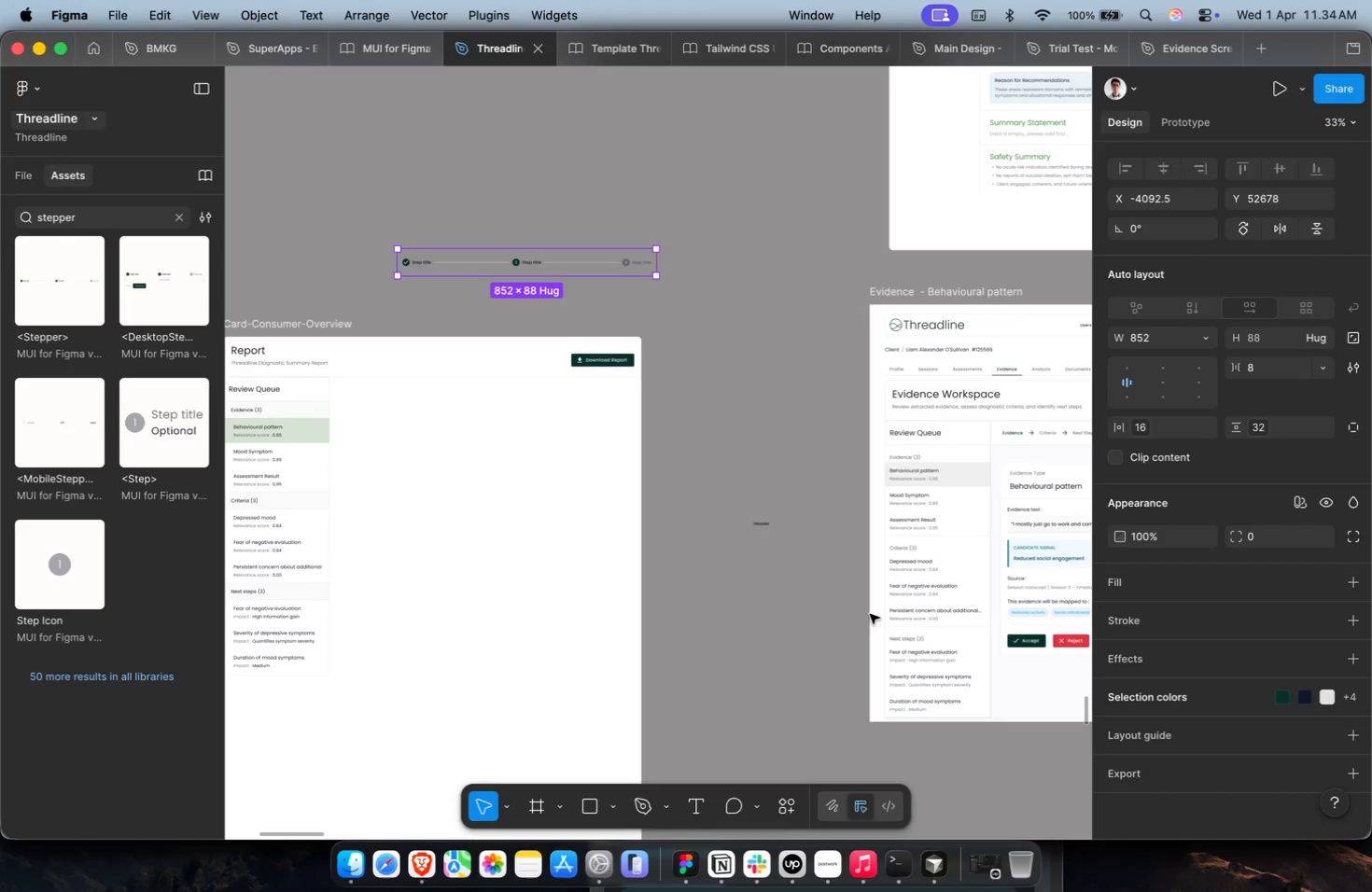 
scroll: coordinate [872, 608], scroll_direction: down, amount: 2.0
 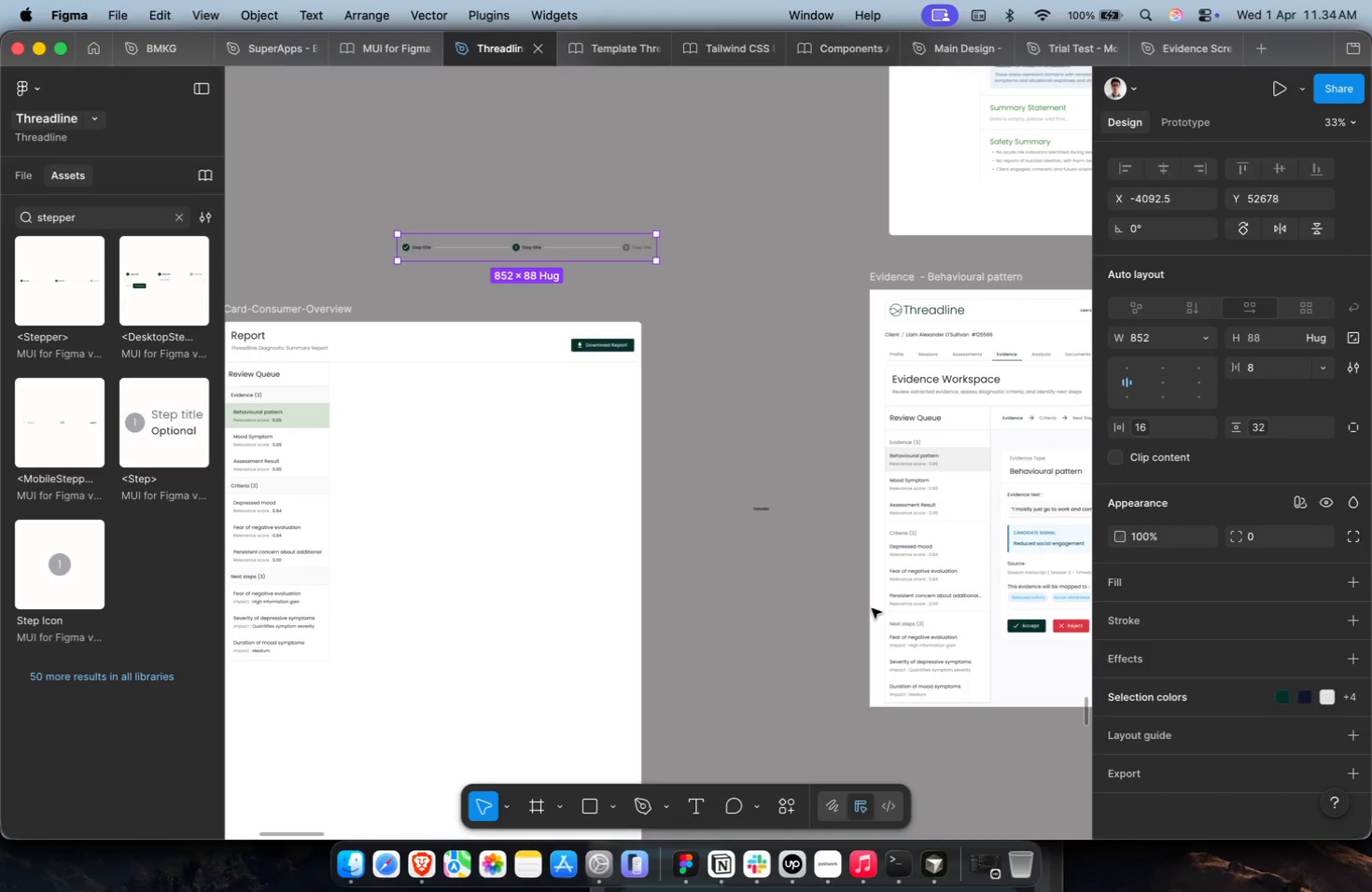 
wait(5.82)
 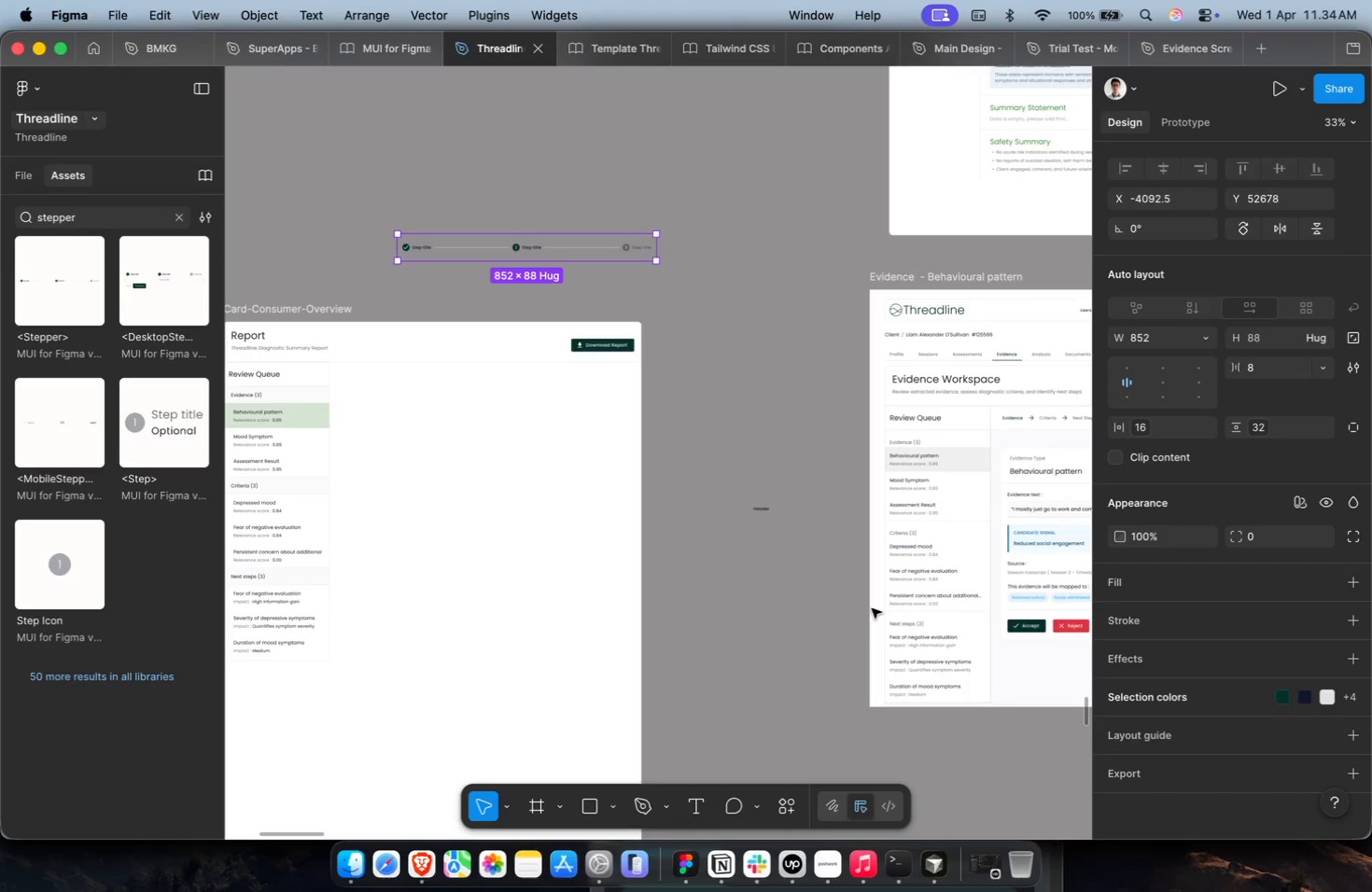 
scroll: coordinate [872, 608], scroll_direction: down, amount: 4.0
 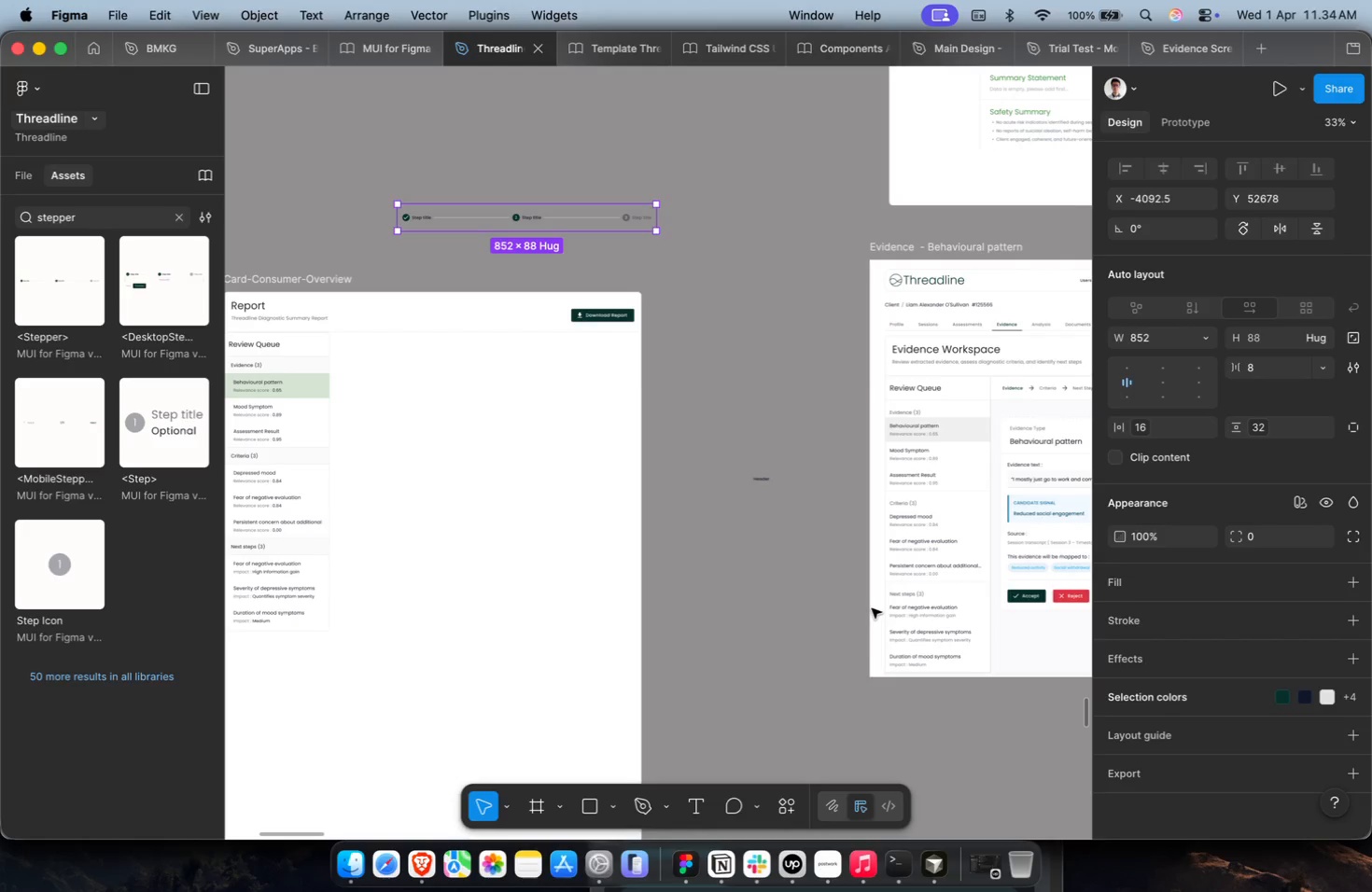 
wait(5.2)
 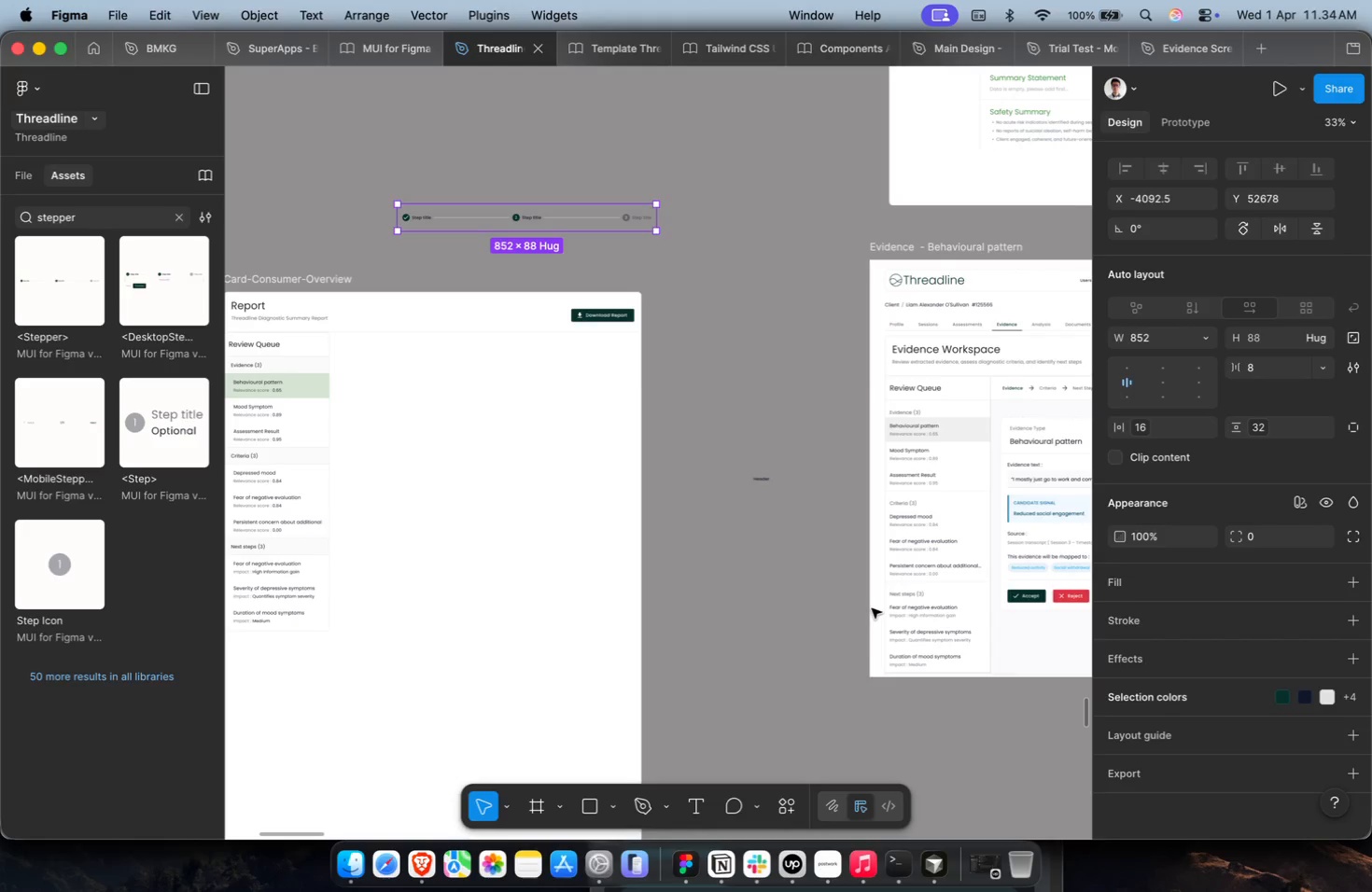 
scroll: coordinate [872, 609], scroll_direction: down, amount: 4.0
 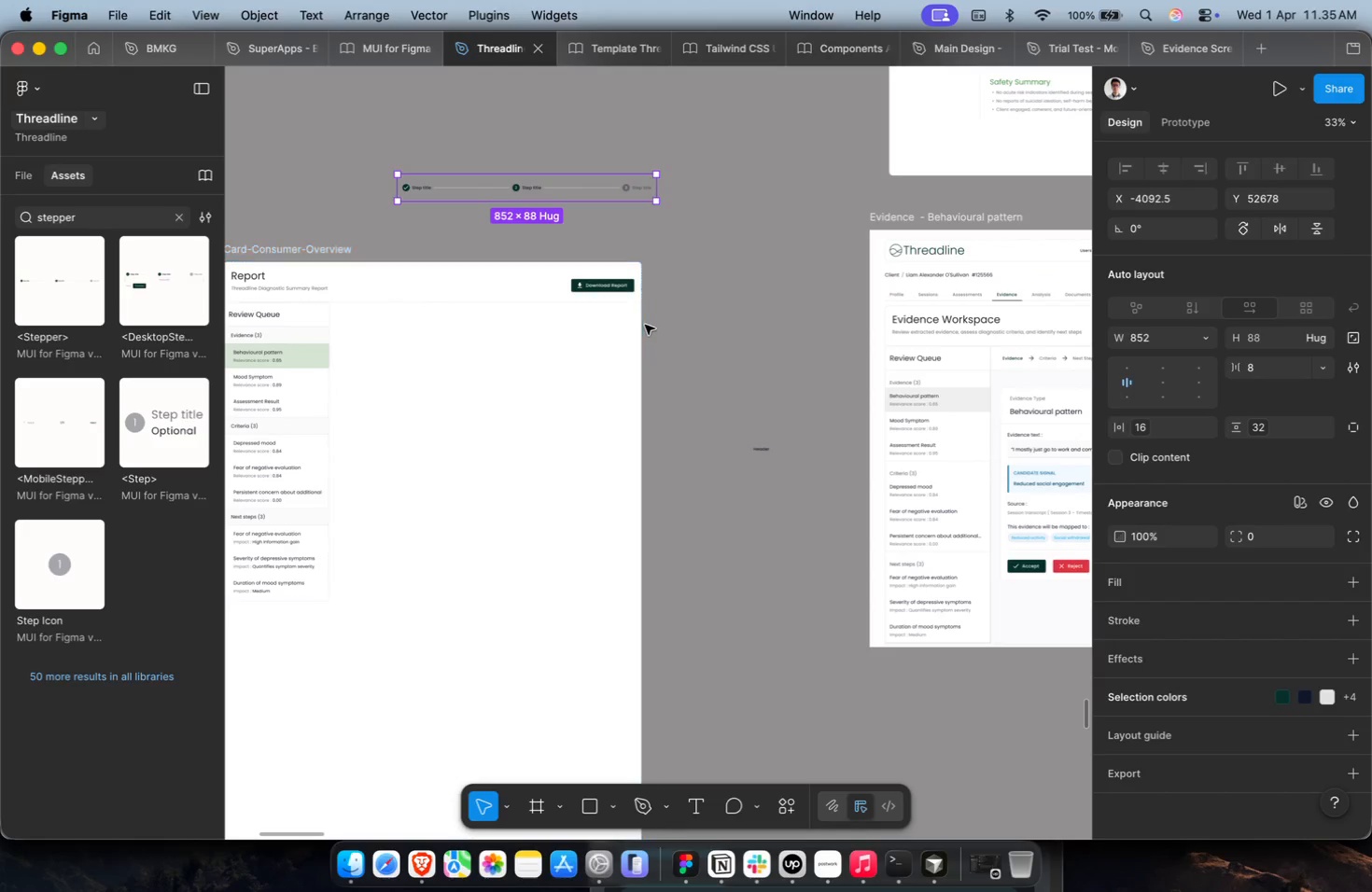 
key(Shift+ShiftLeft)
 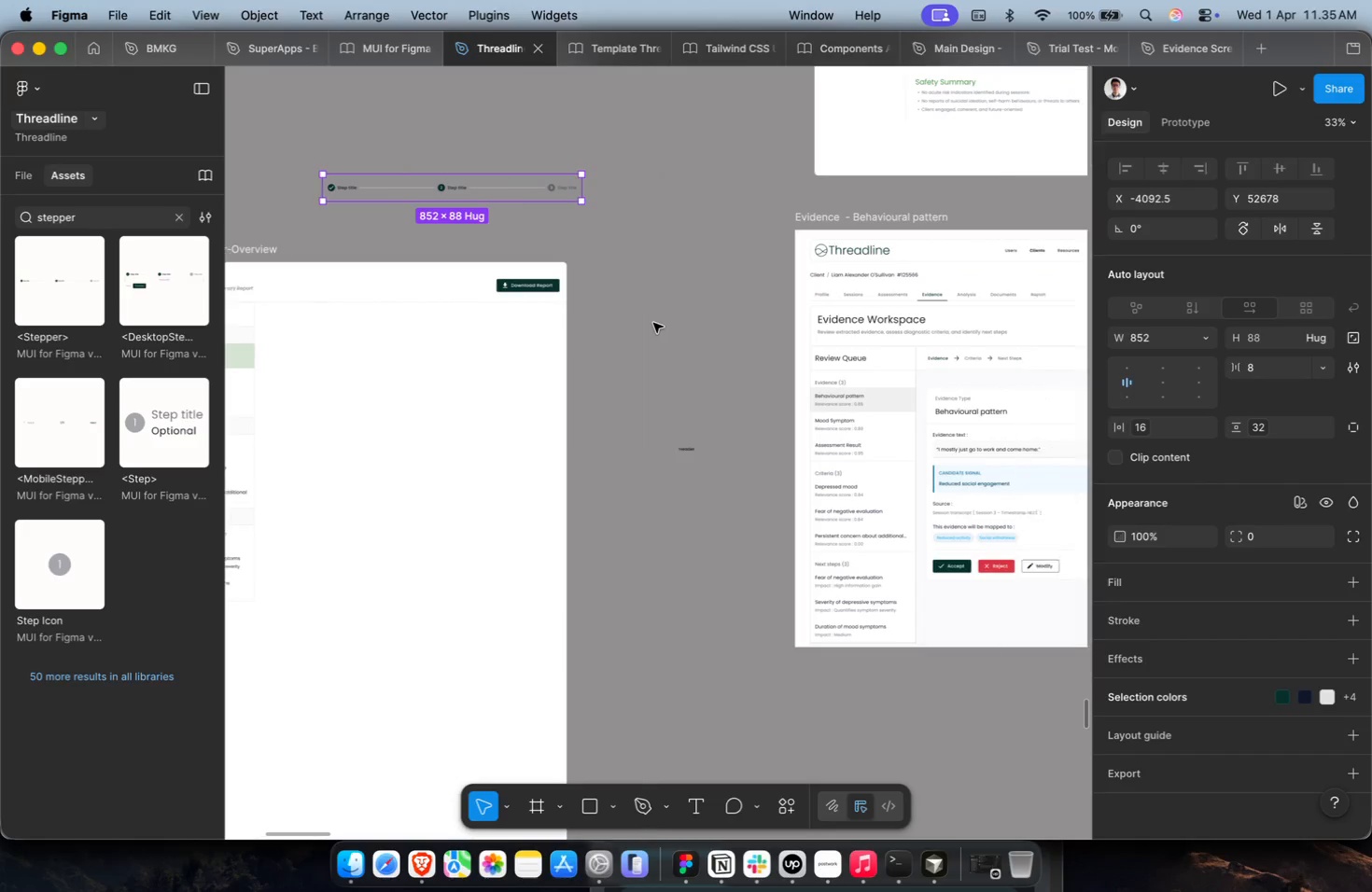 
hold_key(key=CommandLeft, duration=0.67)
 